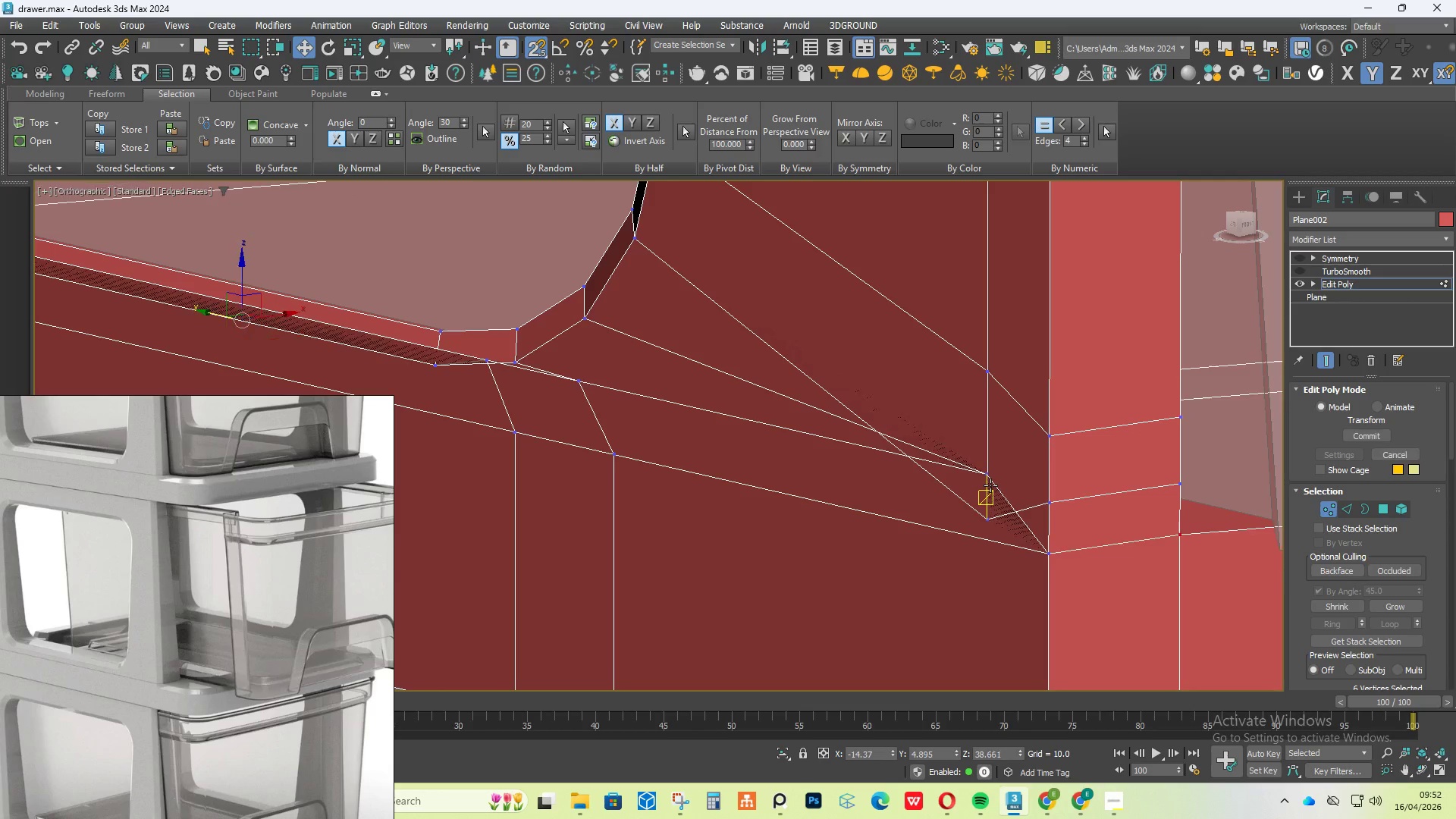 
key(Control+Z)
 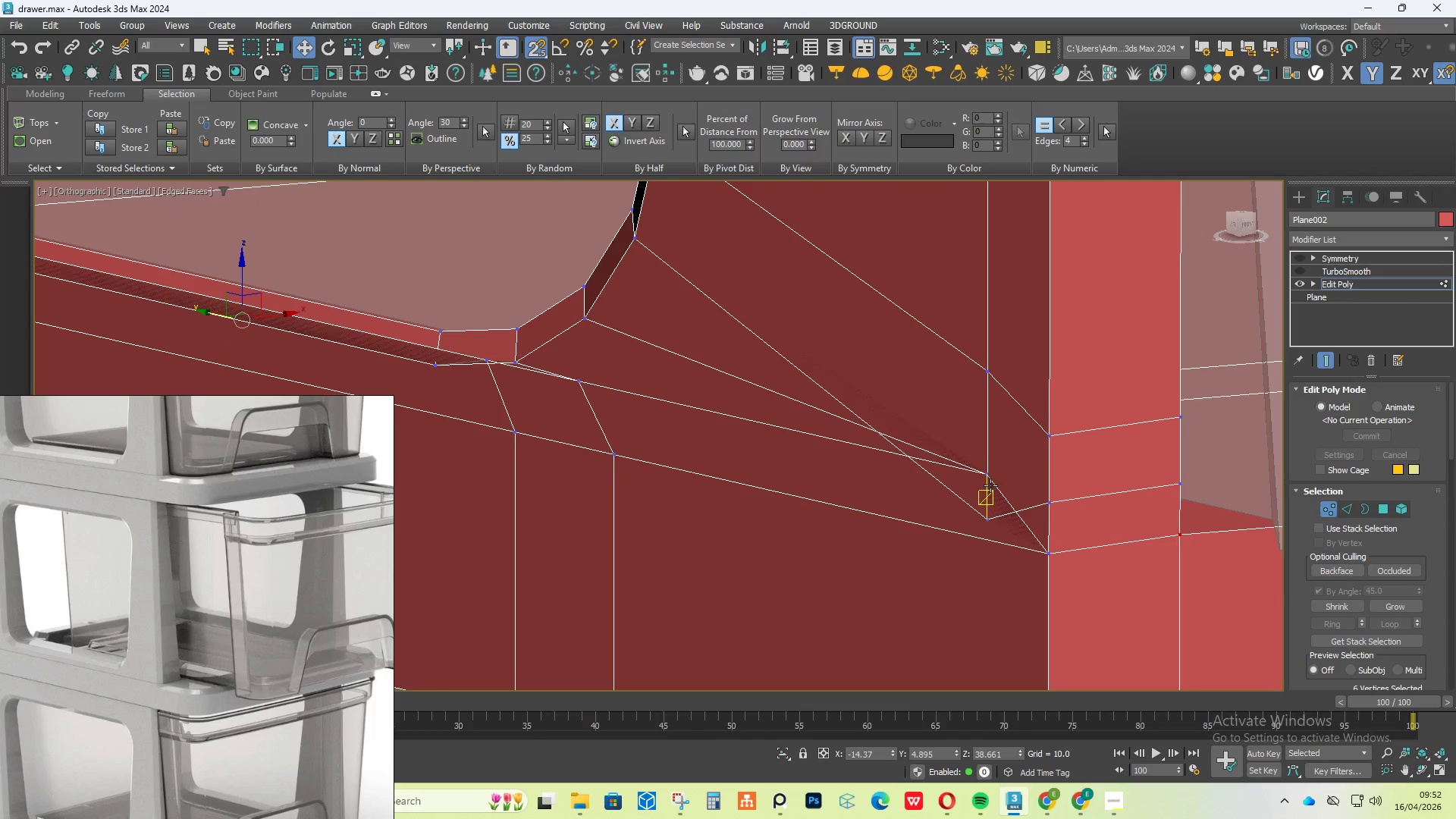 
key(Control+Z)
 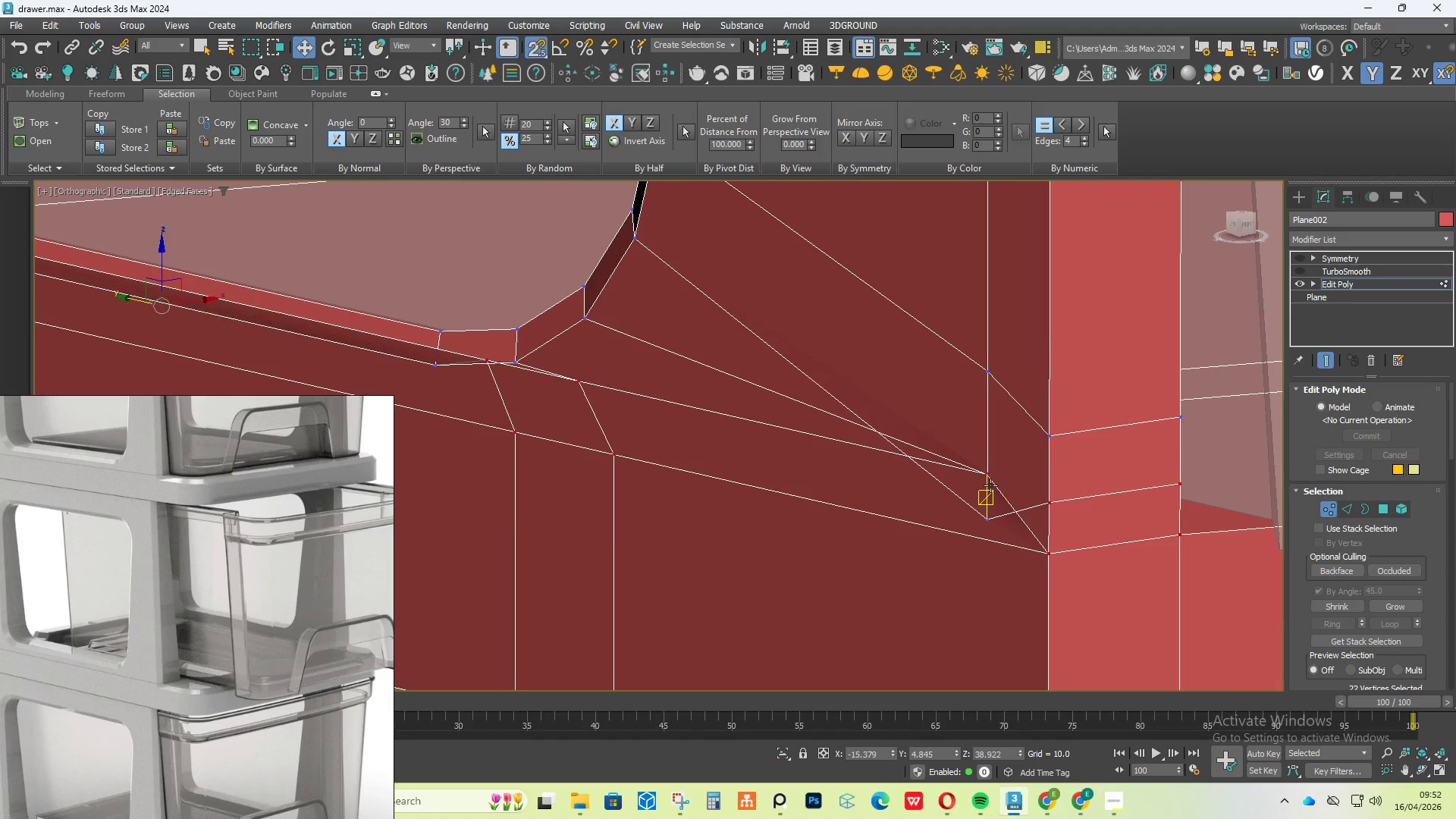 
key(Control+Z)
 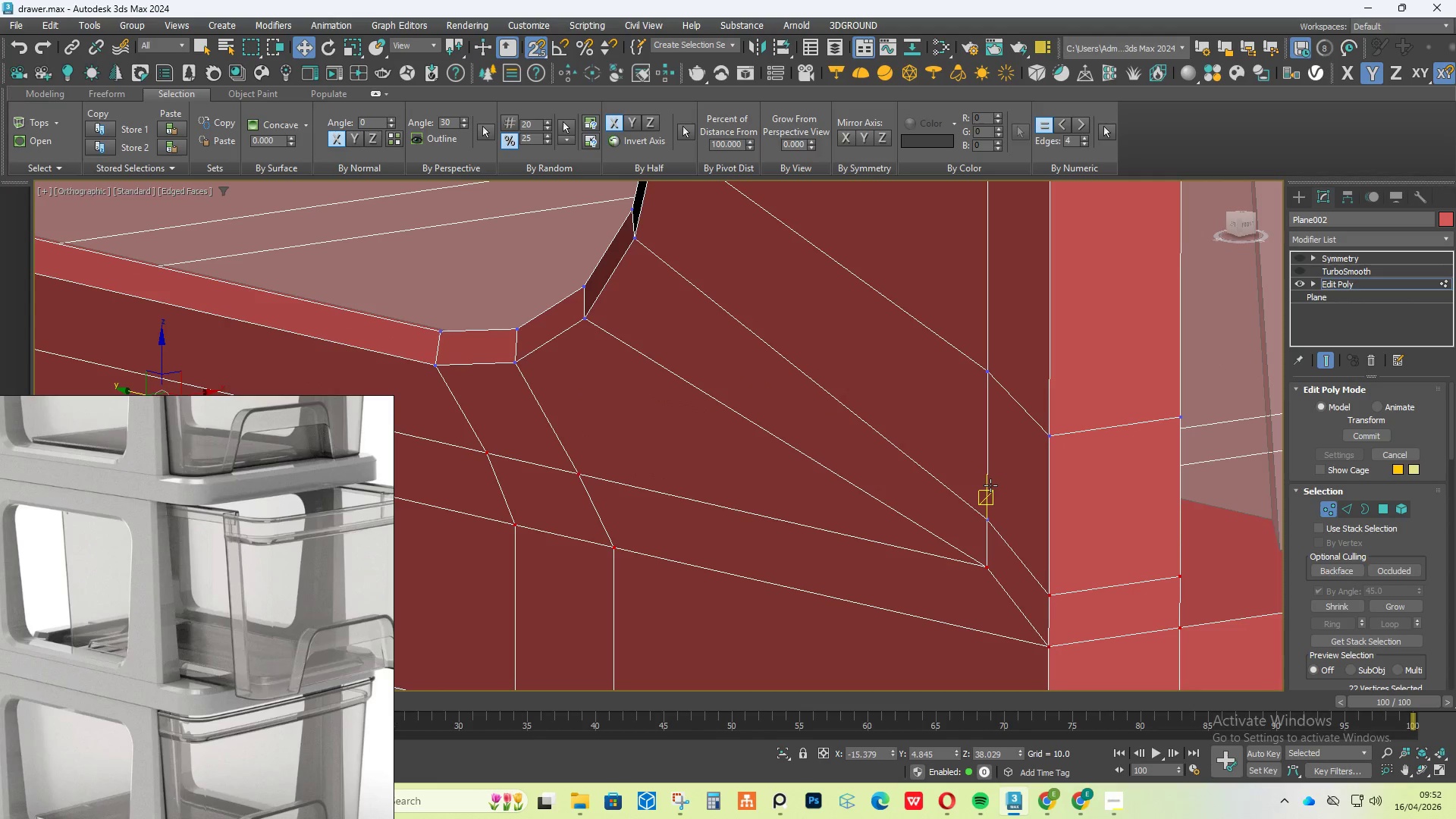 
key(Control+Z)
 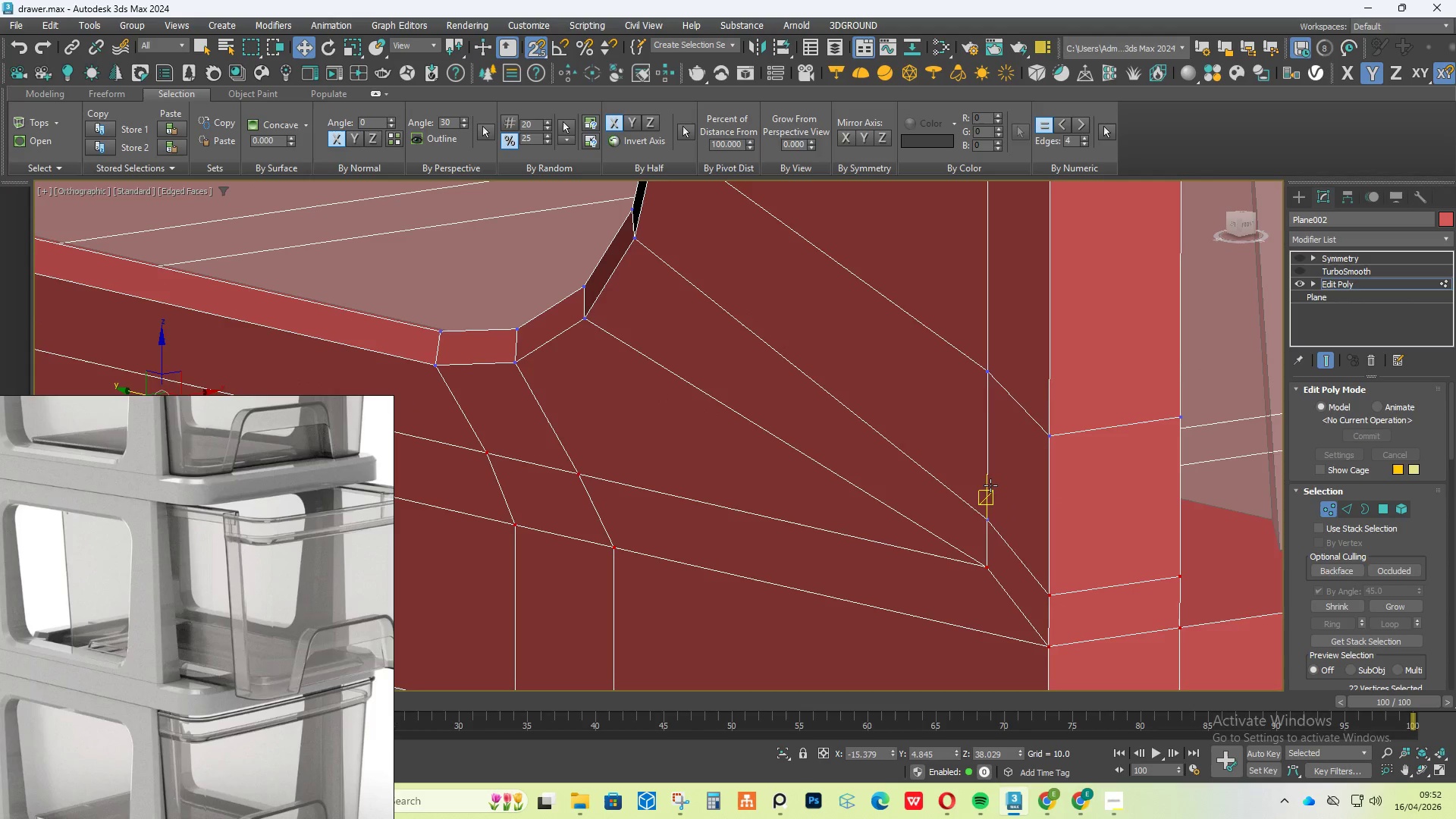 
scroll: coordinate [990, 485], scroll_direction: down, amount: 3.0
 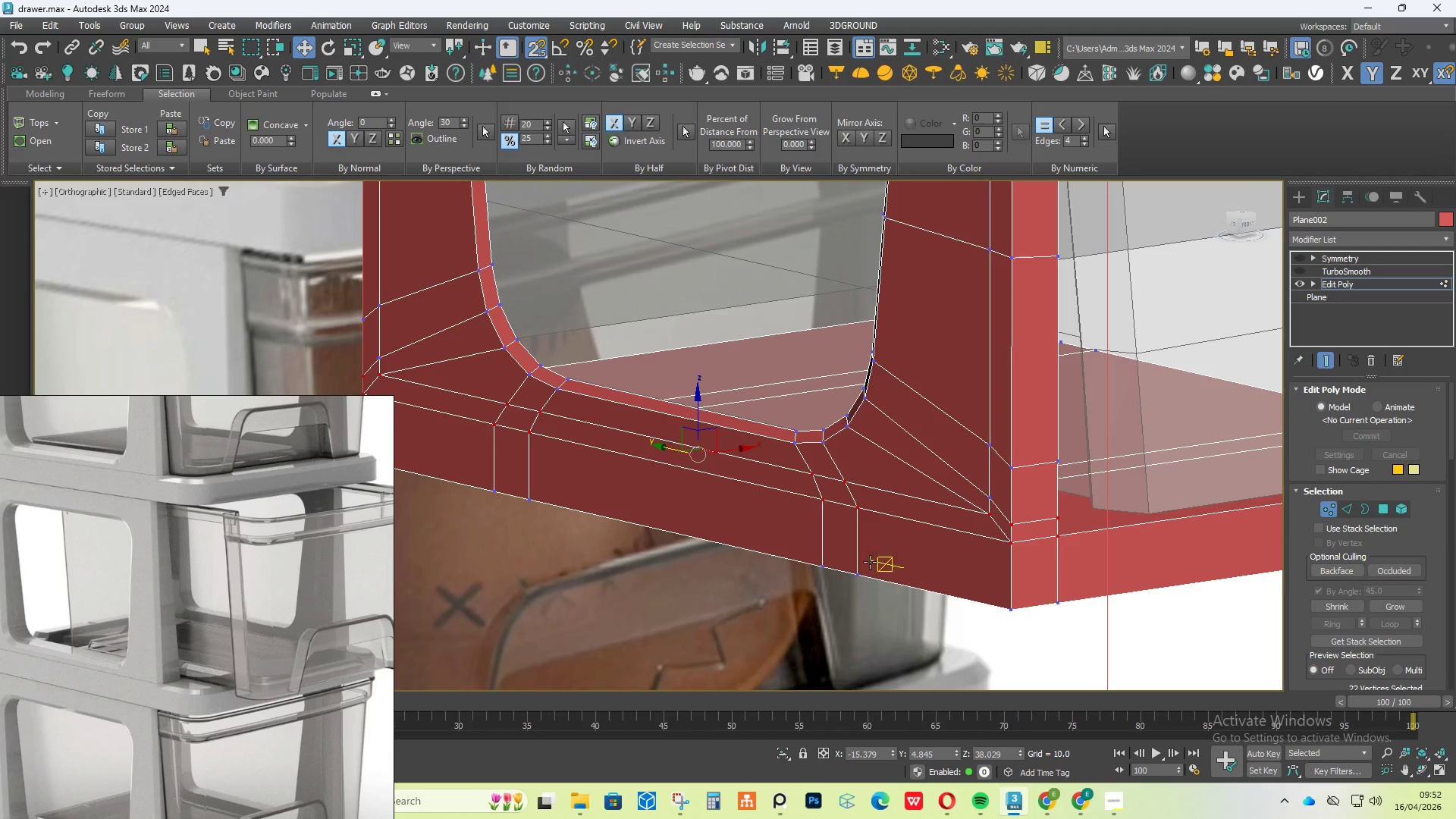 
left_click([682, 621])
 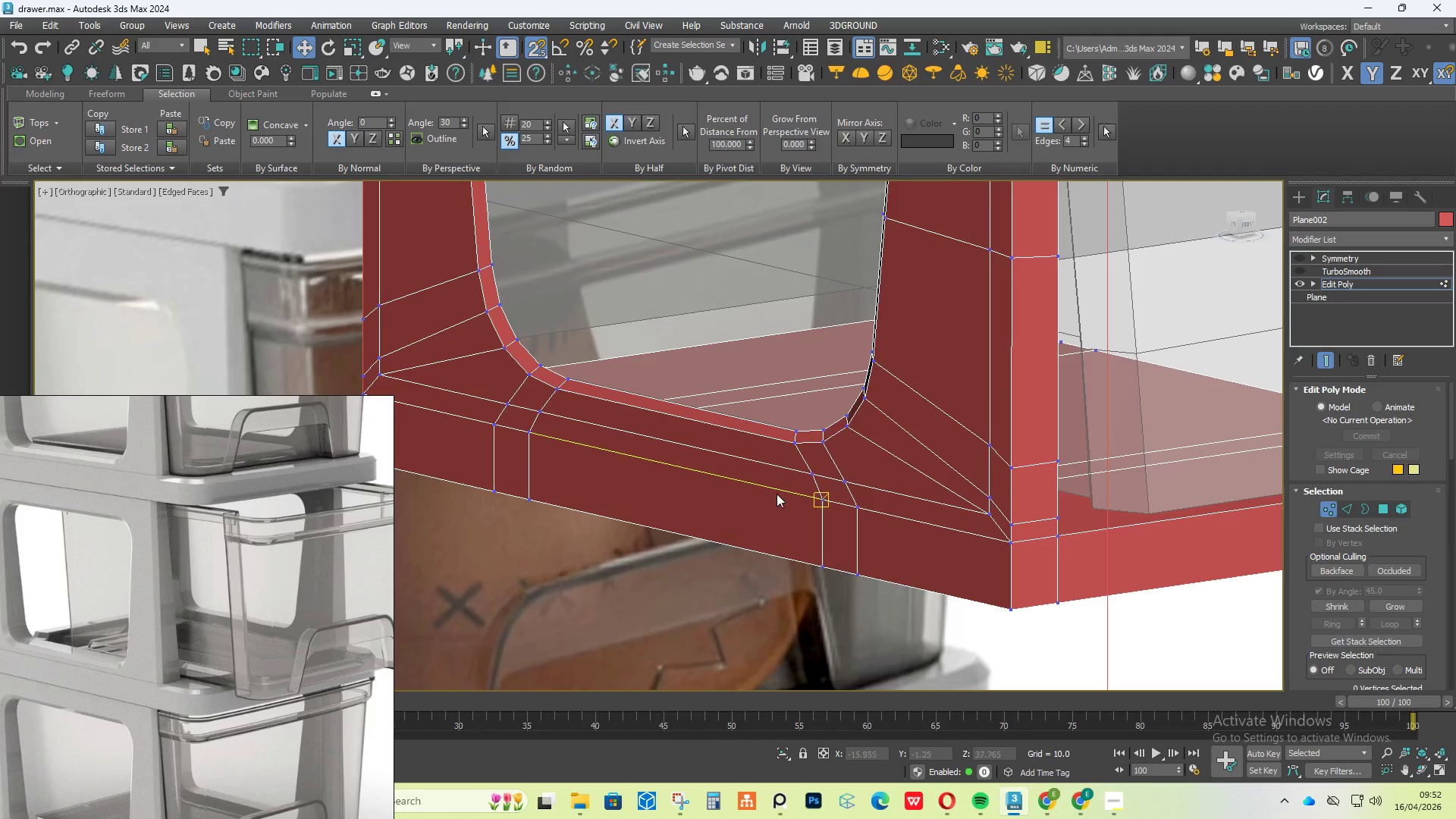 
scroll: coordinate [783, 490], scroll_direction: down, amount: 1.0
 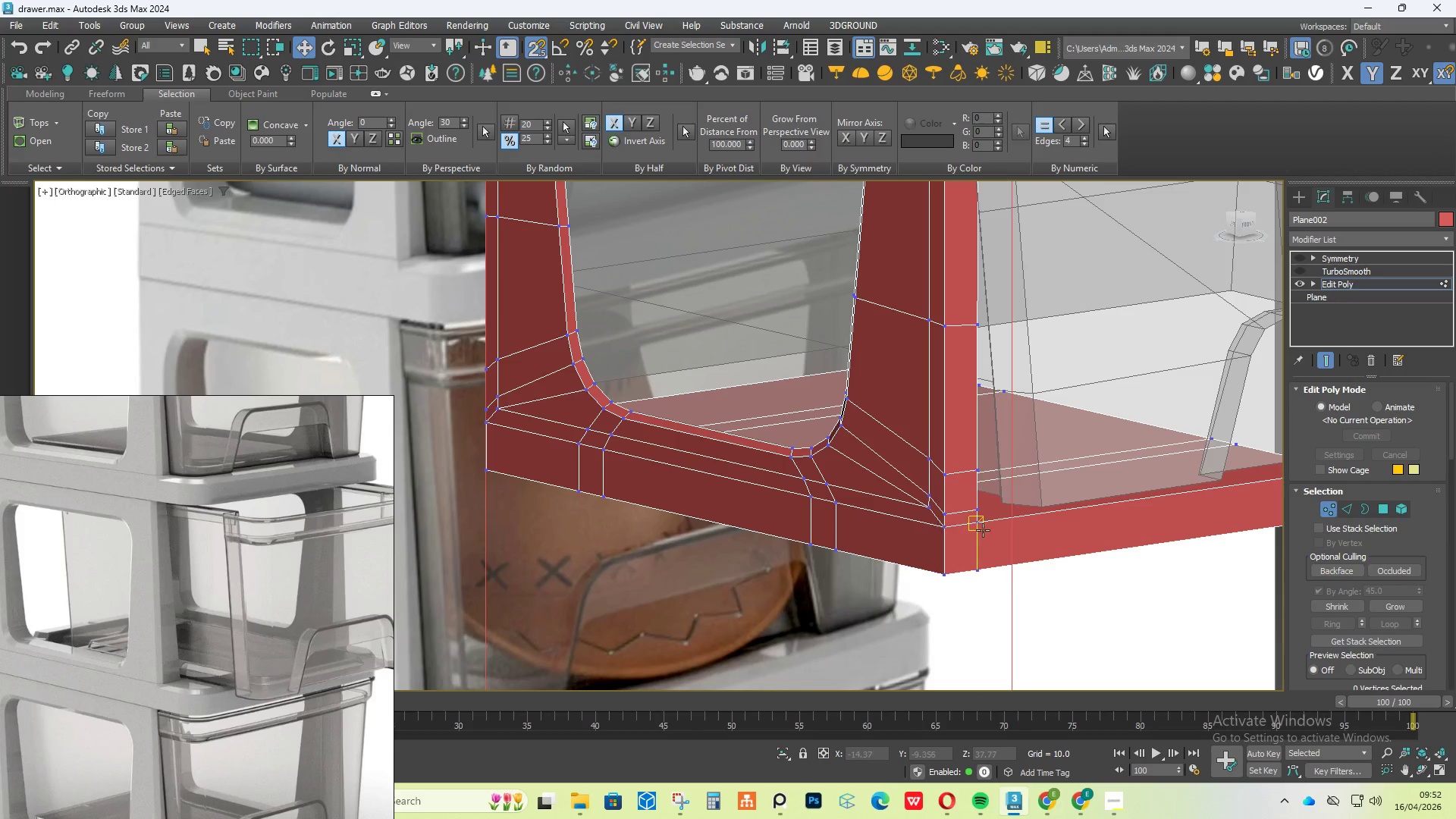 
hold_key(key=AltLeft, duration=3.73)
 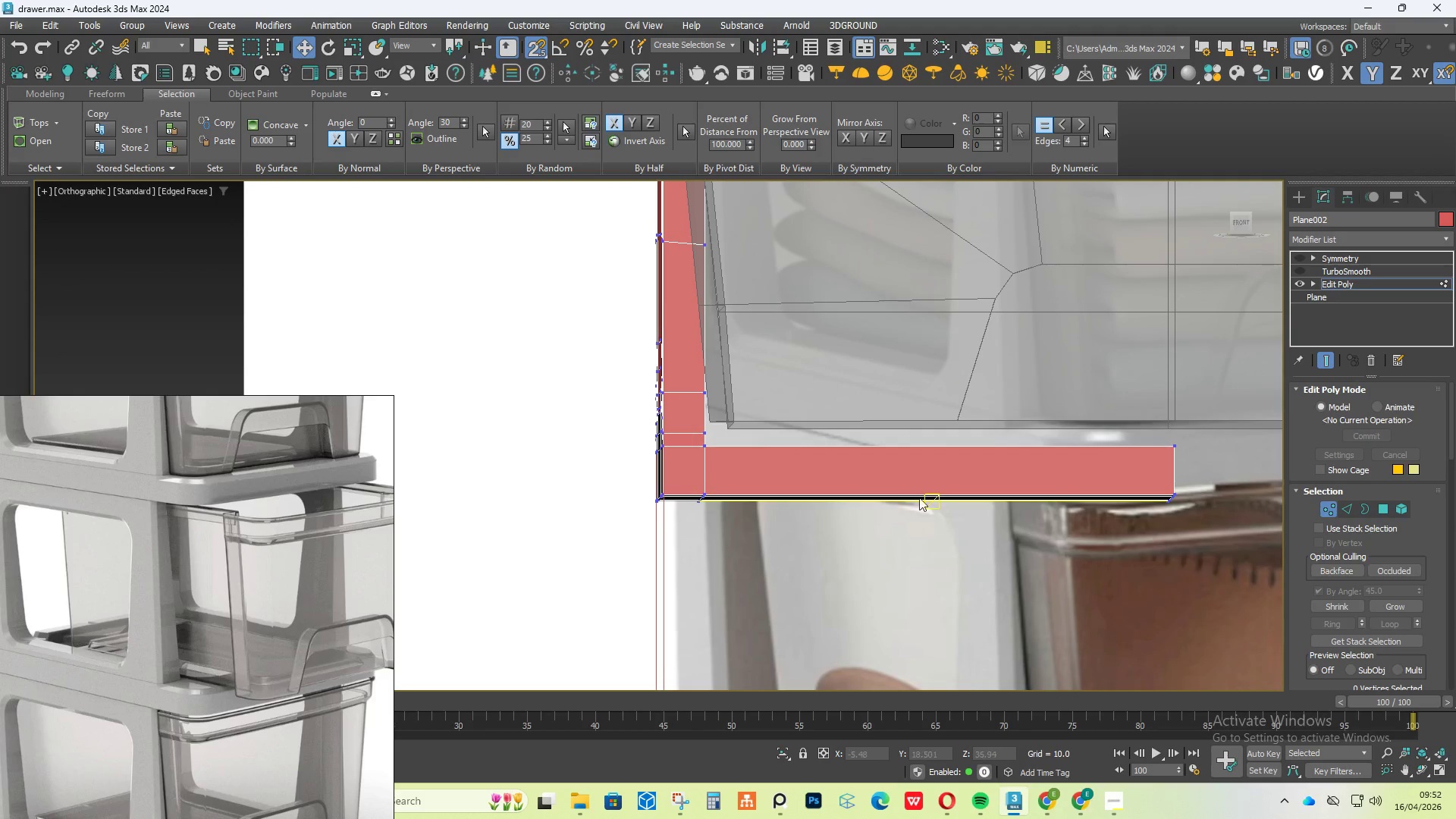 
scroll: coordinate [911, 491], scroll_direction: down, amount: 4.0
 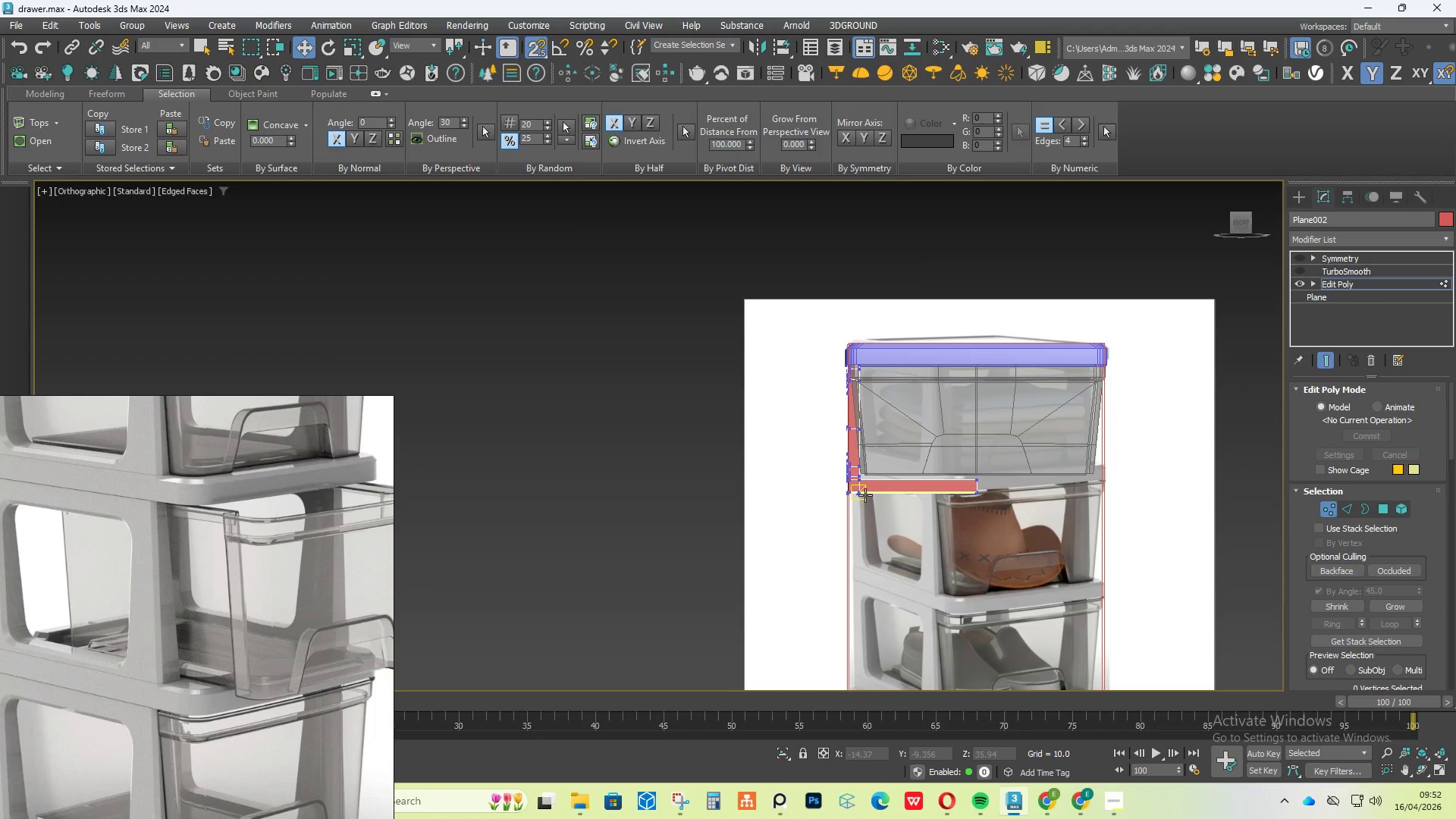 
scroll: coordinate [865, 495], scroll_direction: up, amount: 3.0
 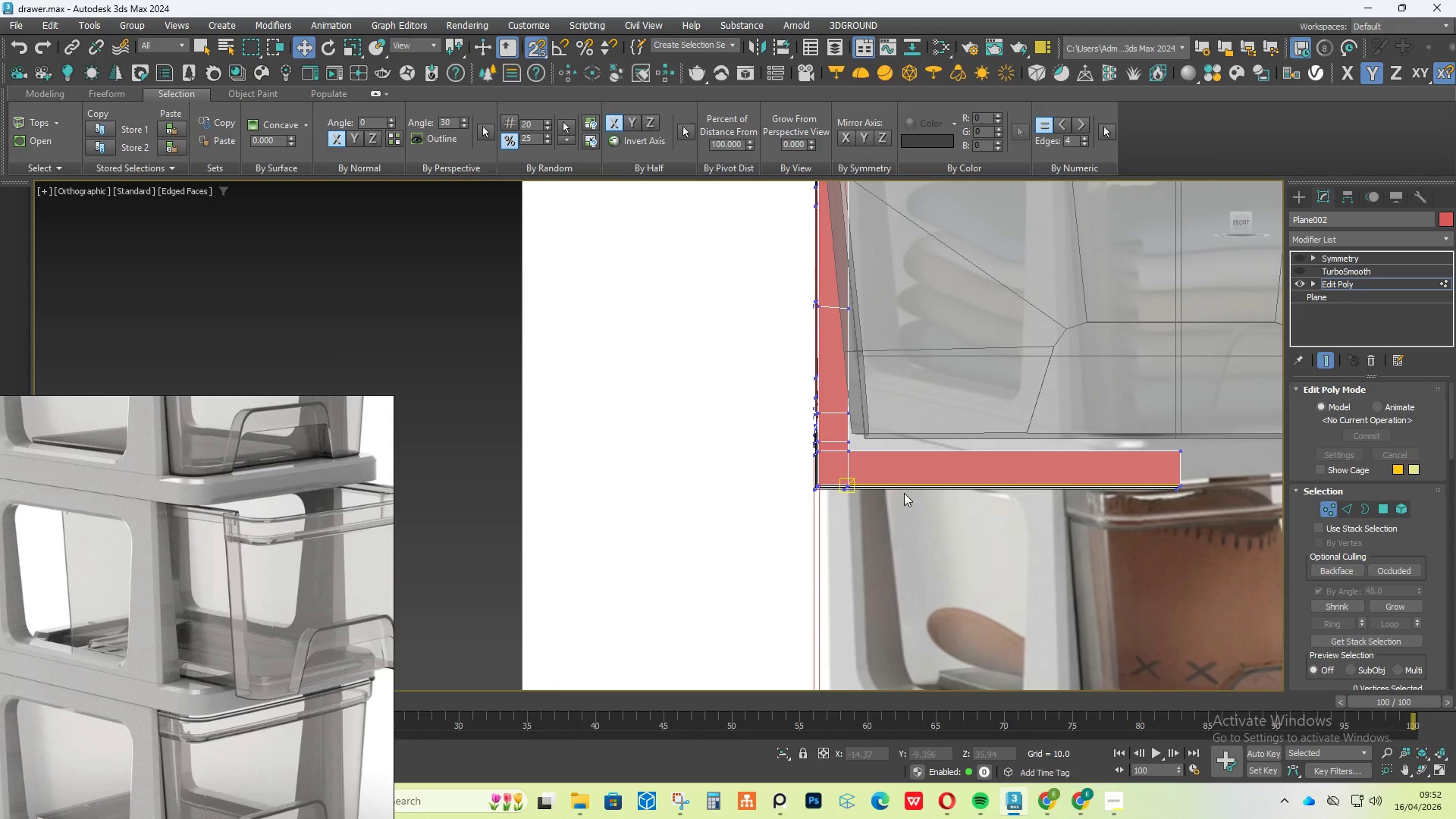 
hold_key(key=AltLeft, duration=2.41)
 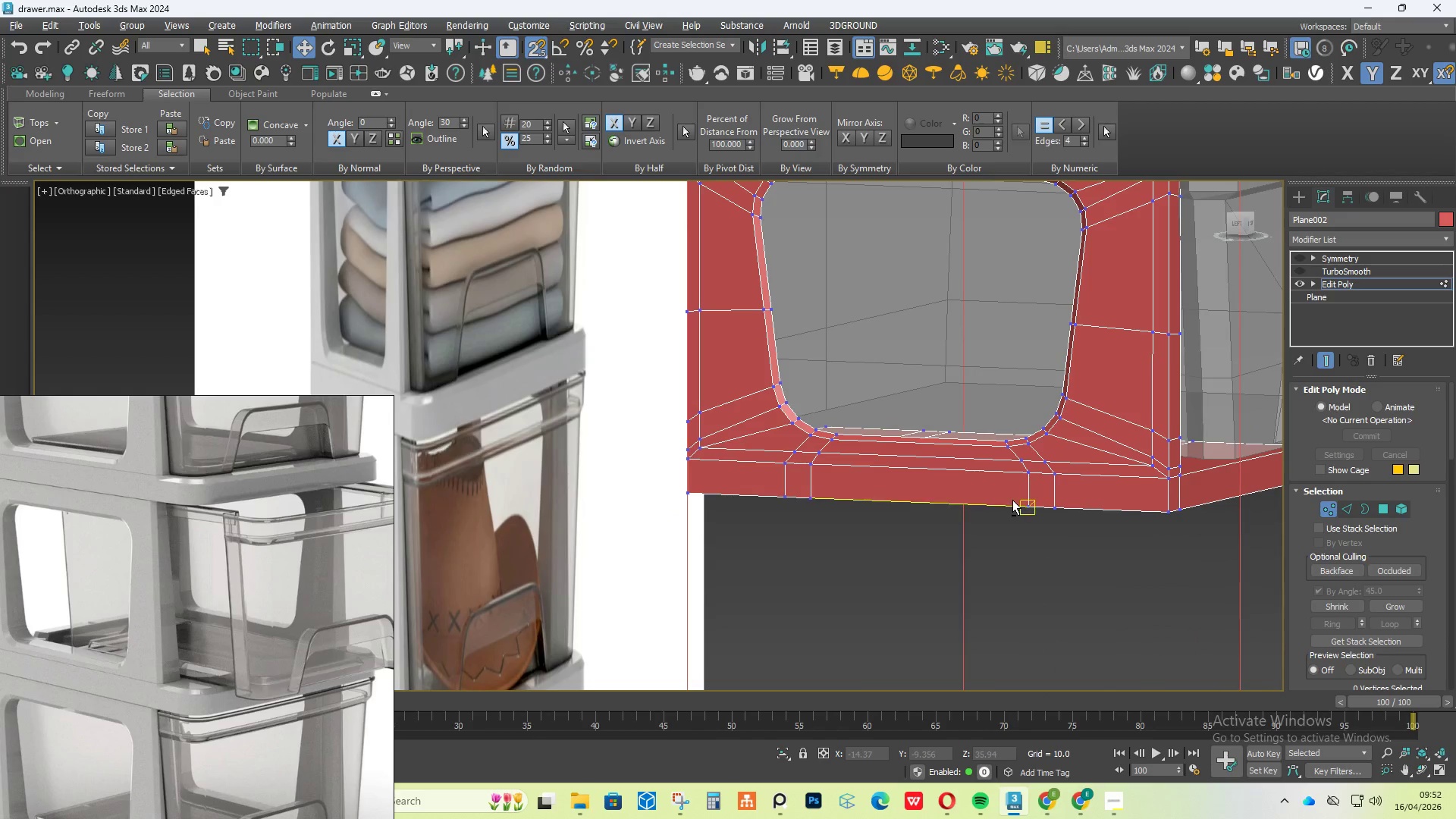 
scroll: coordinate [1012, 500], scroll_direction: down, amount: 1.0
 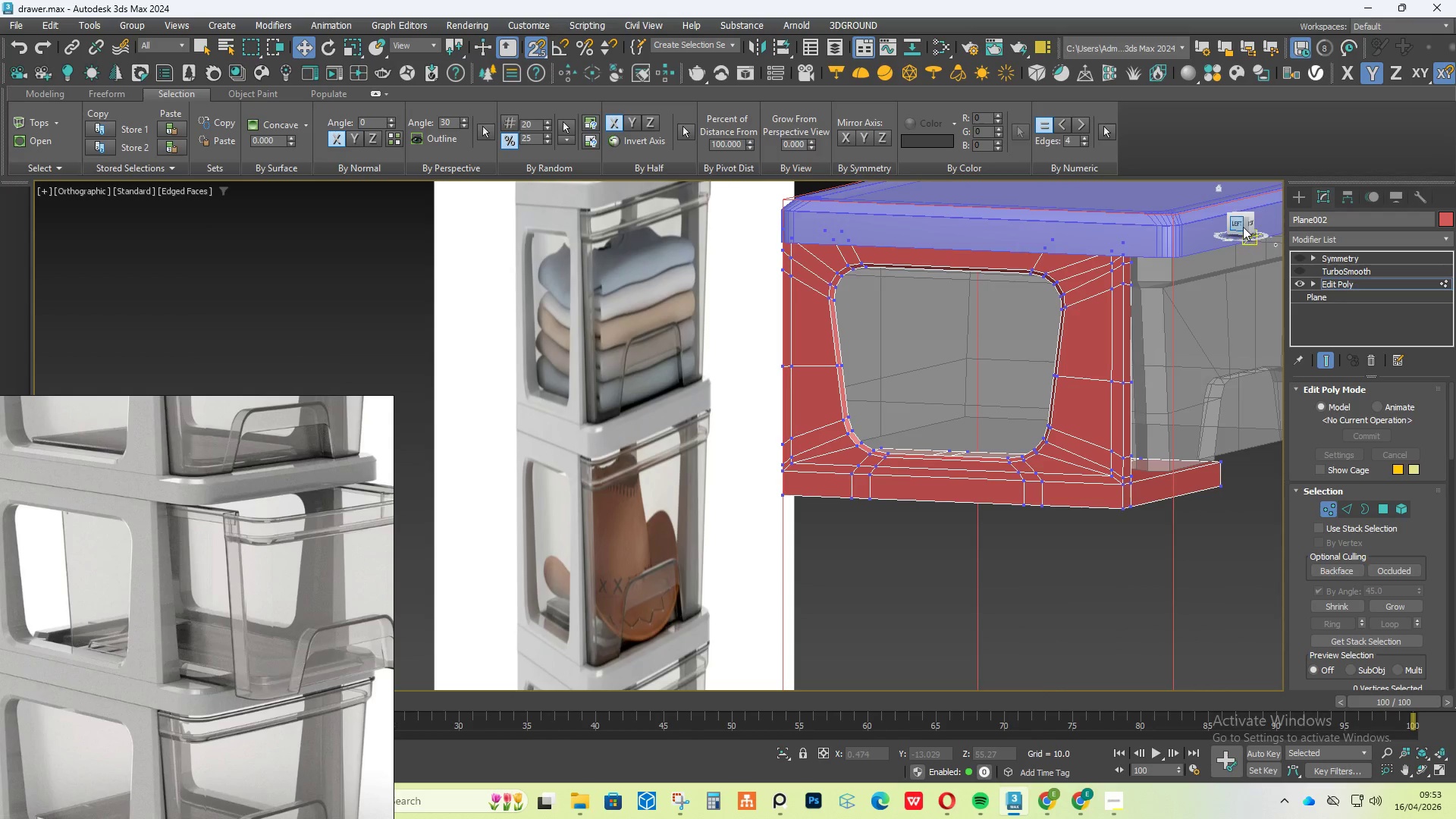 
left_click([1240, 225])
 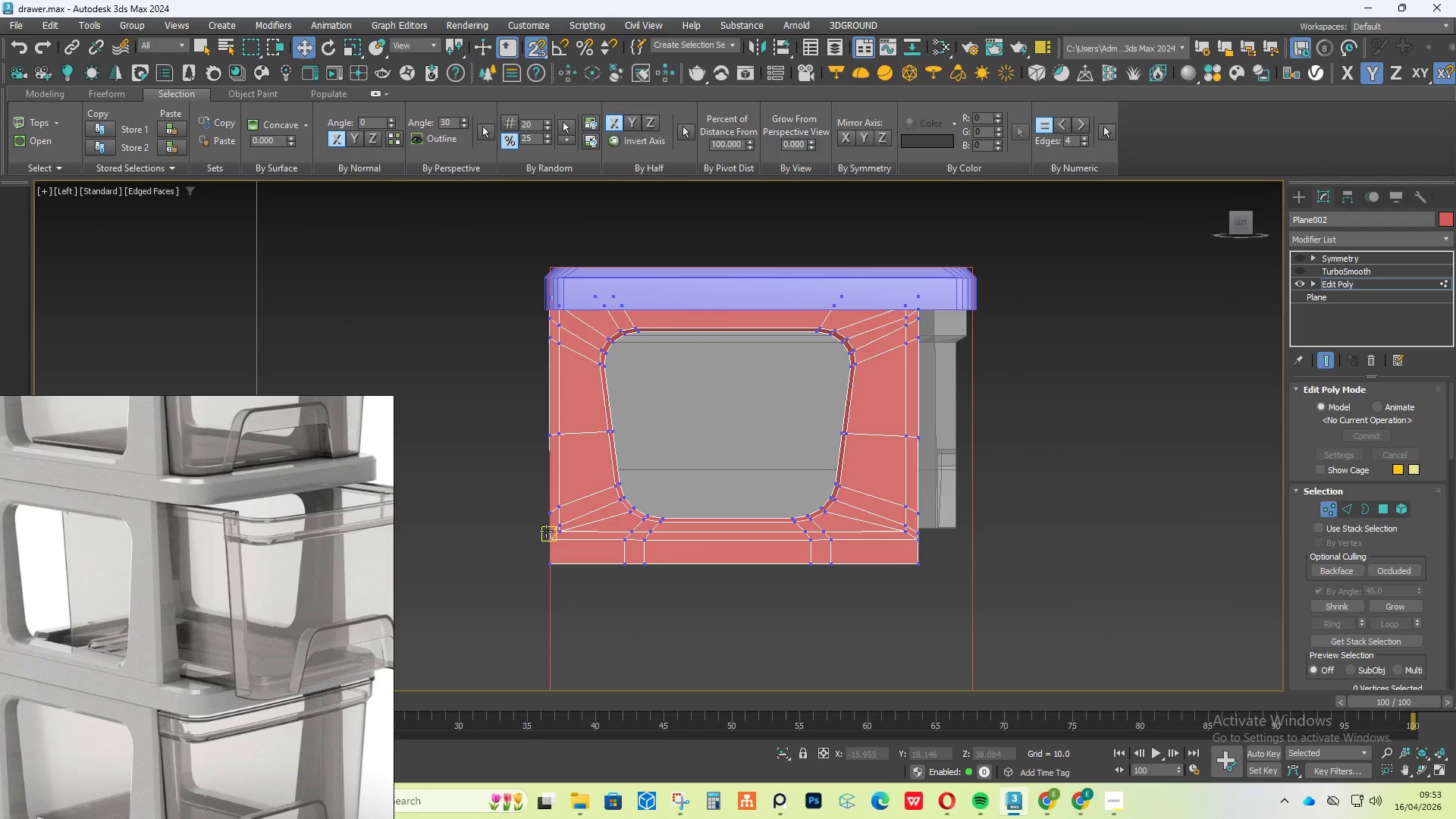 
key(S)
 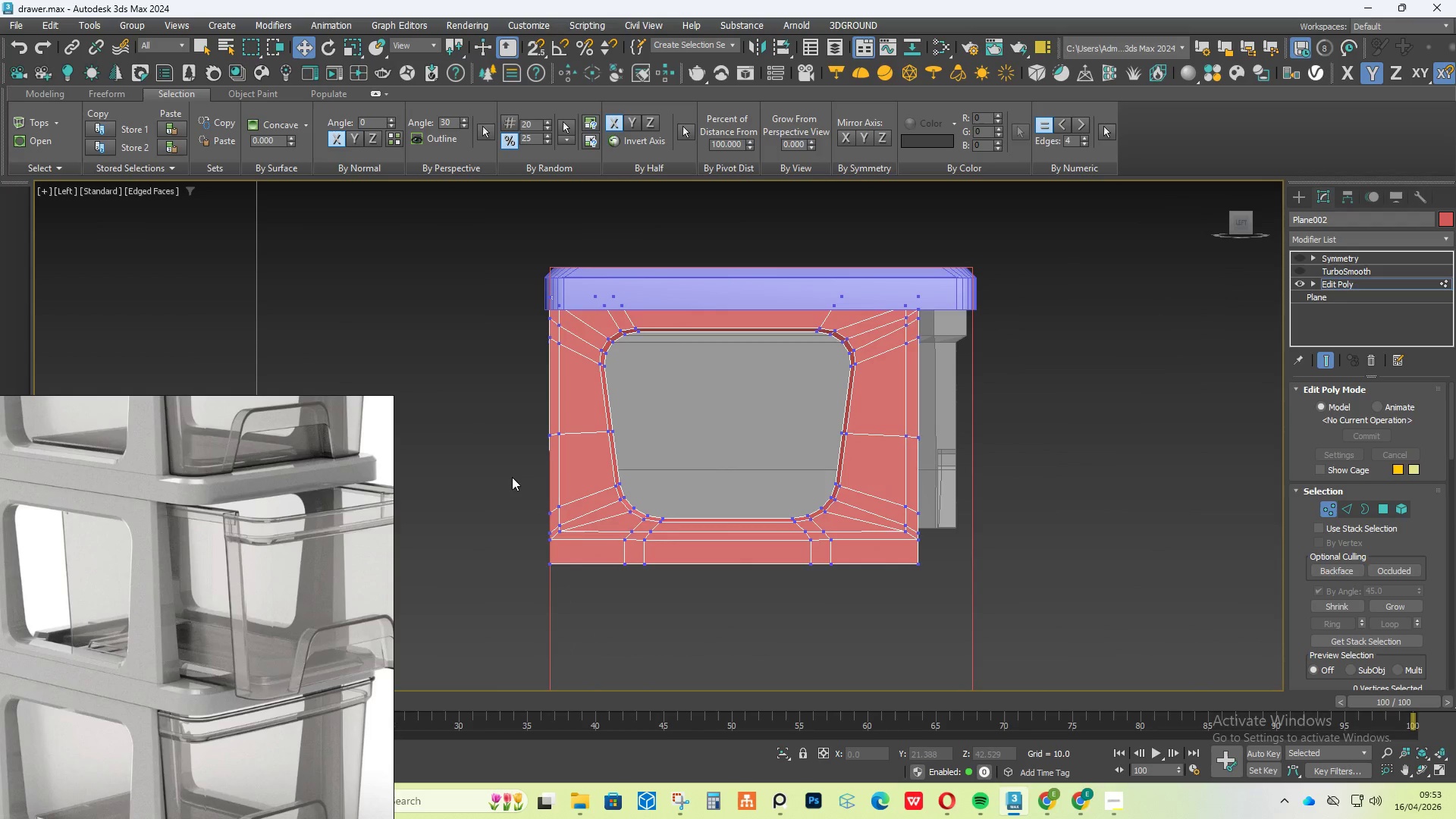 
left_click_drag(start_coordinate=[512, 477], to_coordinate=[946, 545])
 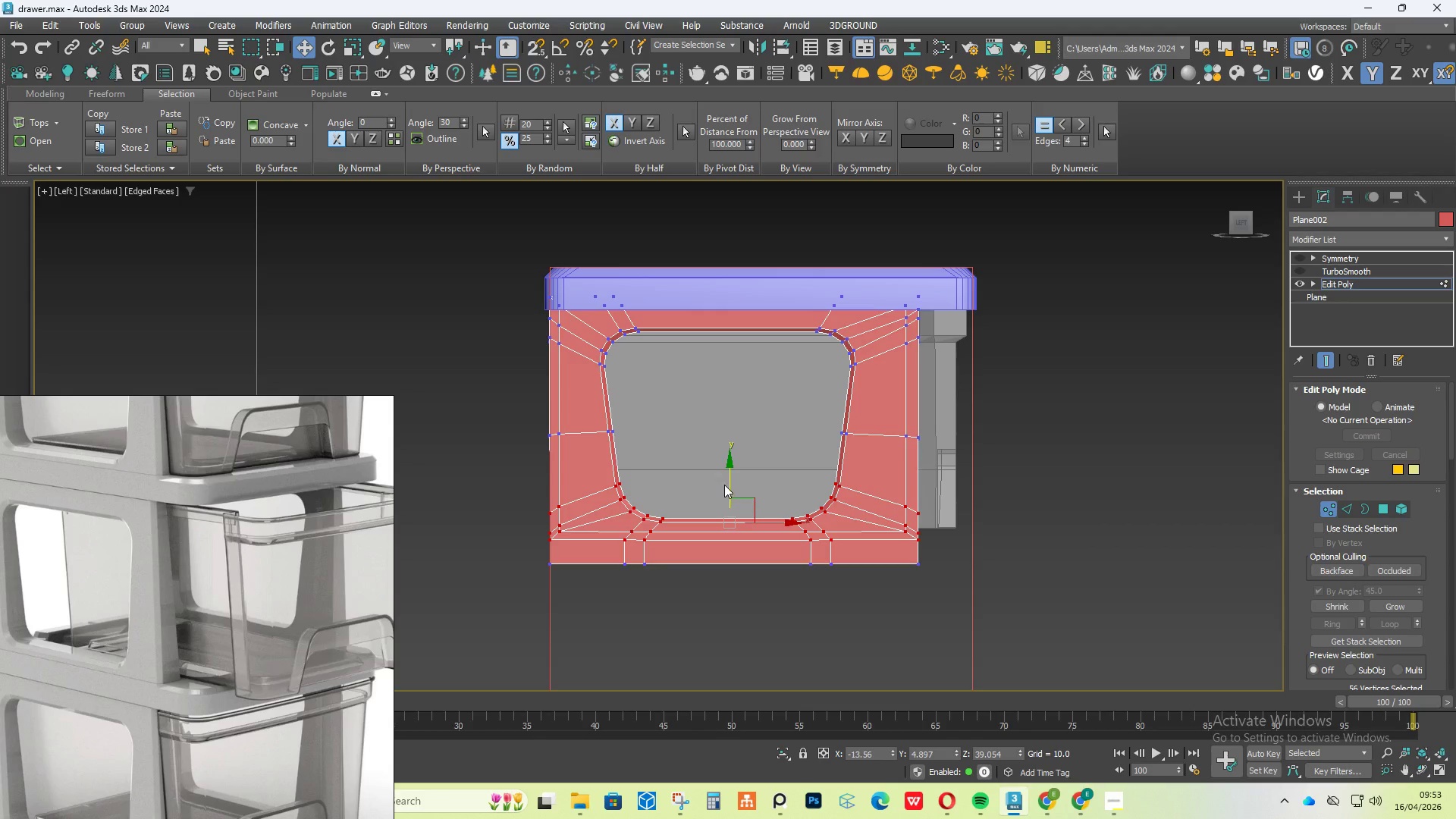 
left_click_drag(start_coordinate=[732, 482], to_coordinate=[733, 473])
 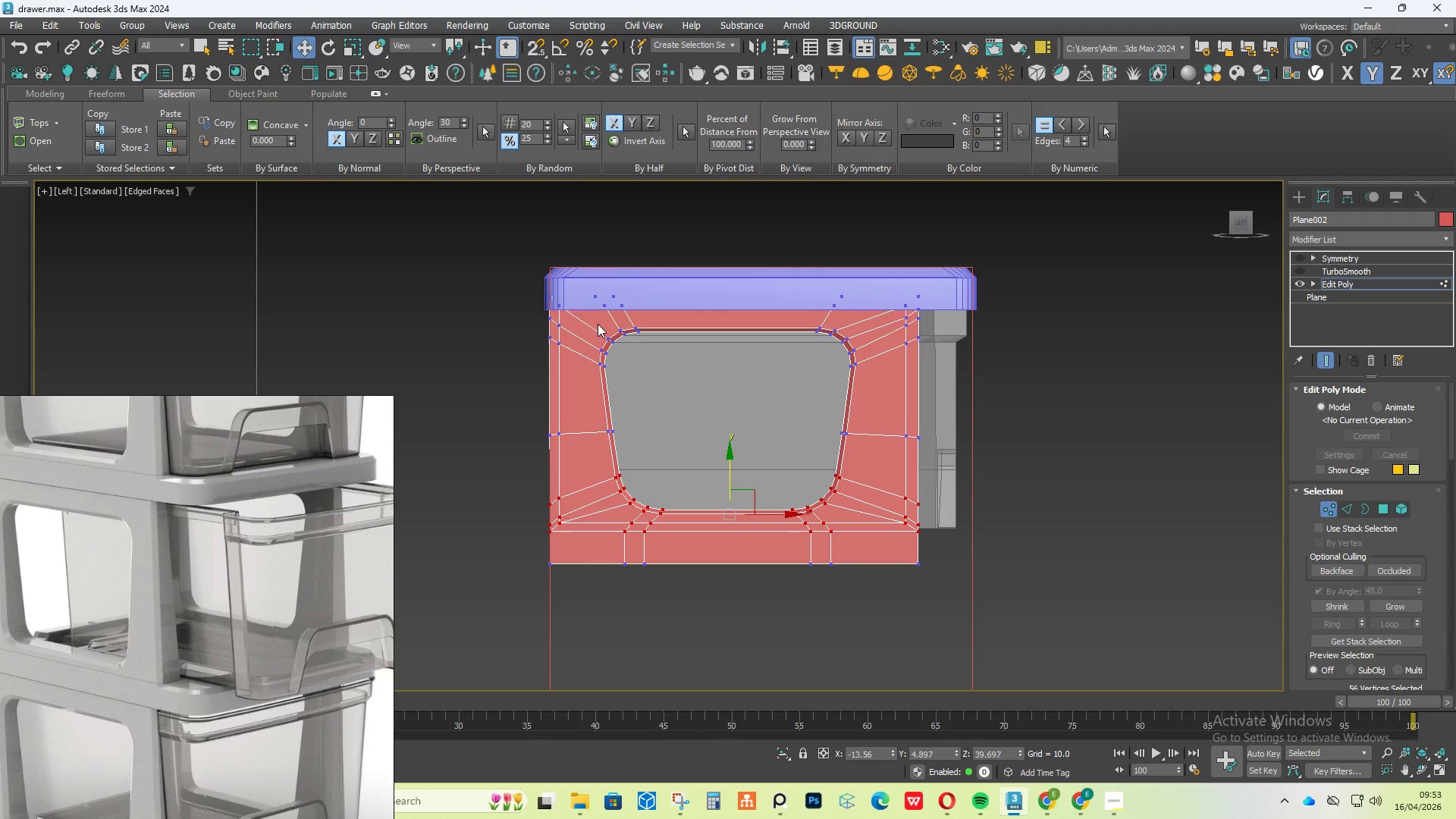 
left_click_drag(start_coordinate=[585, 320], to_coordinate=[861, 516])
 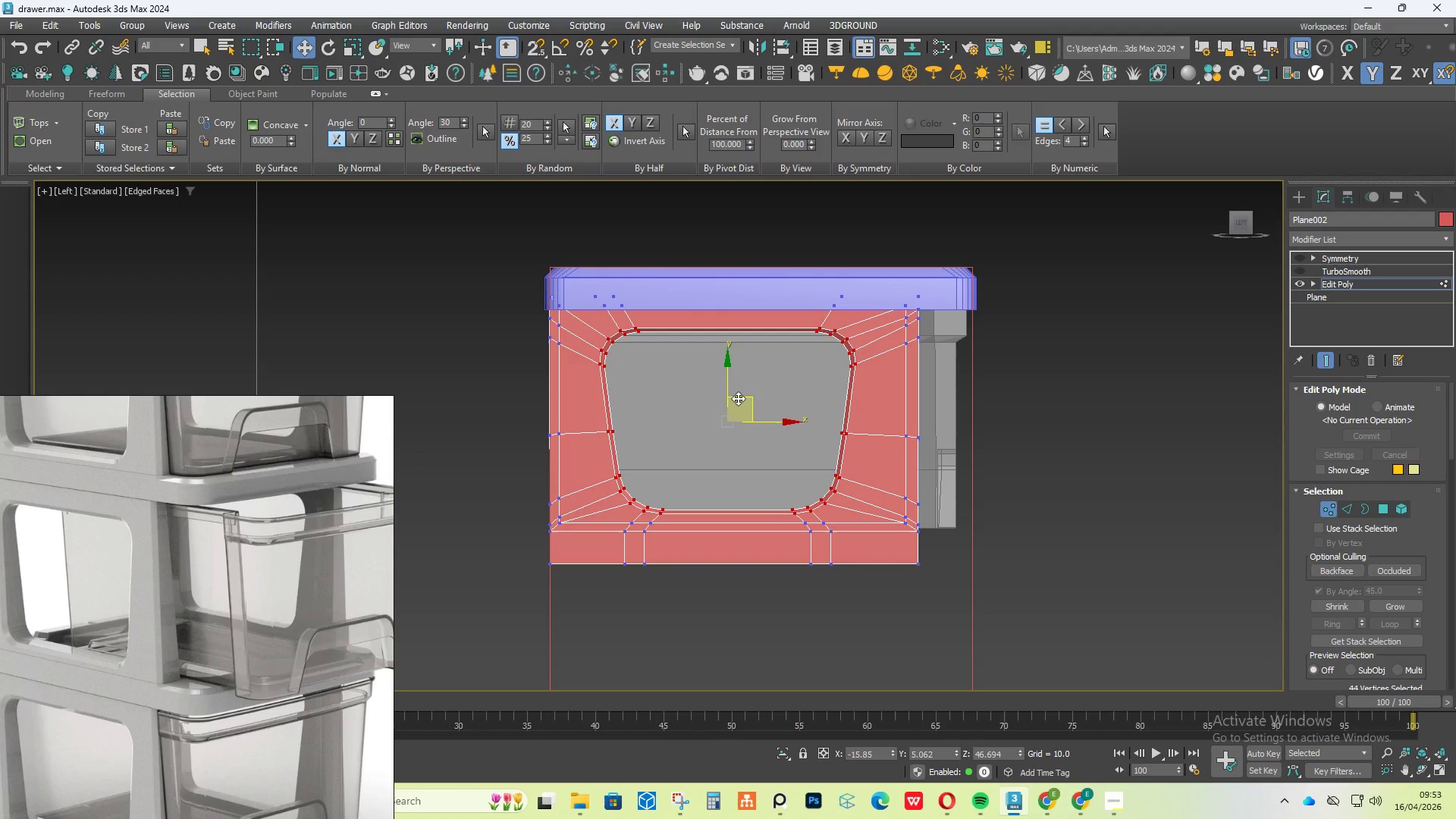 
key(R)
 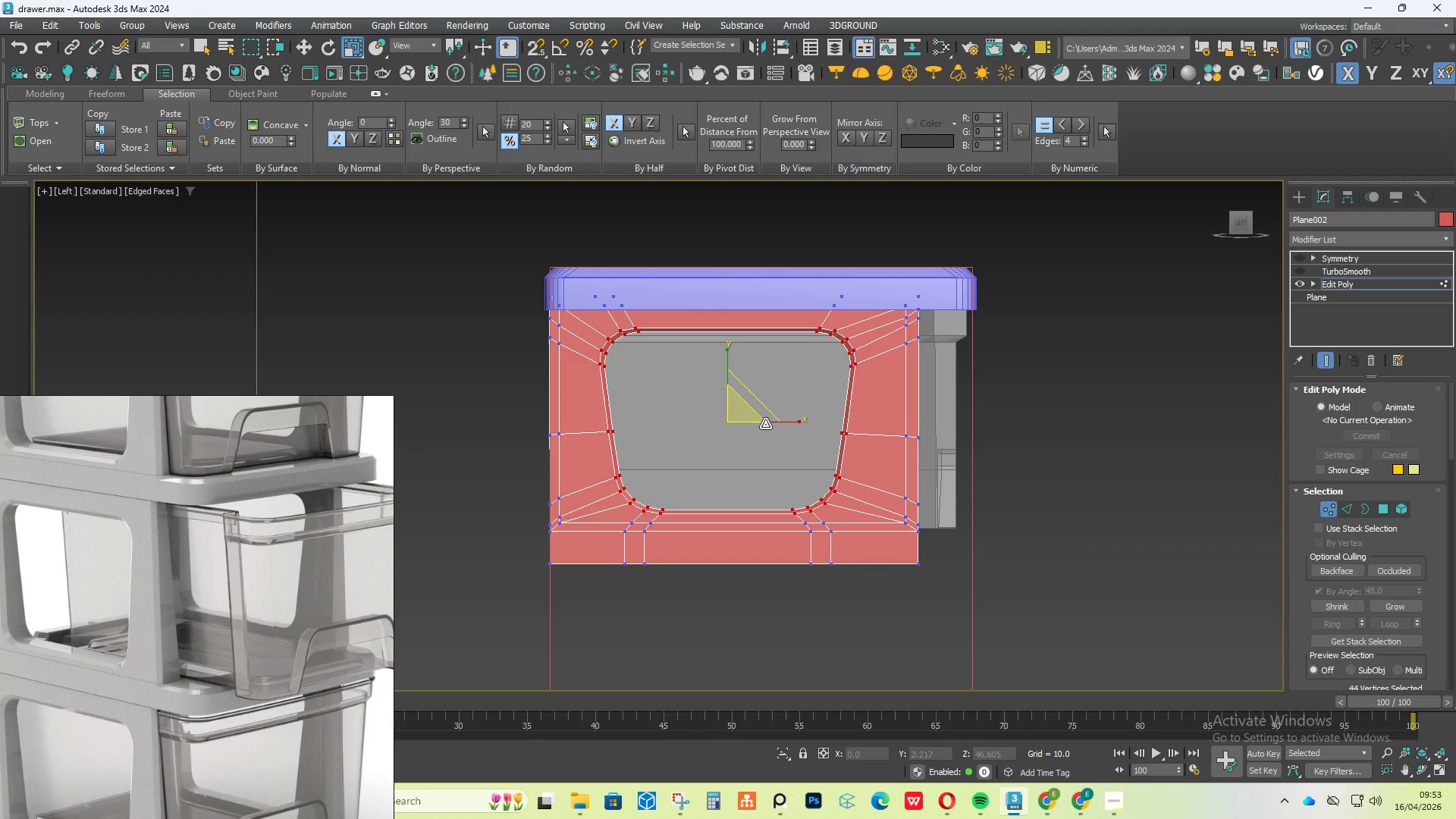 
left_click_drag(start_coordinate=[770, 426], to_coordinate=[766, 426])
 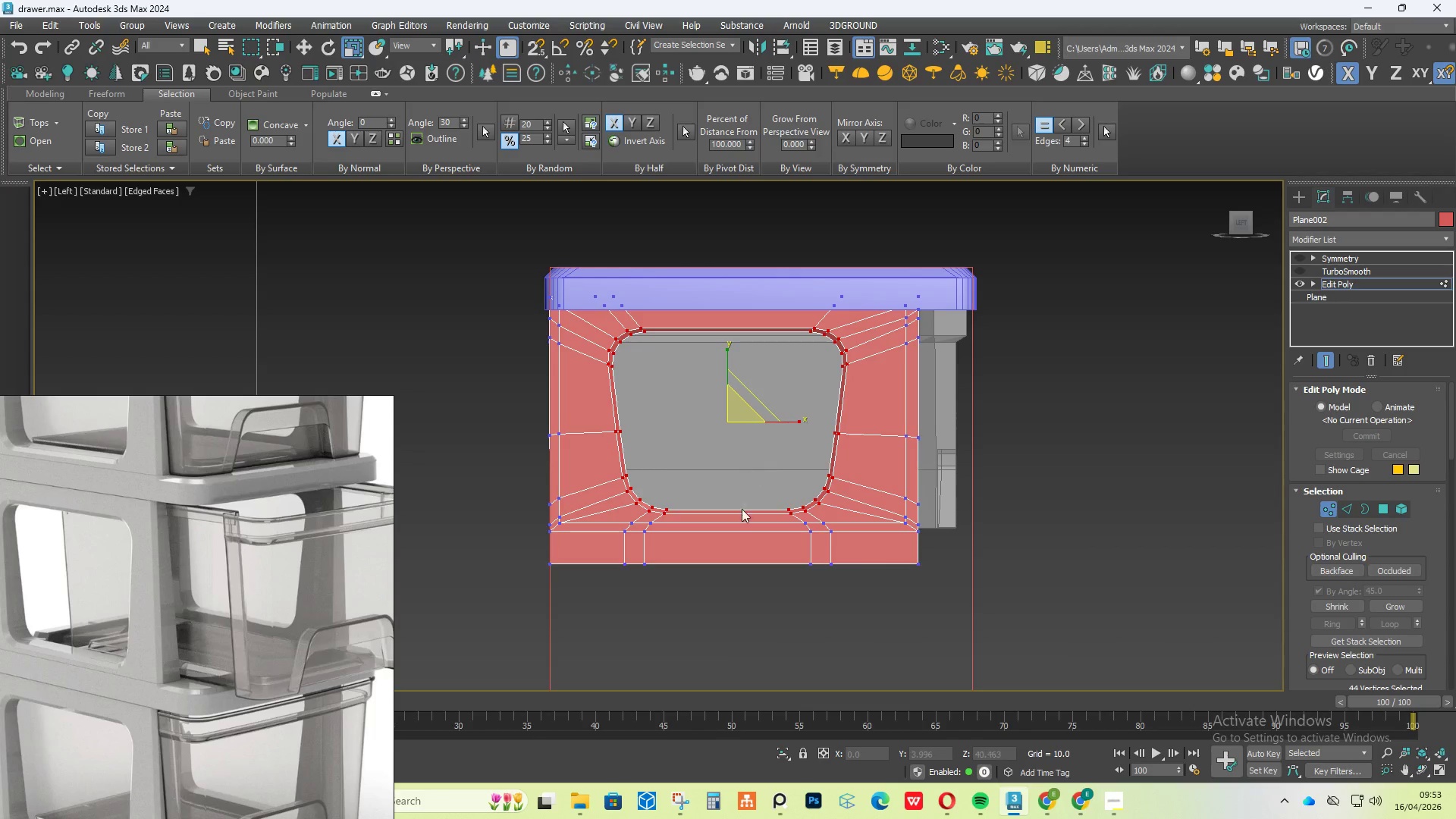 
hold_key(key=AltLeft, duration=2.33)
 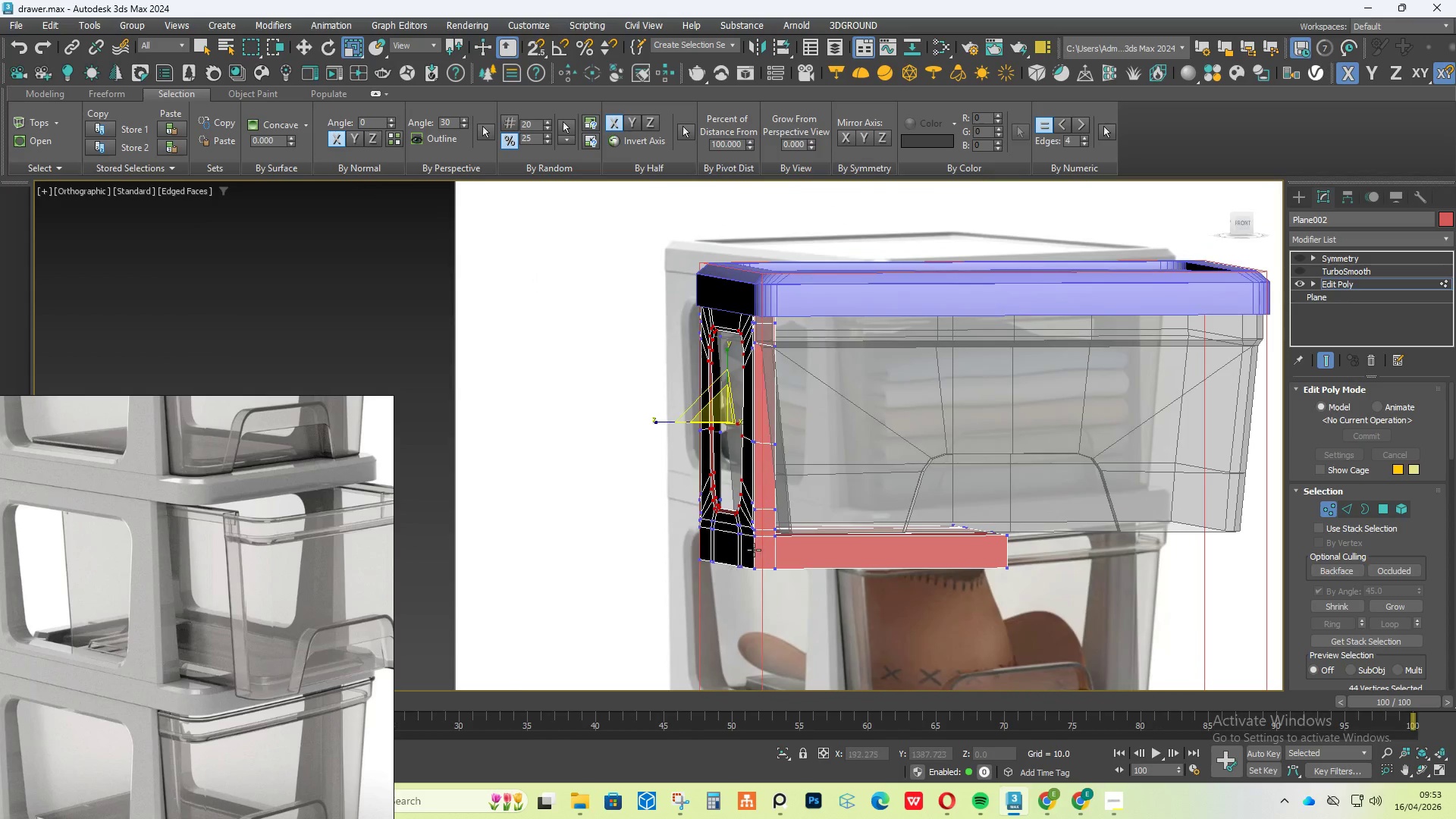 
scroll: coordinate [763, 544], scroll_direction: up, amount: 4.0
 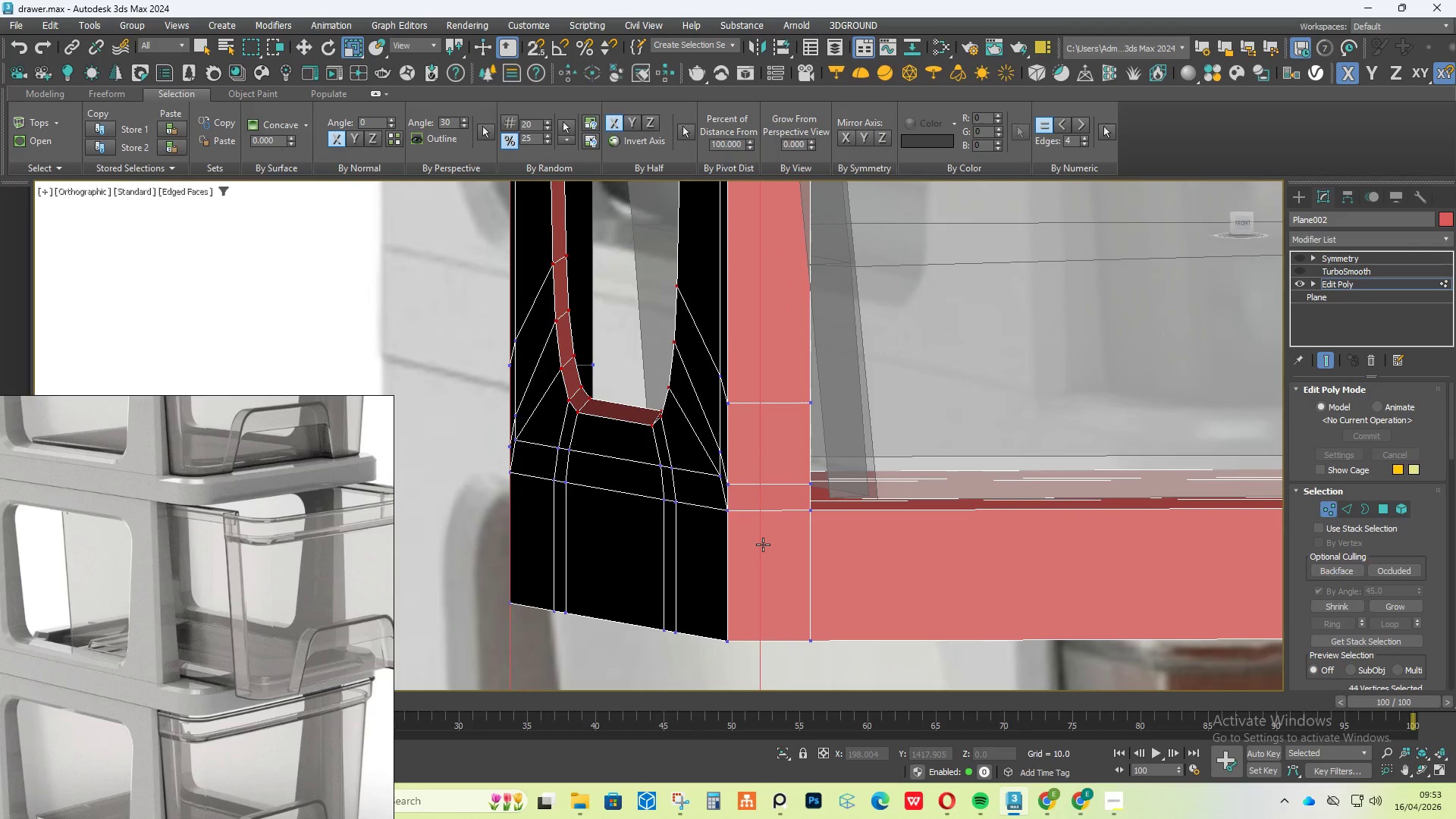 
key(Alt+AltLeft)
 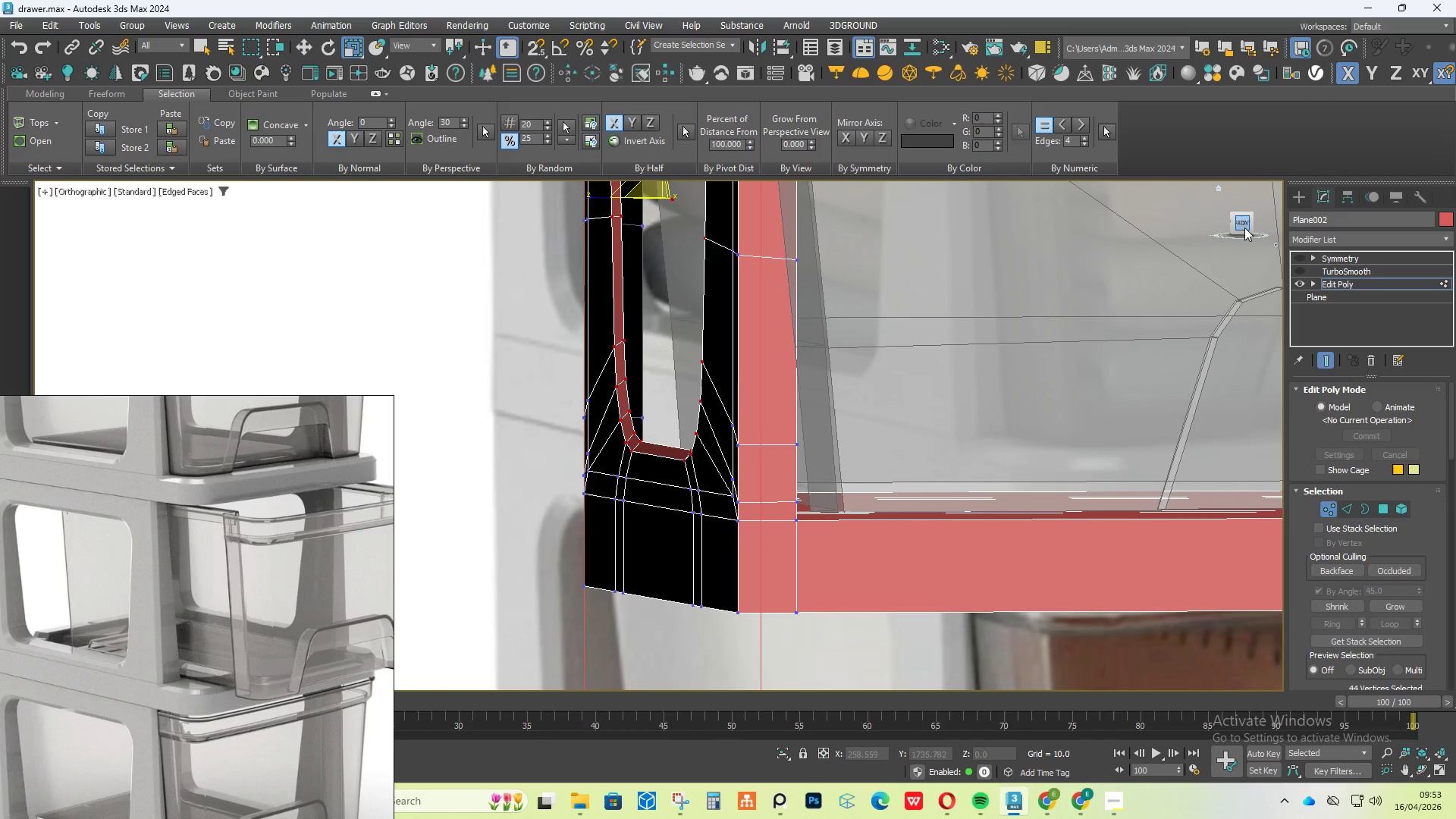 
scroll: coordinate [763, 544], scroll_direction: down, amount: 1.0
 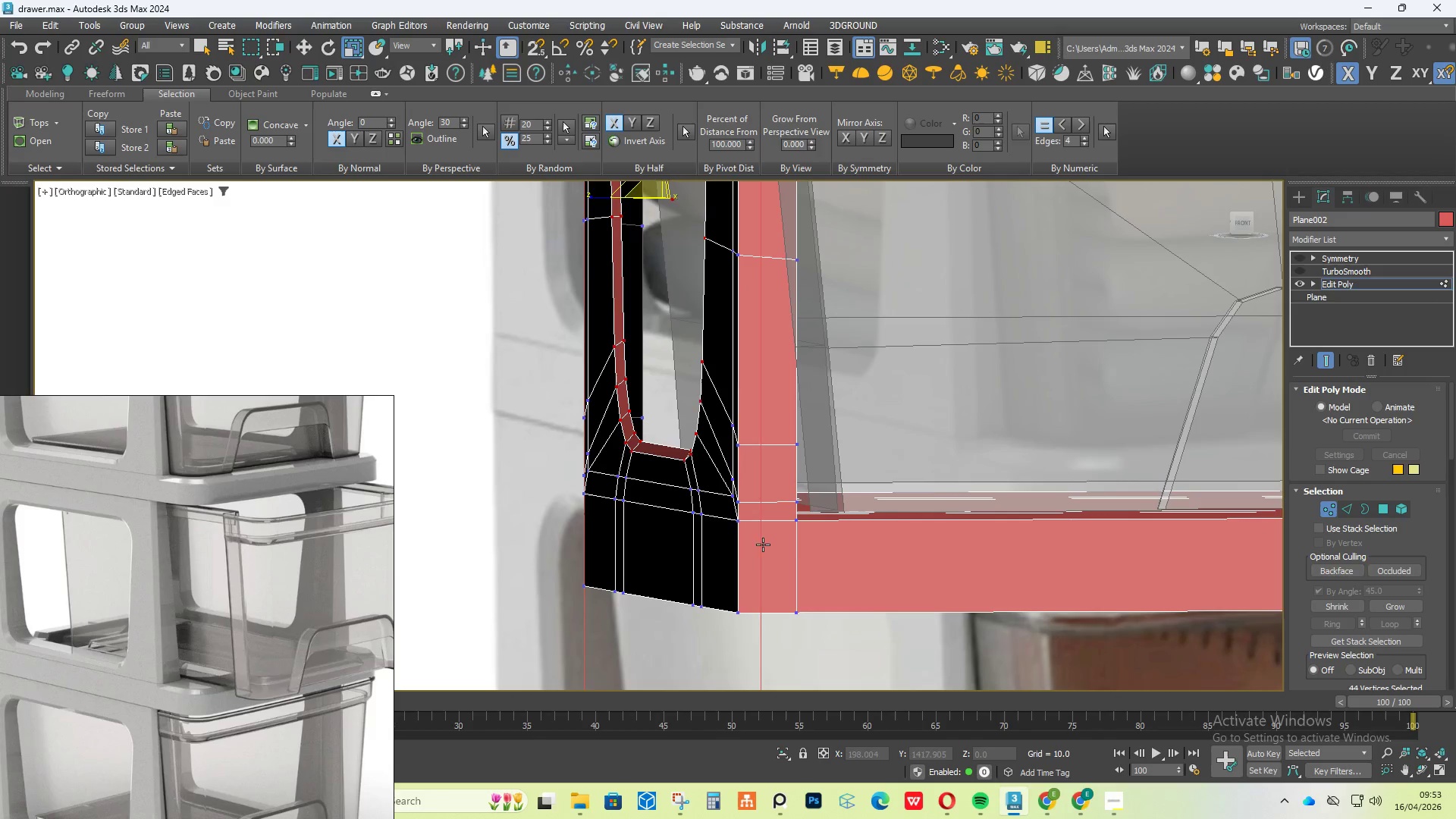 
left_click([1244, 226])
 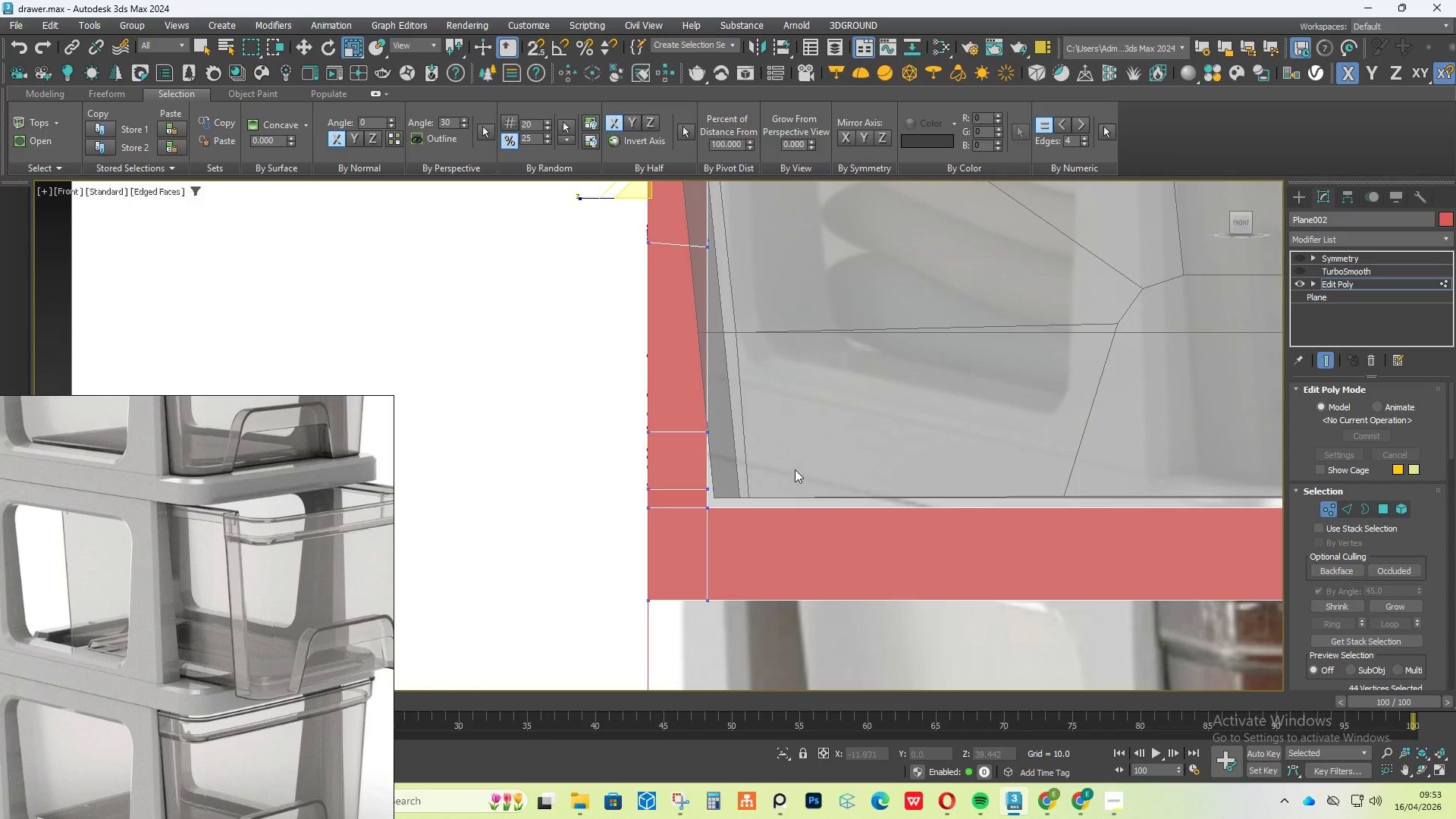 
scroll: coordinate [704, 508], scroll_direction: up, amount: 3.0
 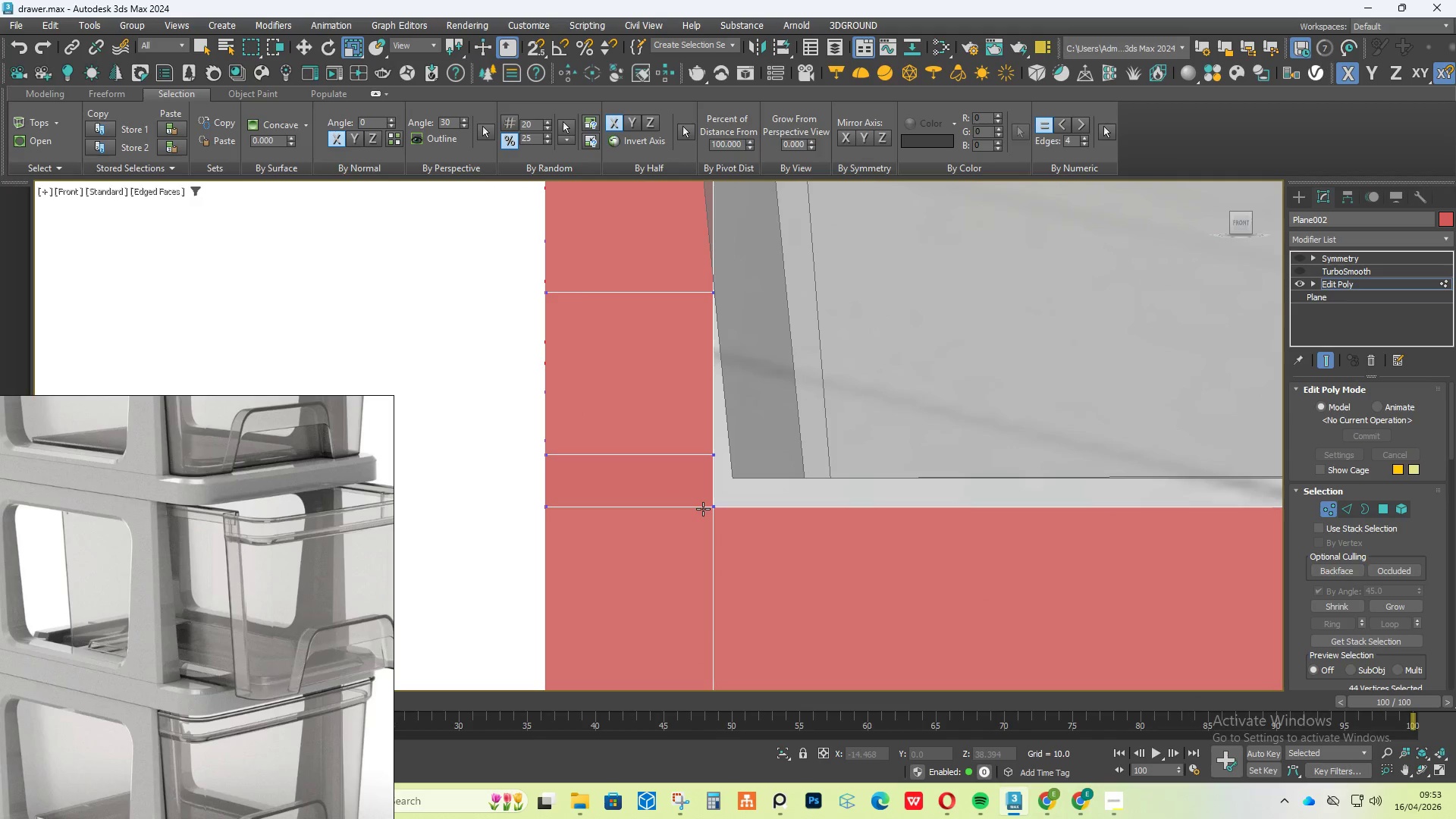 
scroll: coordinate [614, 510], scroll_direction: down, amount: 5.0
 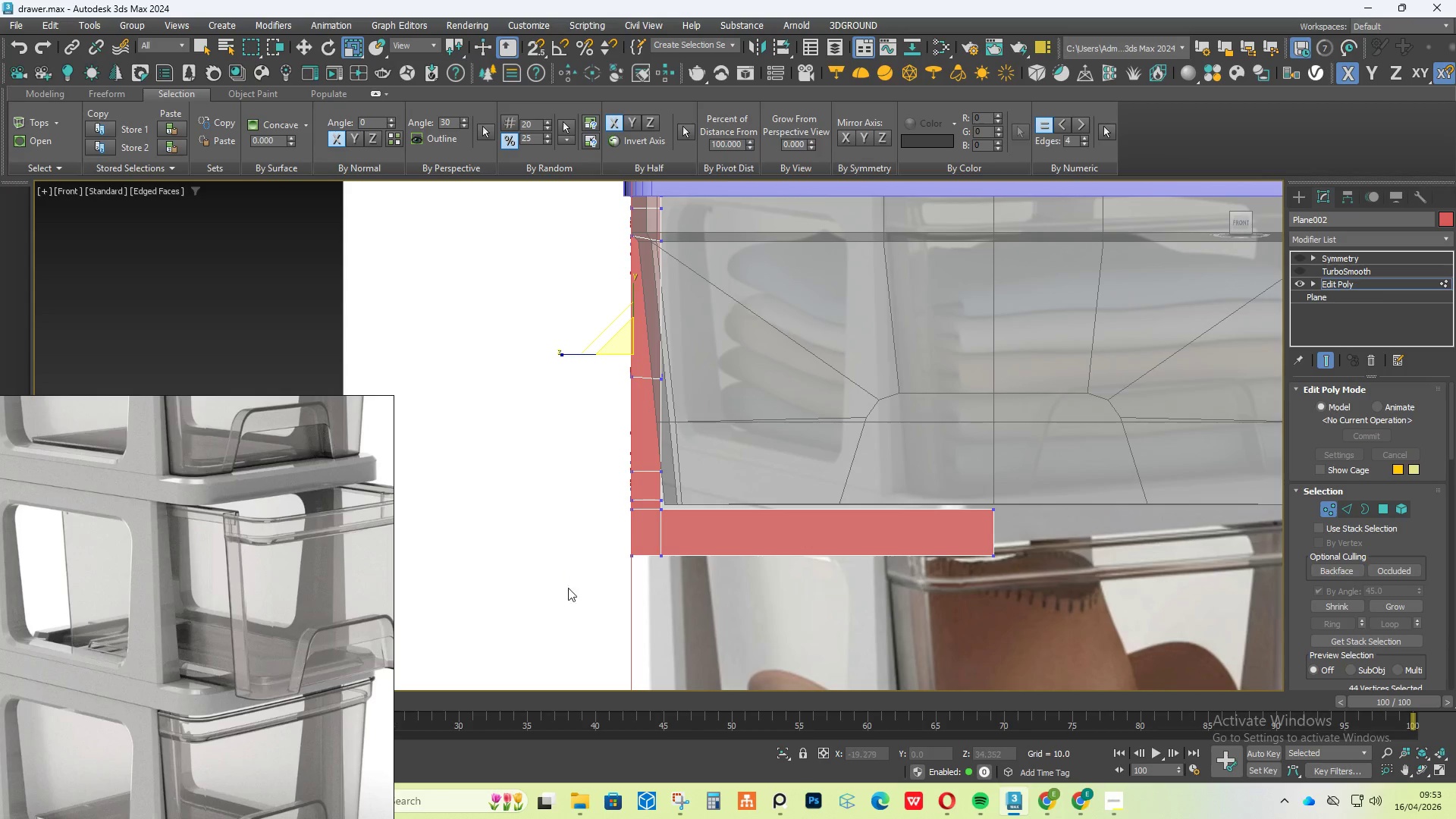 
left_click_drag(start_coordinate=[574, 610], to_coordinate=[1056, 507])
 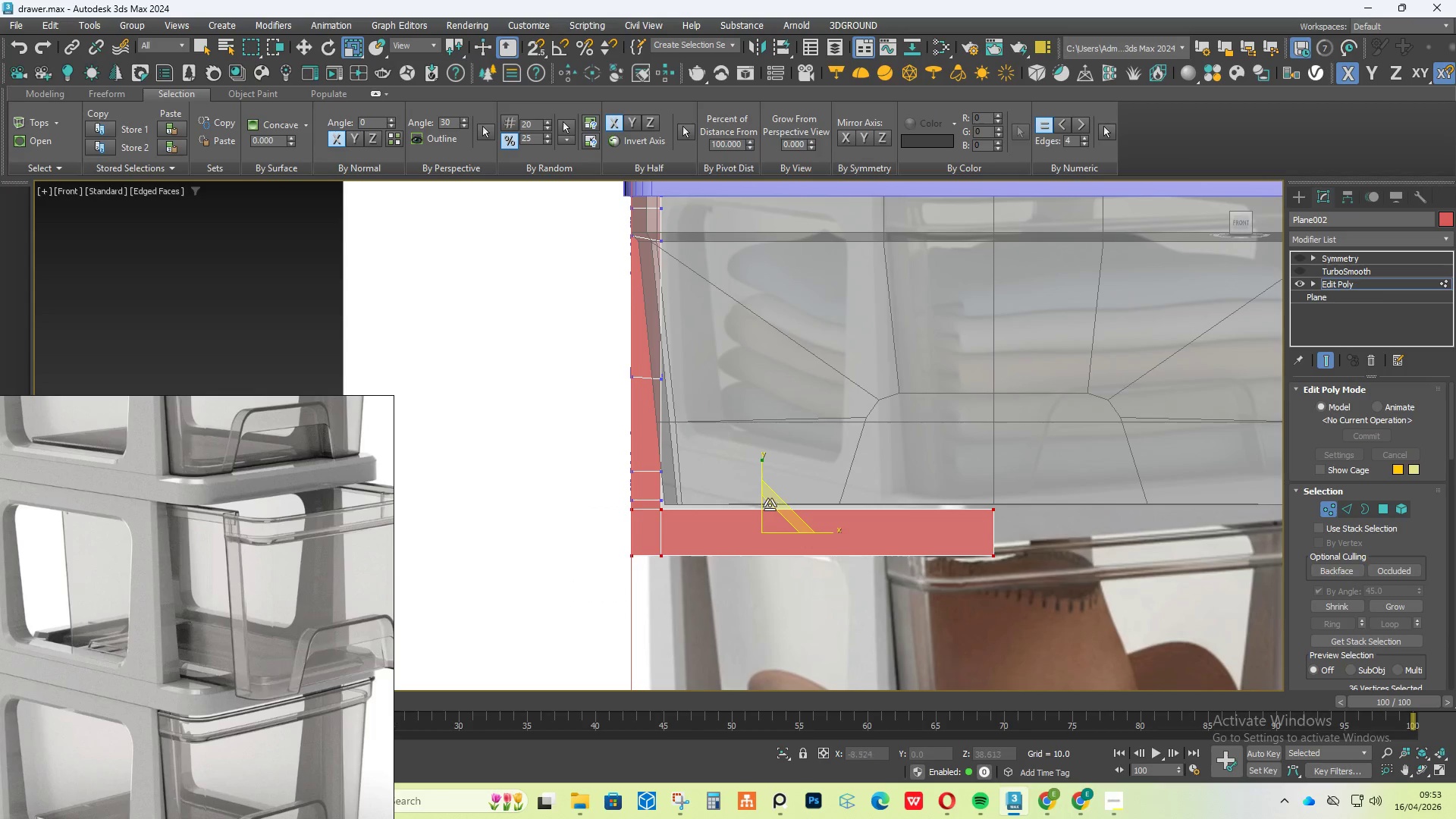 
key(W)
 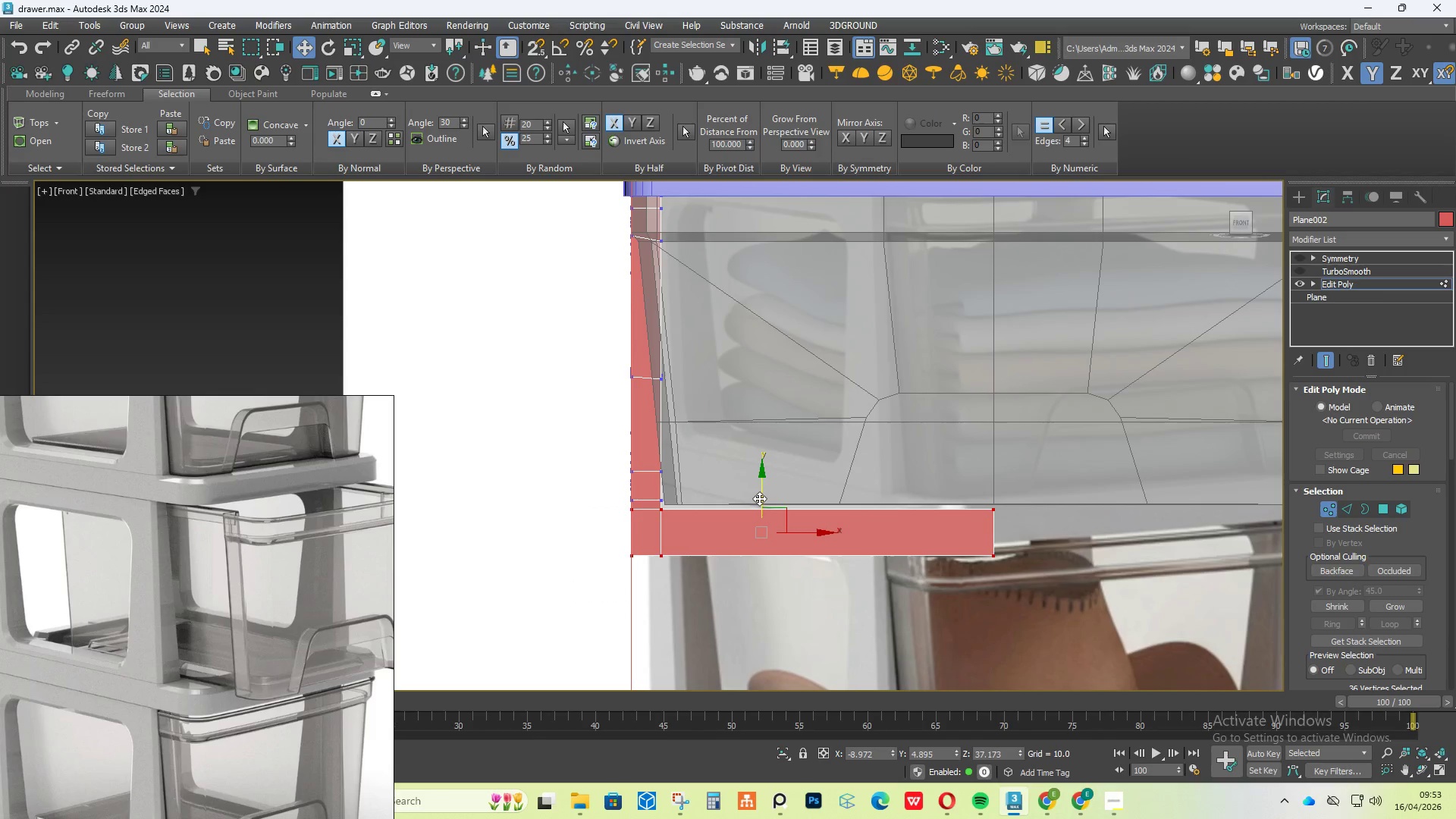 
left_click_drag(start_coordinate=[760, 497], to_coordinate=[760, 494])
 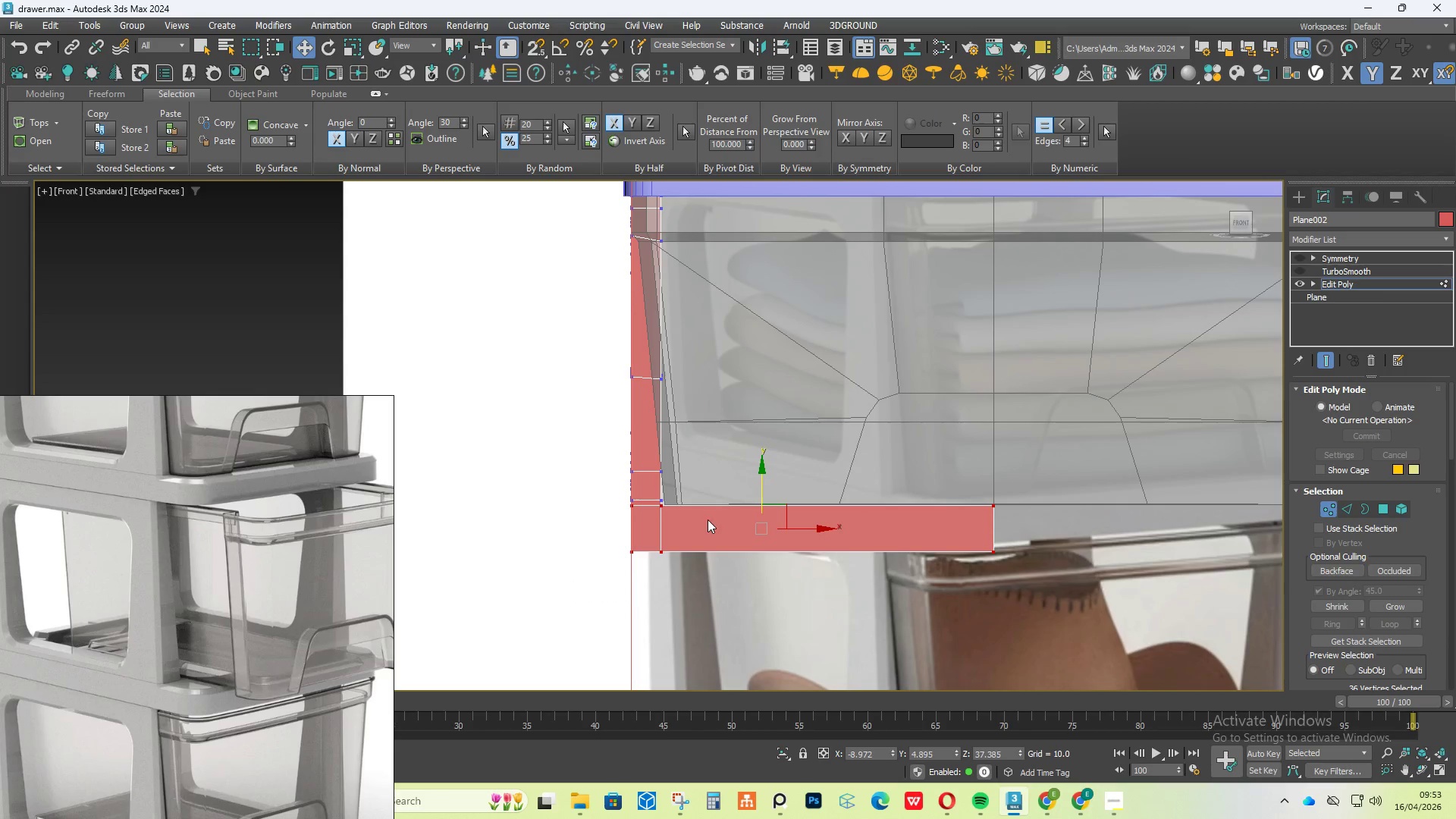 
hold_key(key=AltLeft, duration=1.08)
 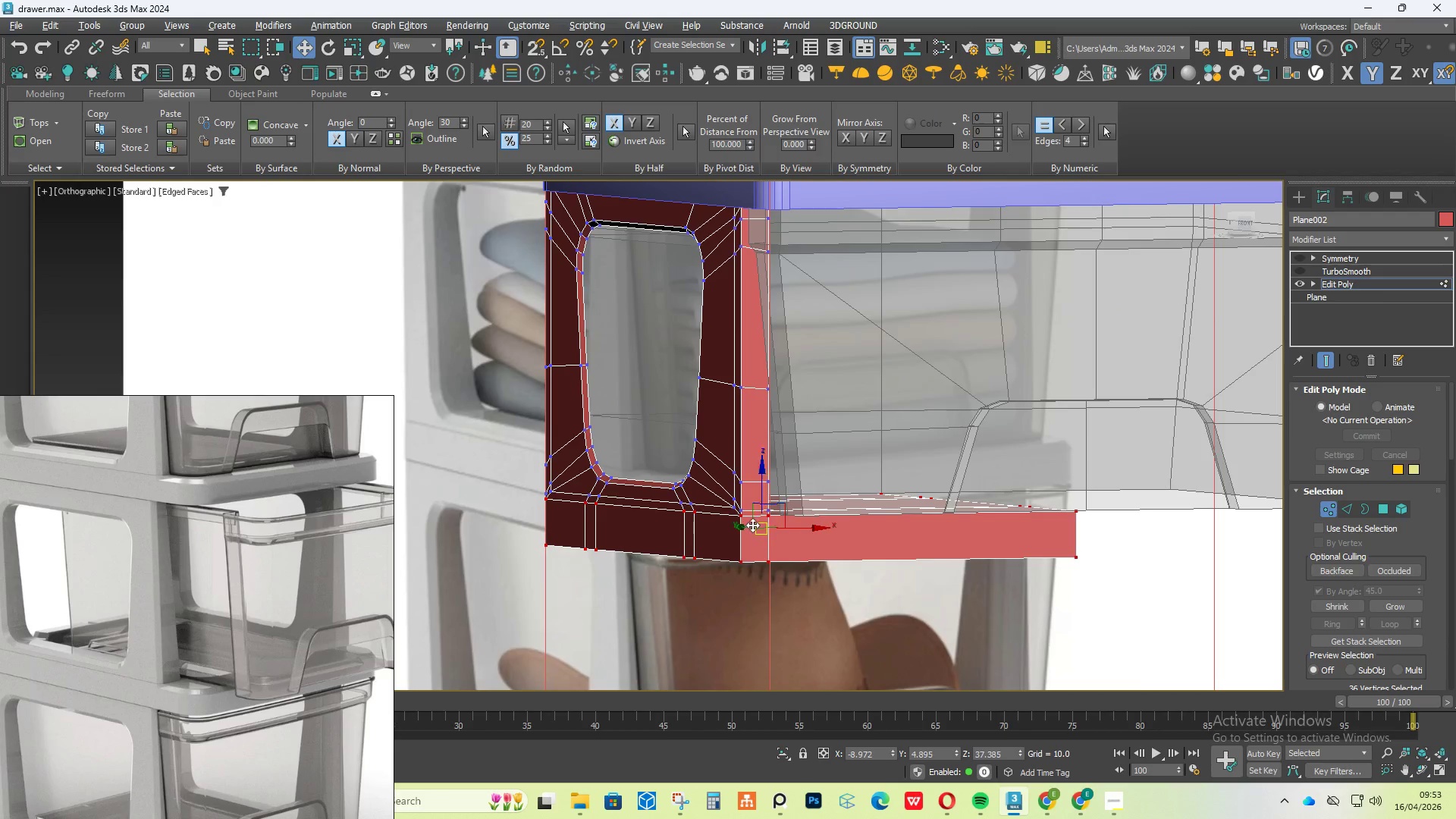 
scroll: coordinate [752, 525], scroll_direction: up, amount: 3.0
 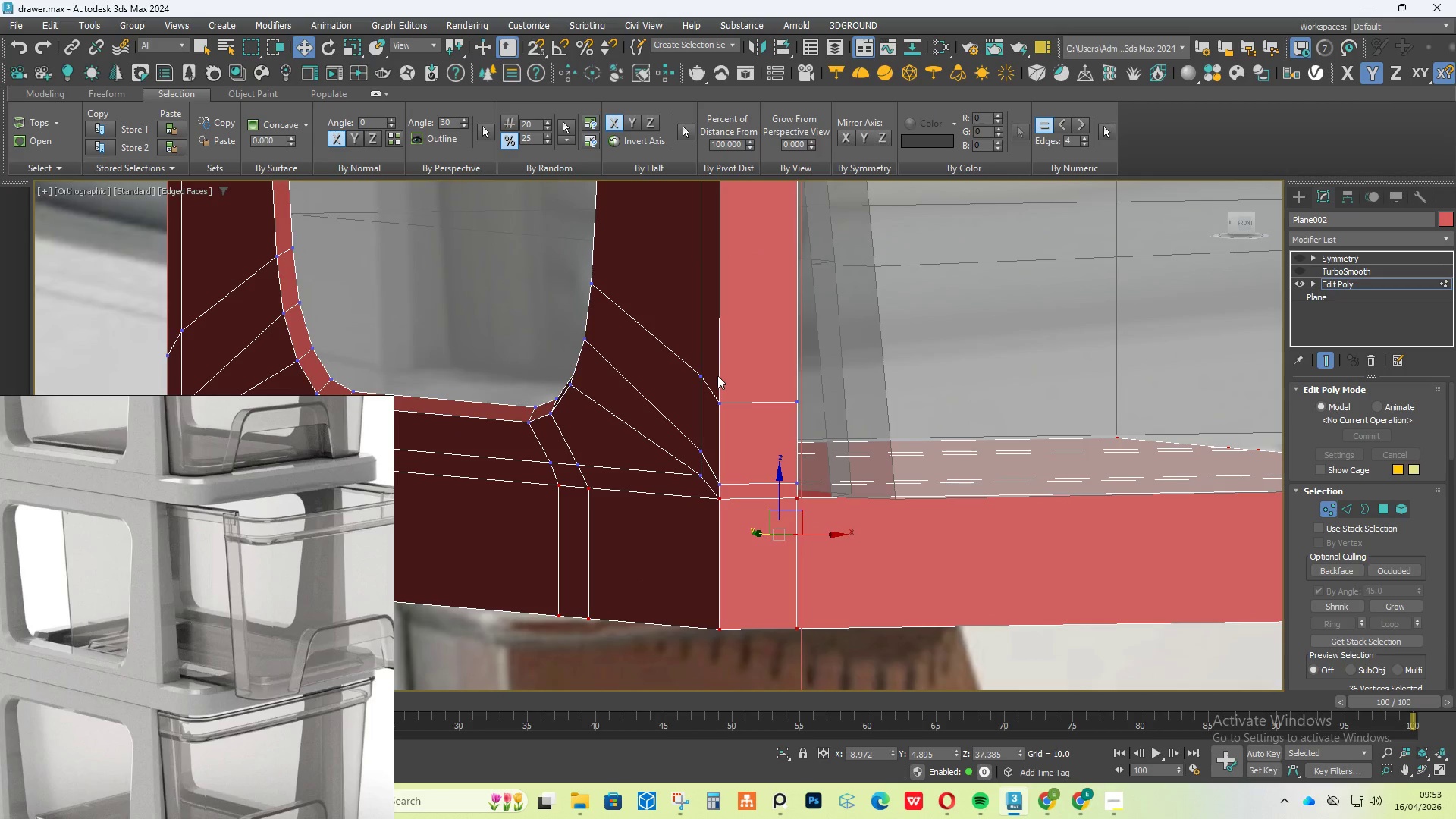 
hold_key(key=AltLeft, duration=0.62)
 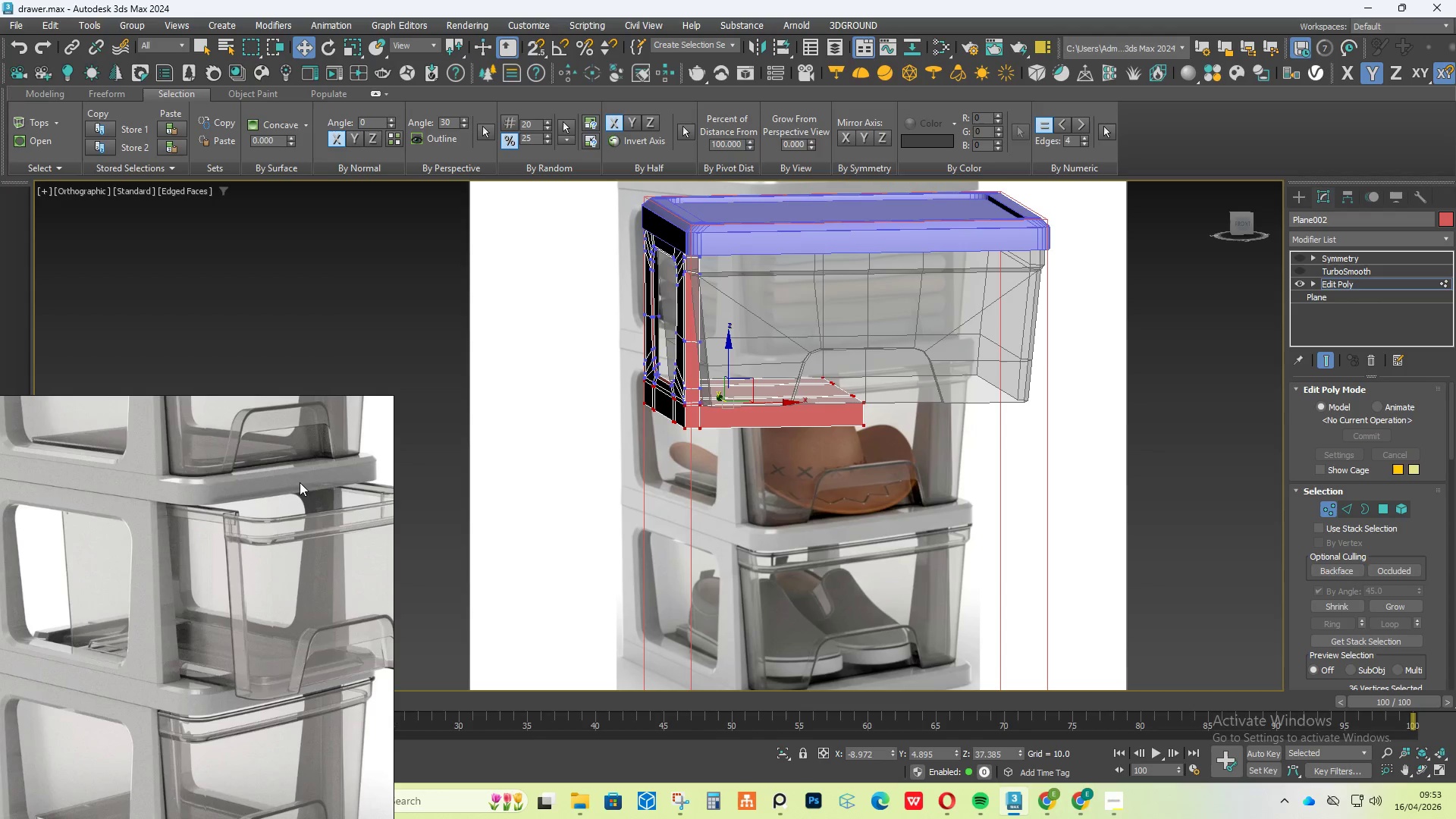 
scroll: coordinate [717, 375], scroll_direction: down, amount: 5.0
 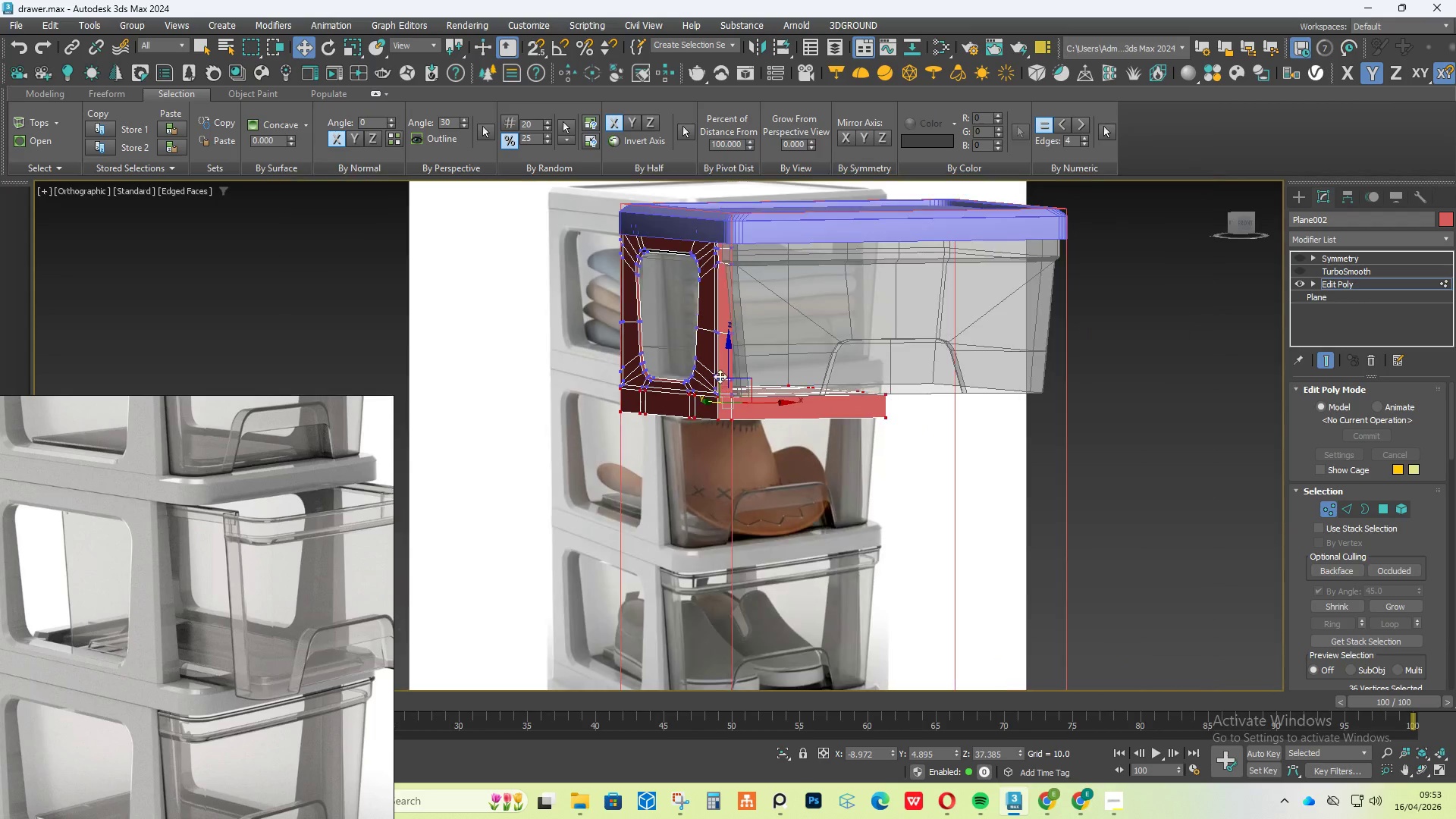 
hold_key(key=AltLeft, duration=0.64)
 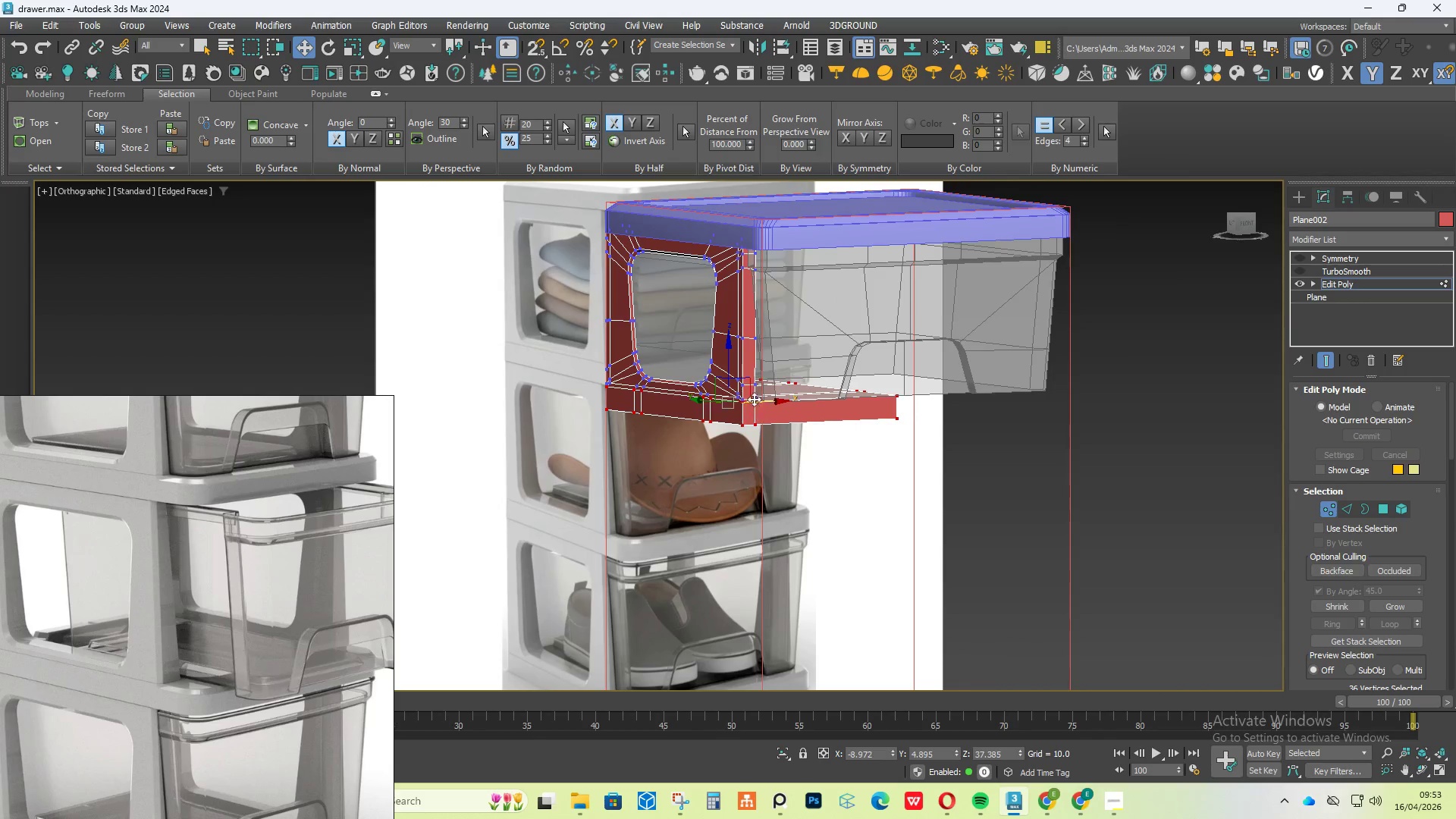 
scroll: coordinate [753, 397], scroll_direction: up, amount: 3.0
 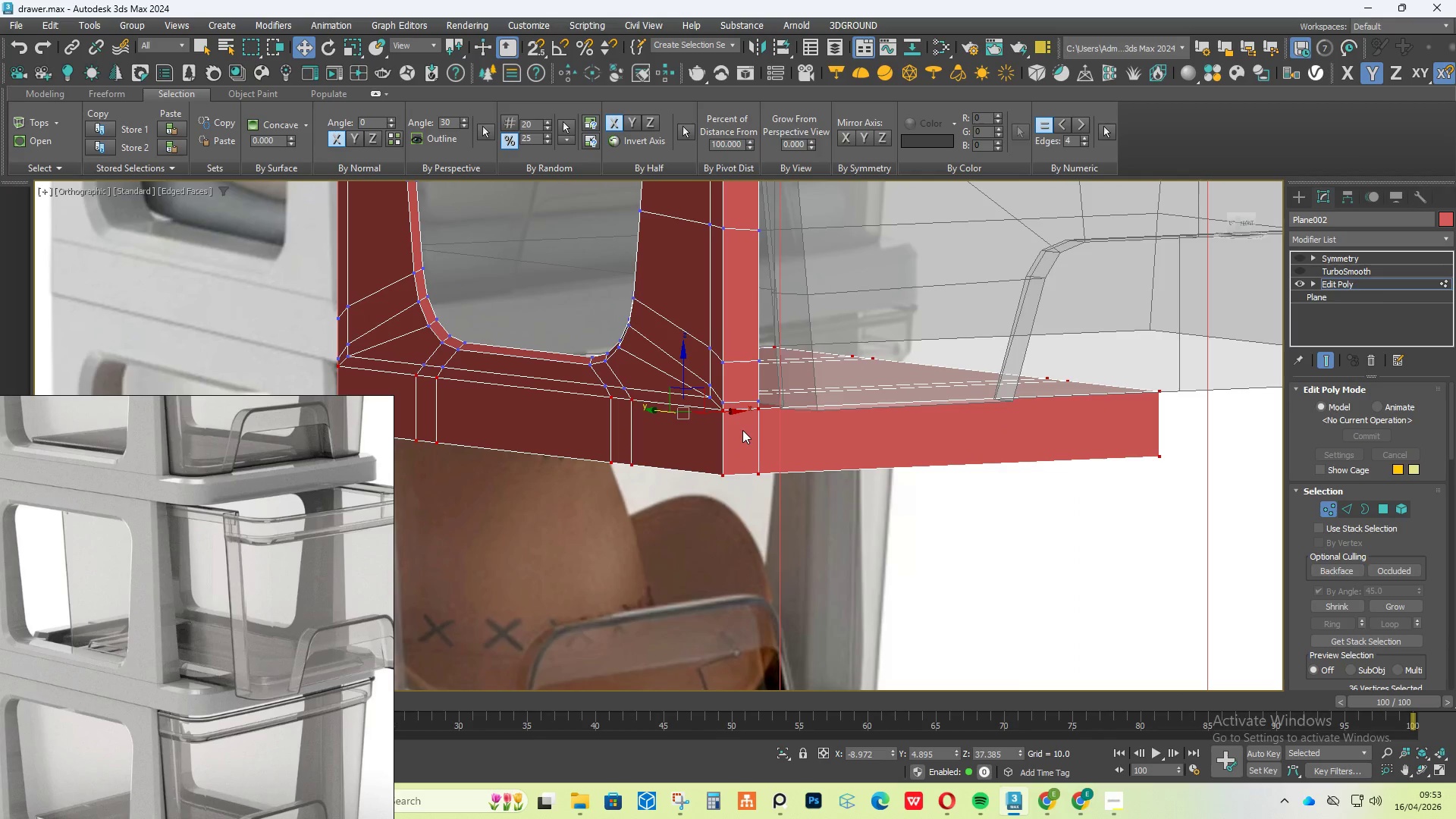 
left_click([1387, 510])
 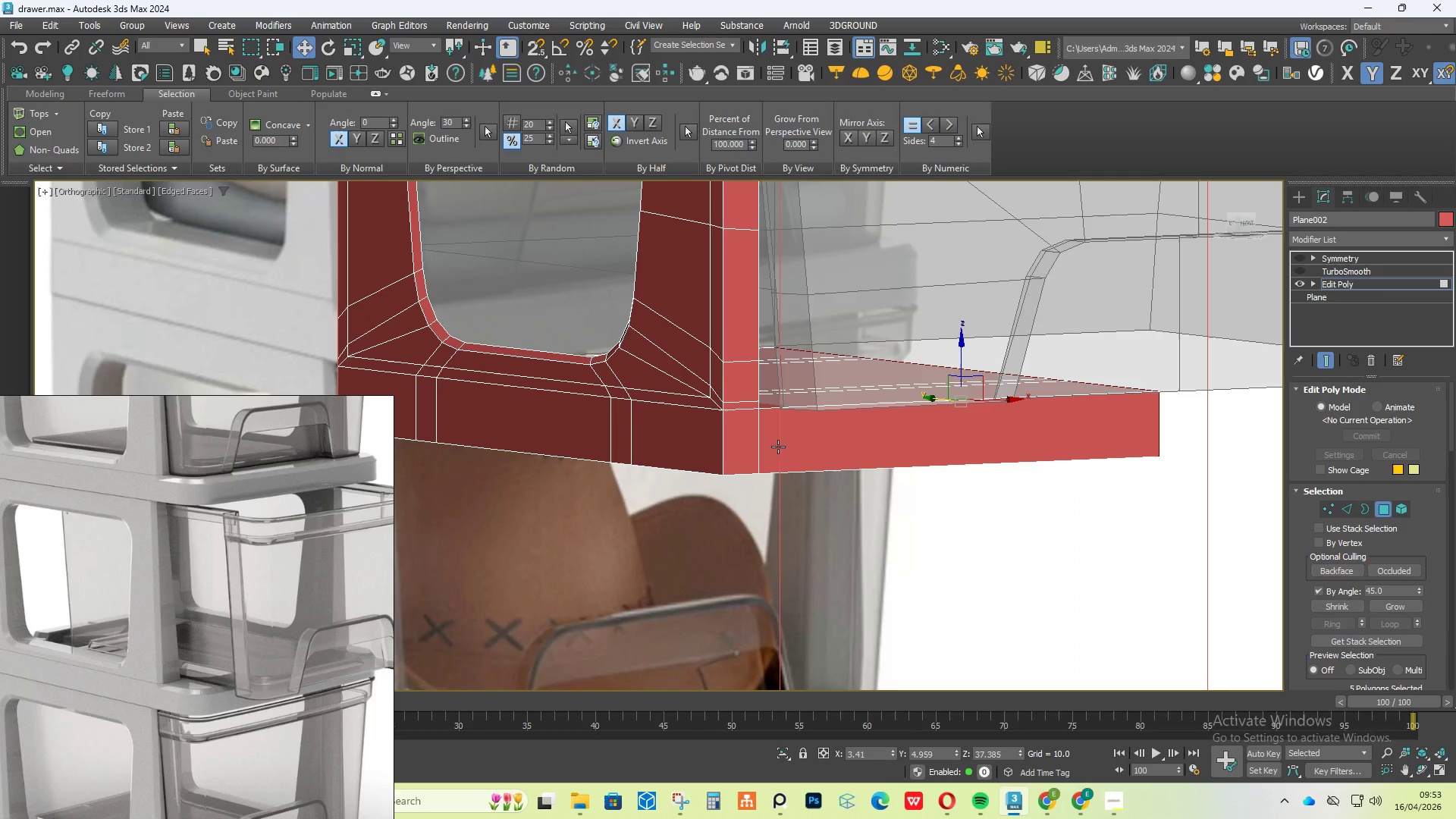 
left_click([740, 438])
 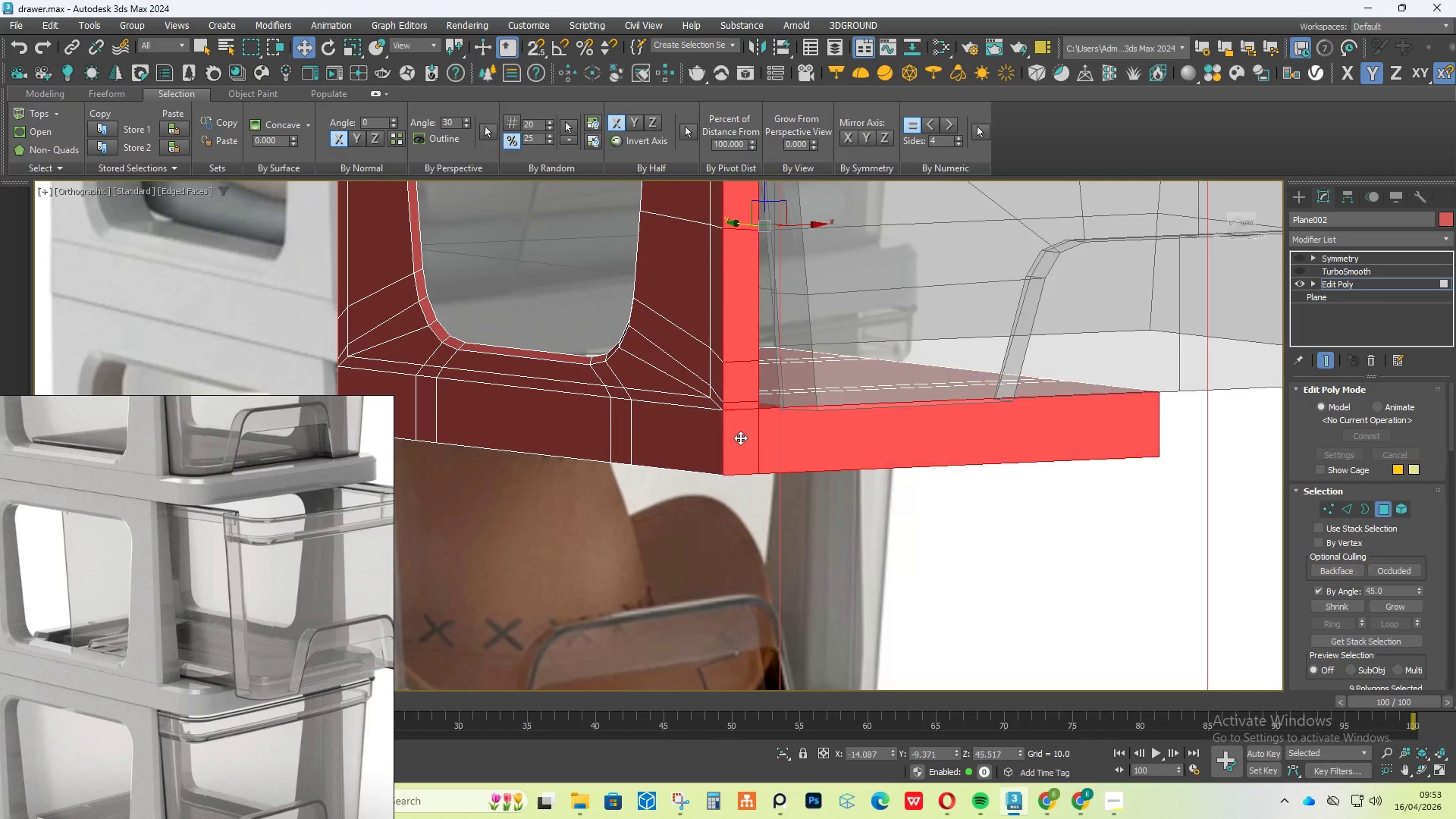 
hold_key(key=ControlLeft, duration=0.41)
 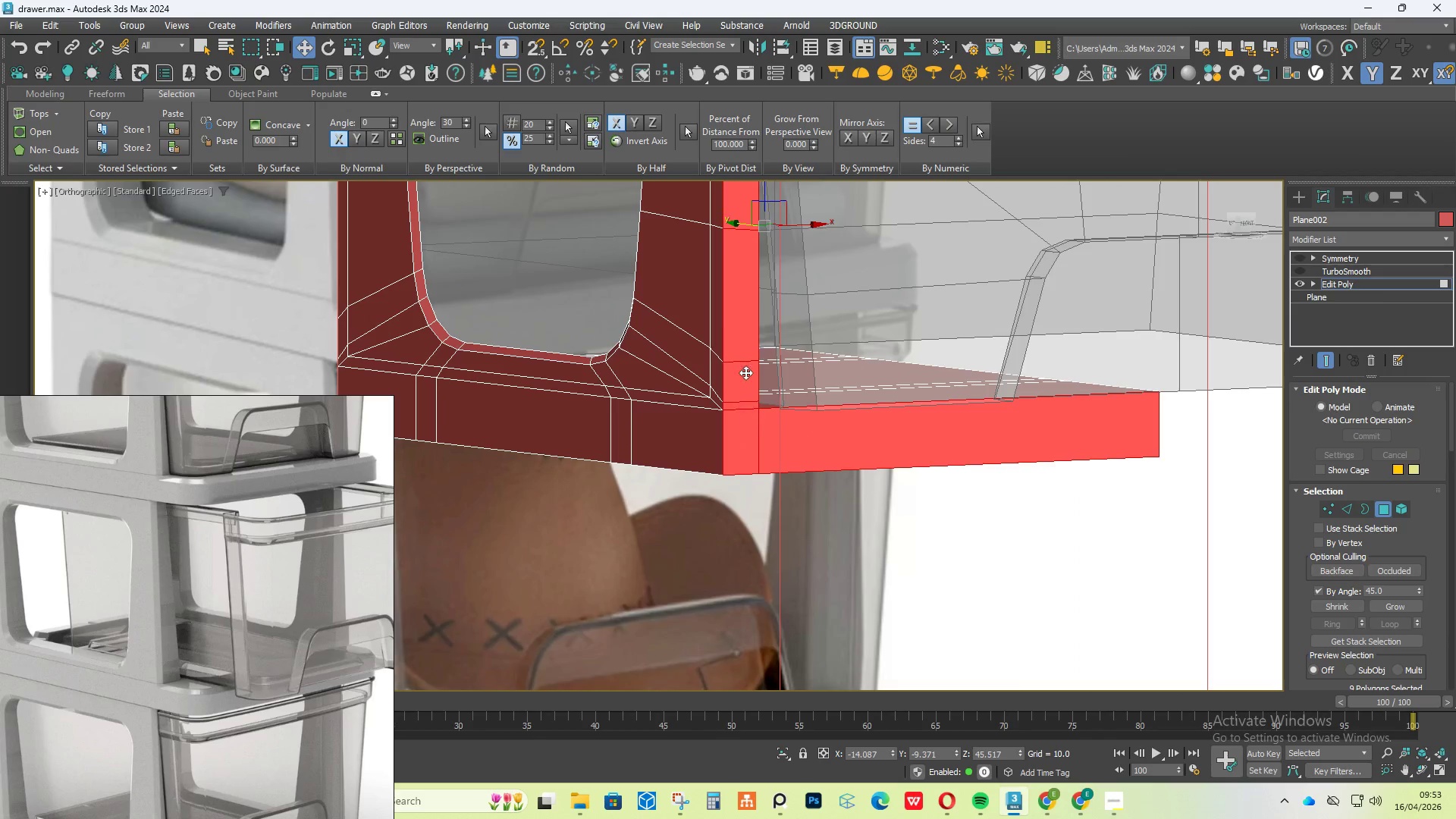 
scroll: coordinate [734, 347], scroll_direction: down, amount: 1.0
 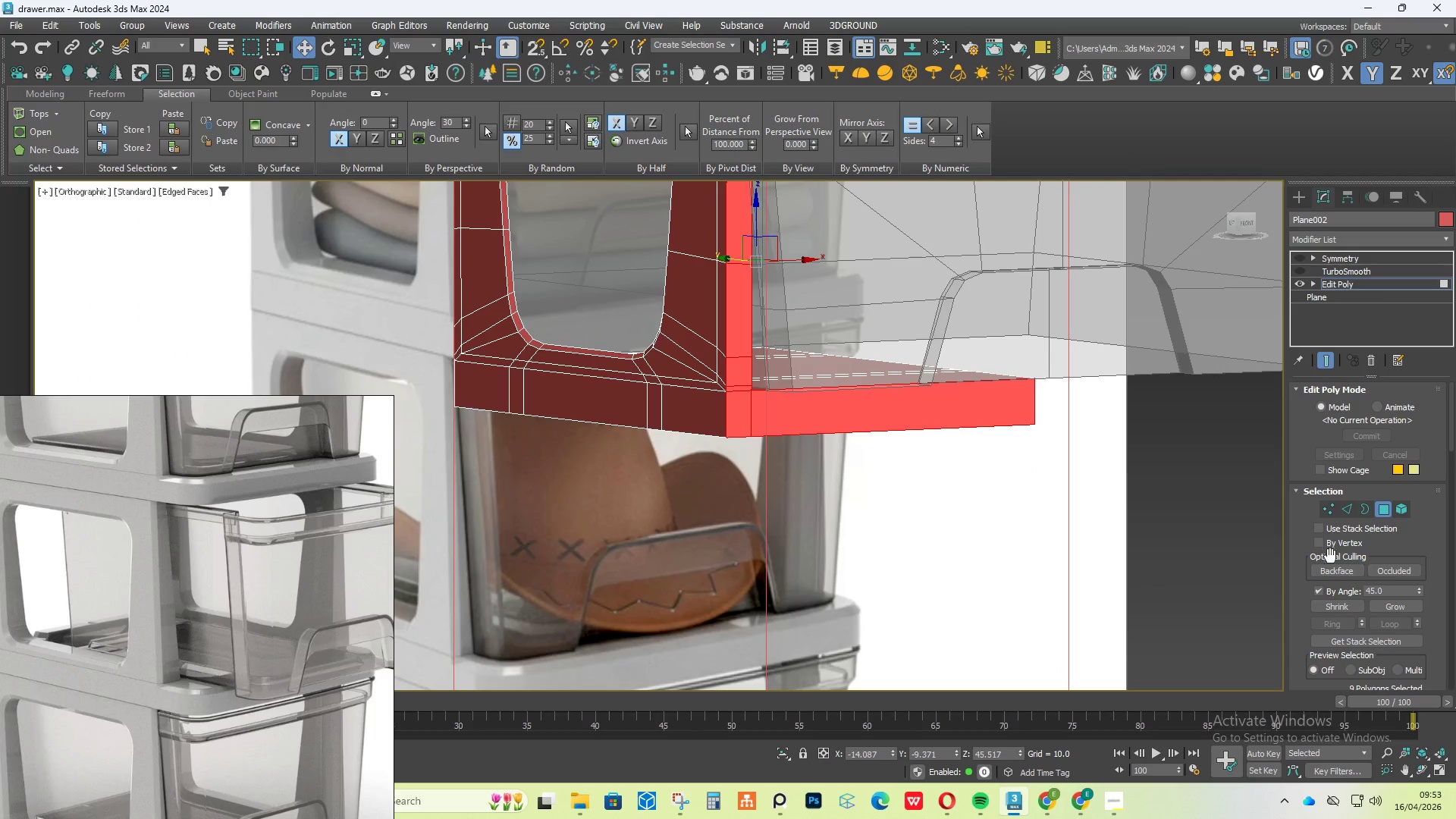 
left_click([1326, 591])
 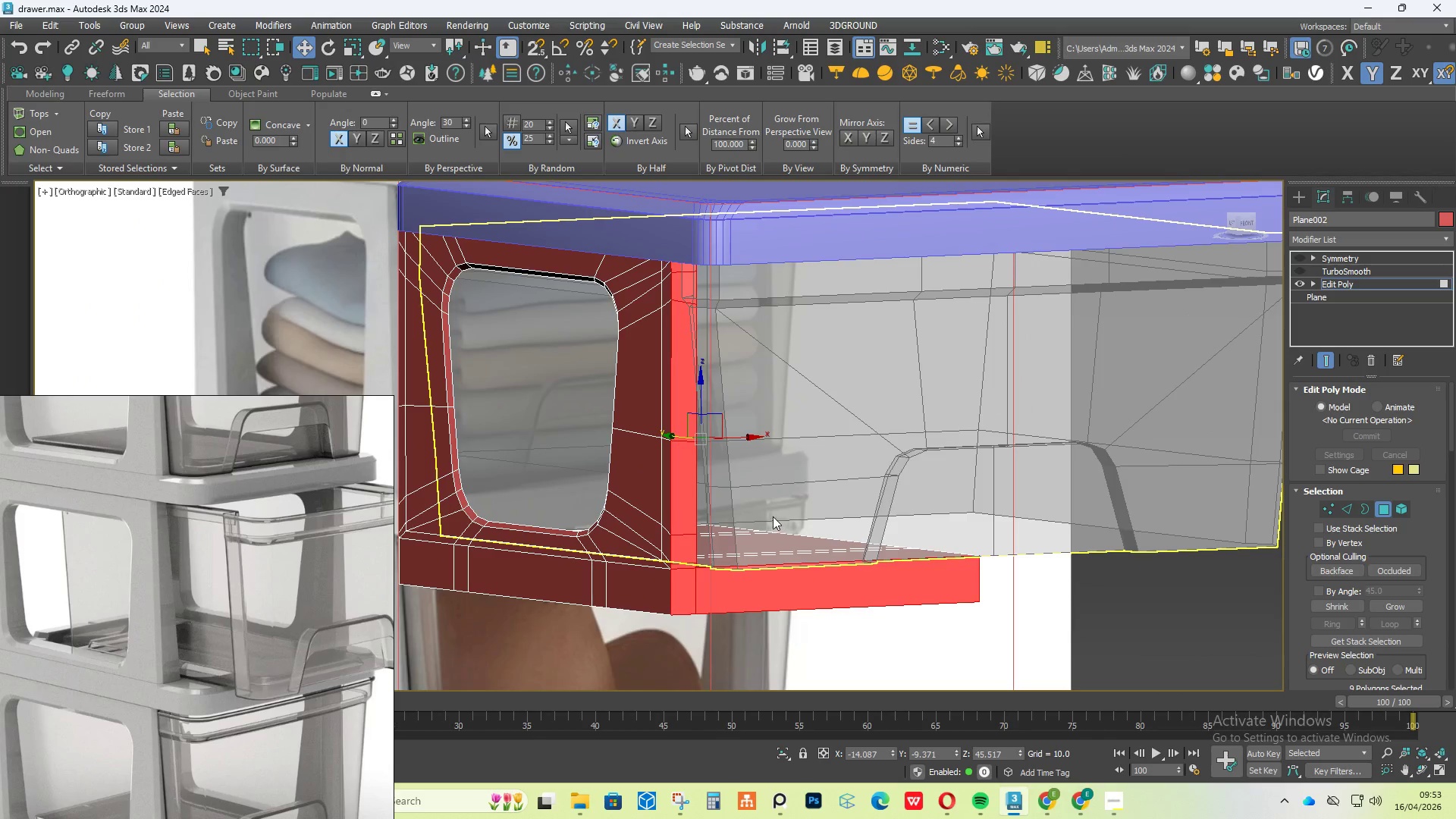 
hold_key(key=AltLeft, duration=0.48)
 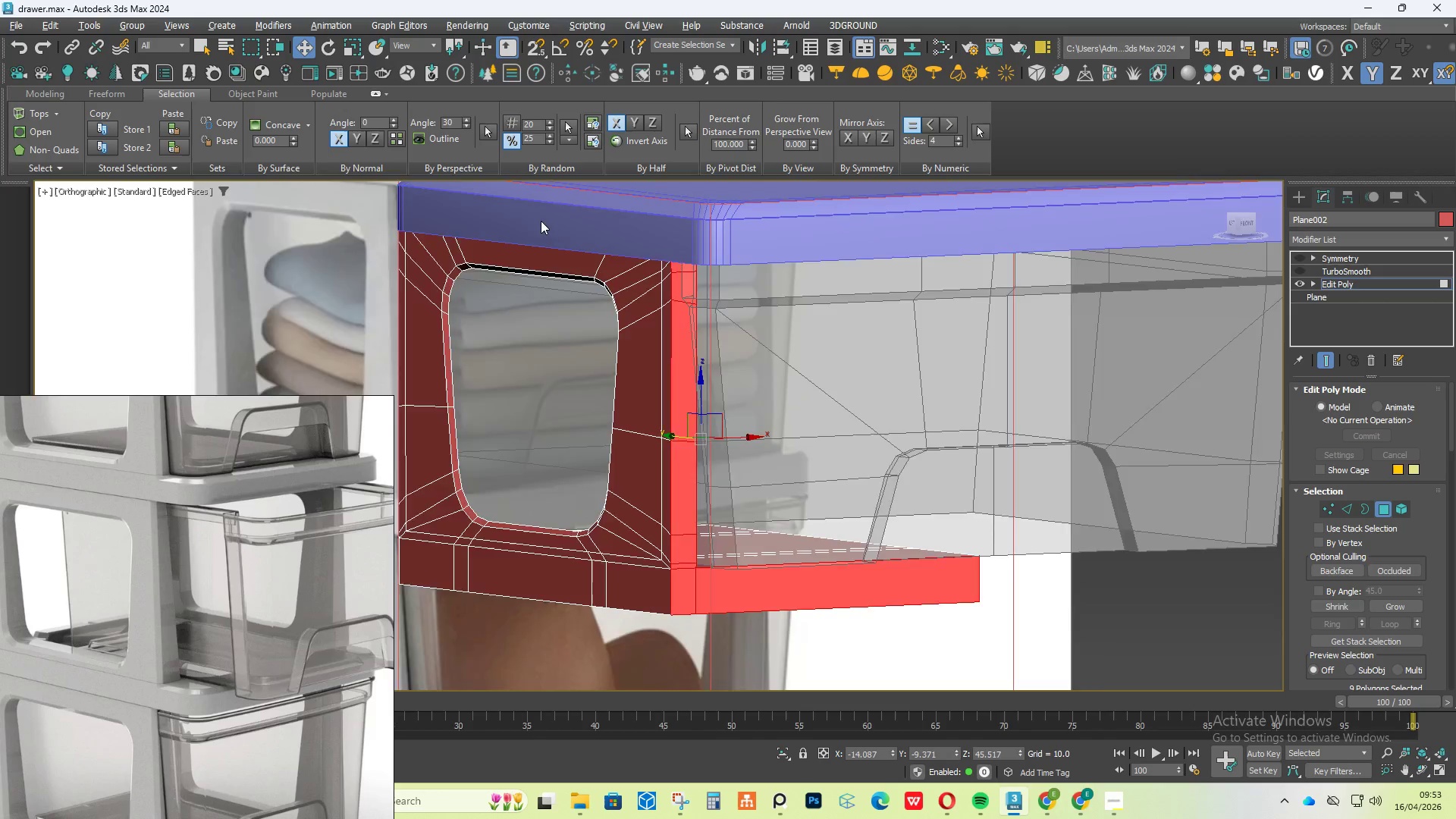 
hold_key(key=AltLeft, duration=3.86)
 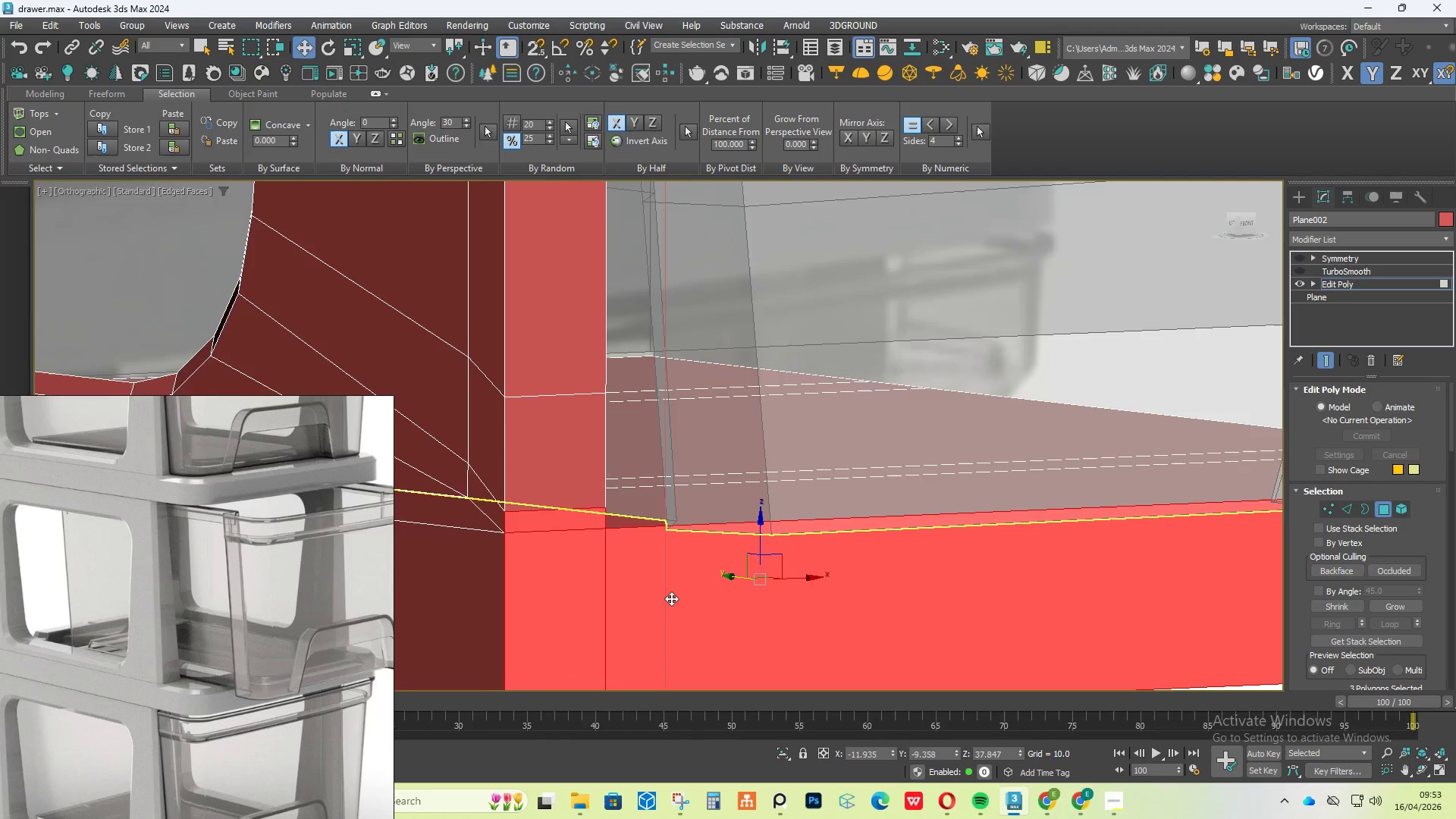 
scroll: coordinate [541, 224], scroll_direction: down, amount: 1.0
 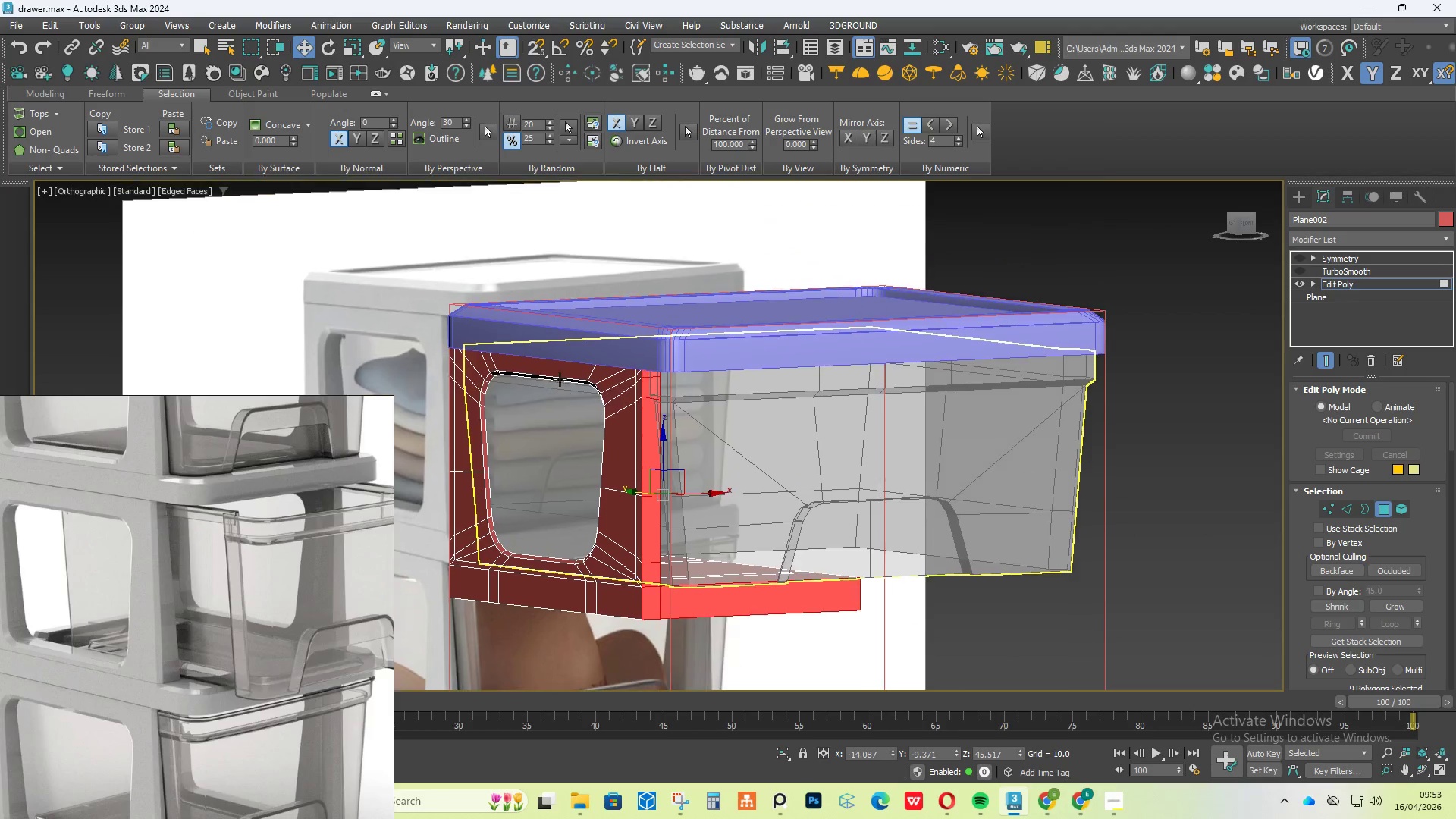 
left_click_drag(start_coordinate=[317, 259], to_coordinate=[821, 475])
 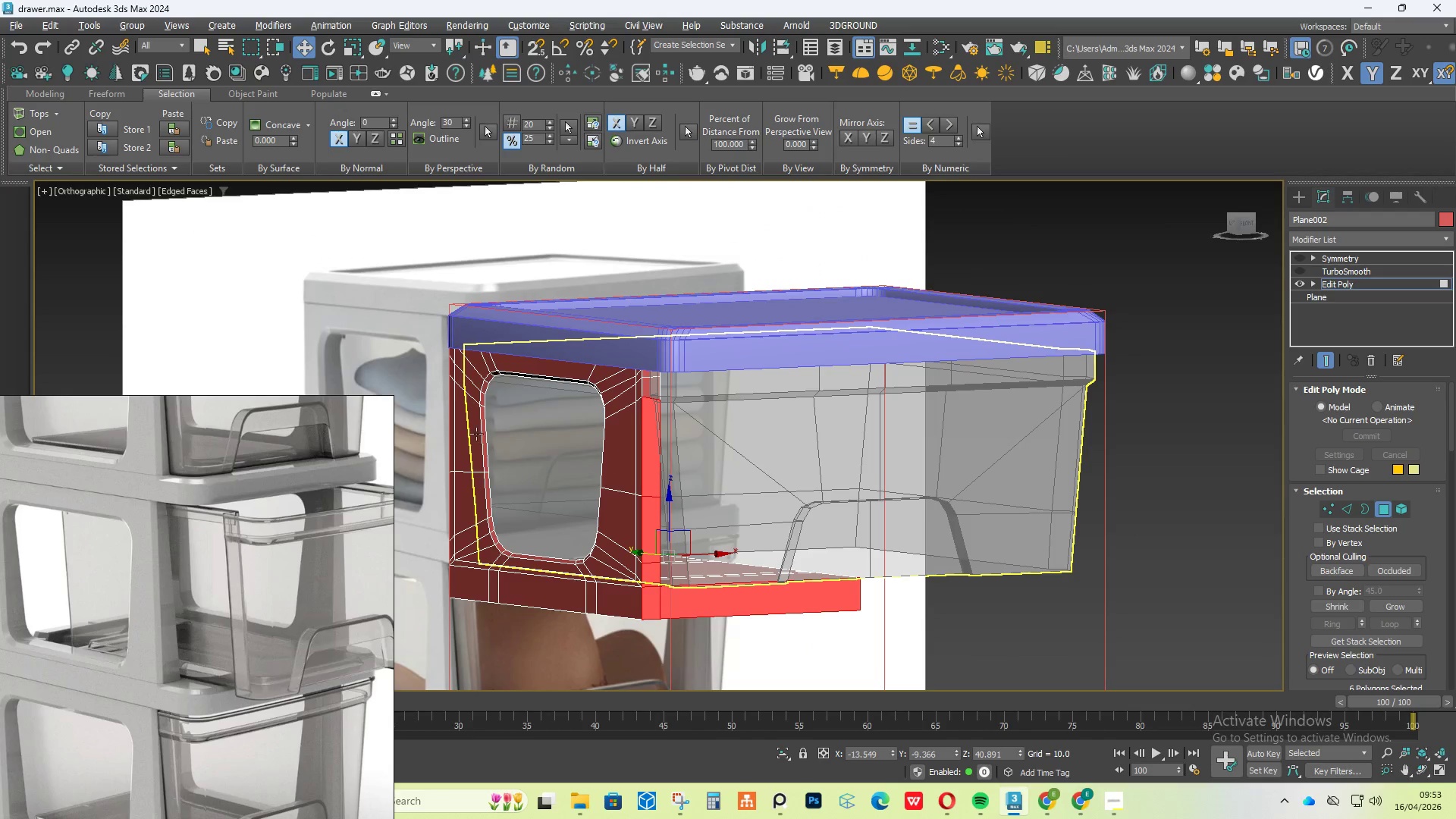 
left_click_drag(start_coordinate=[440, 328], to_coordinate=[833, 516])
 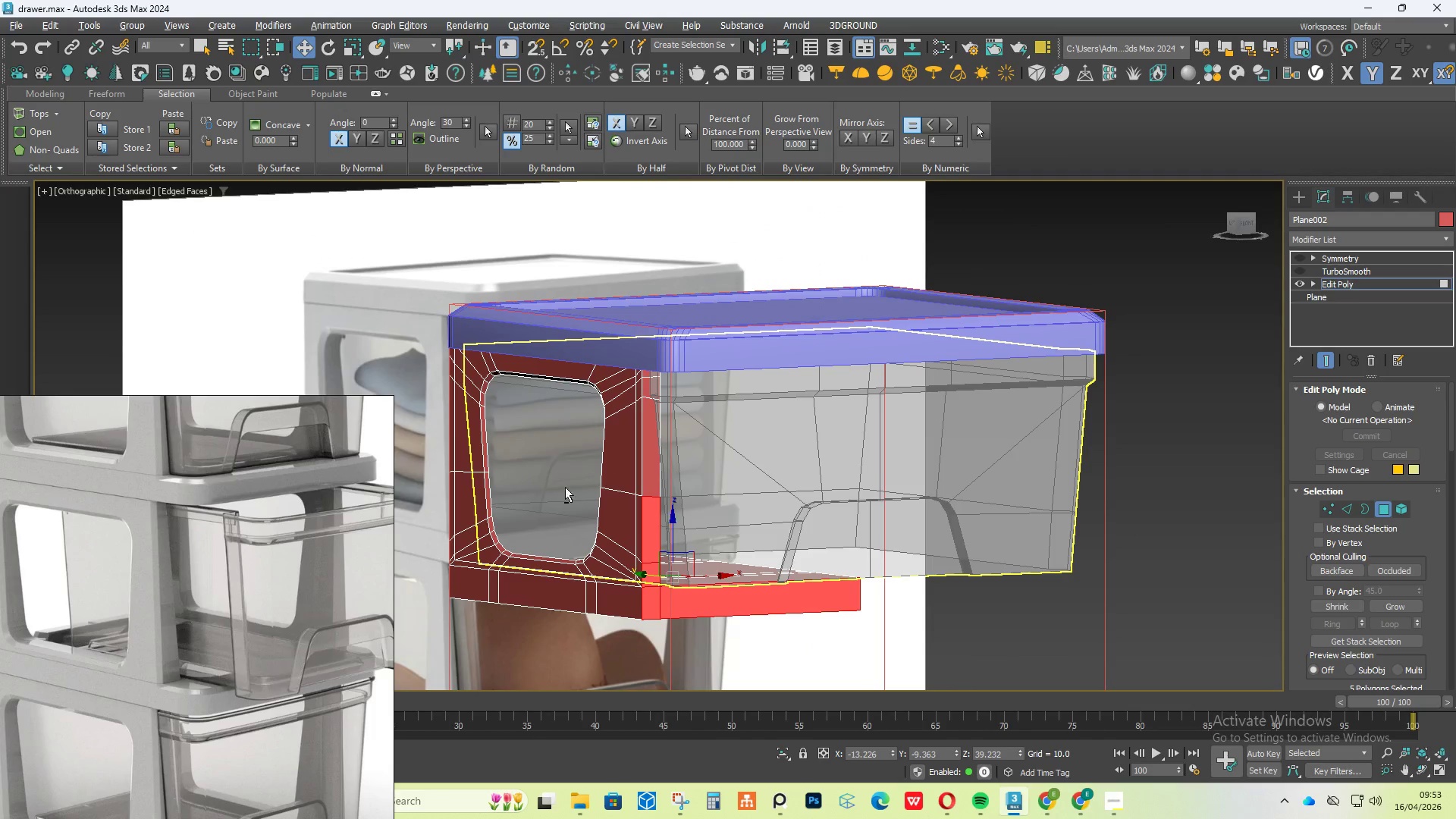 
left_click_drag(start_coordinate=[420, 410], to_coordinate=[774, 583])
 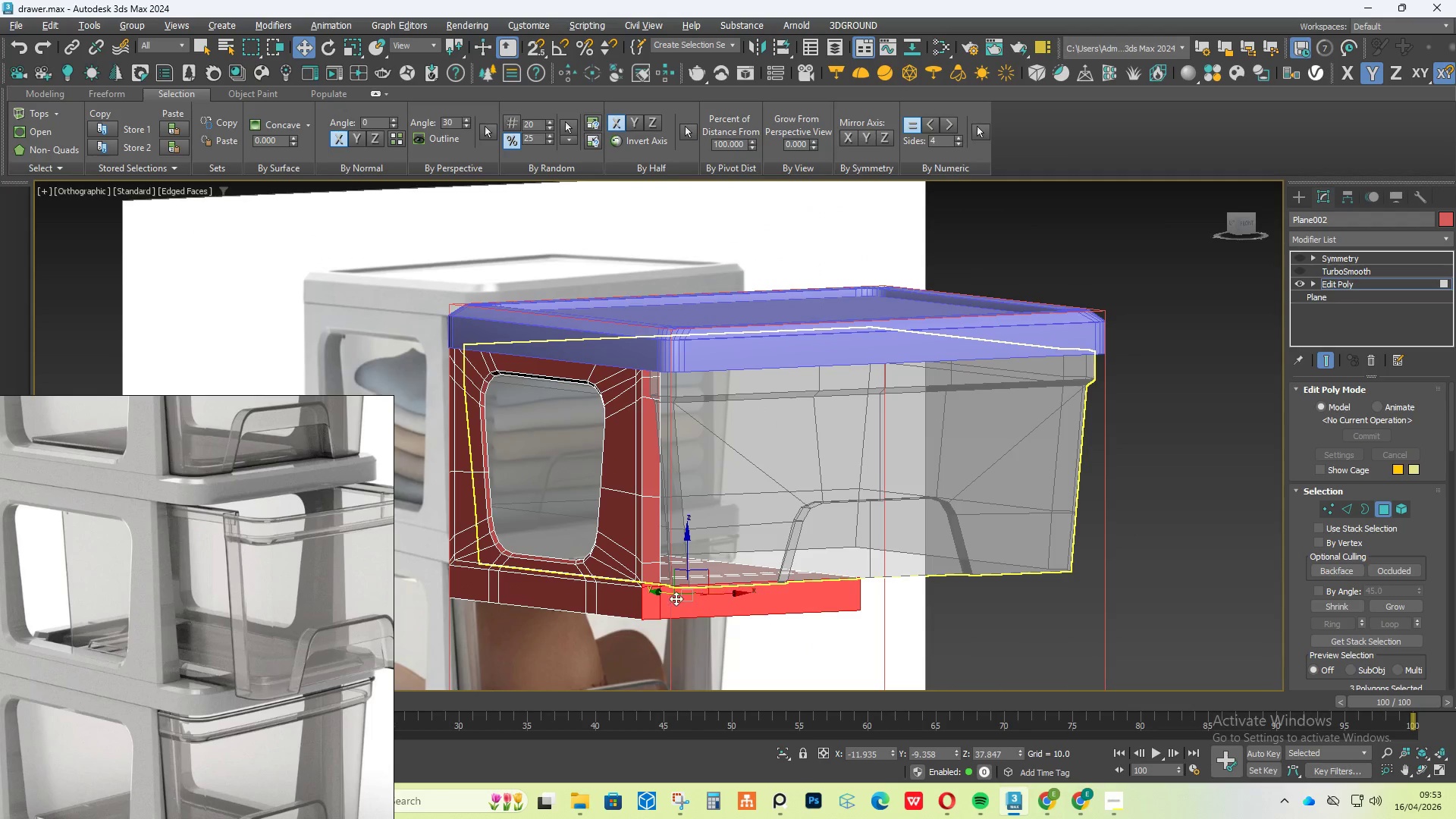 
hold_key(key=AltLeft, duration=0.64)
 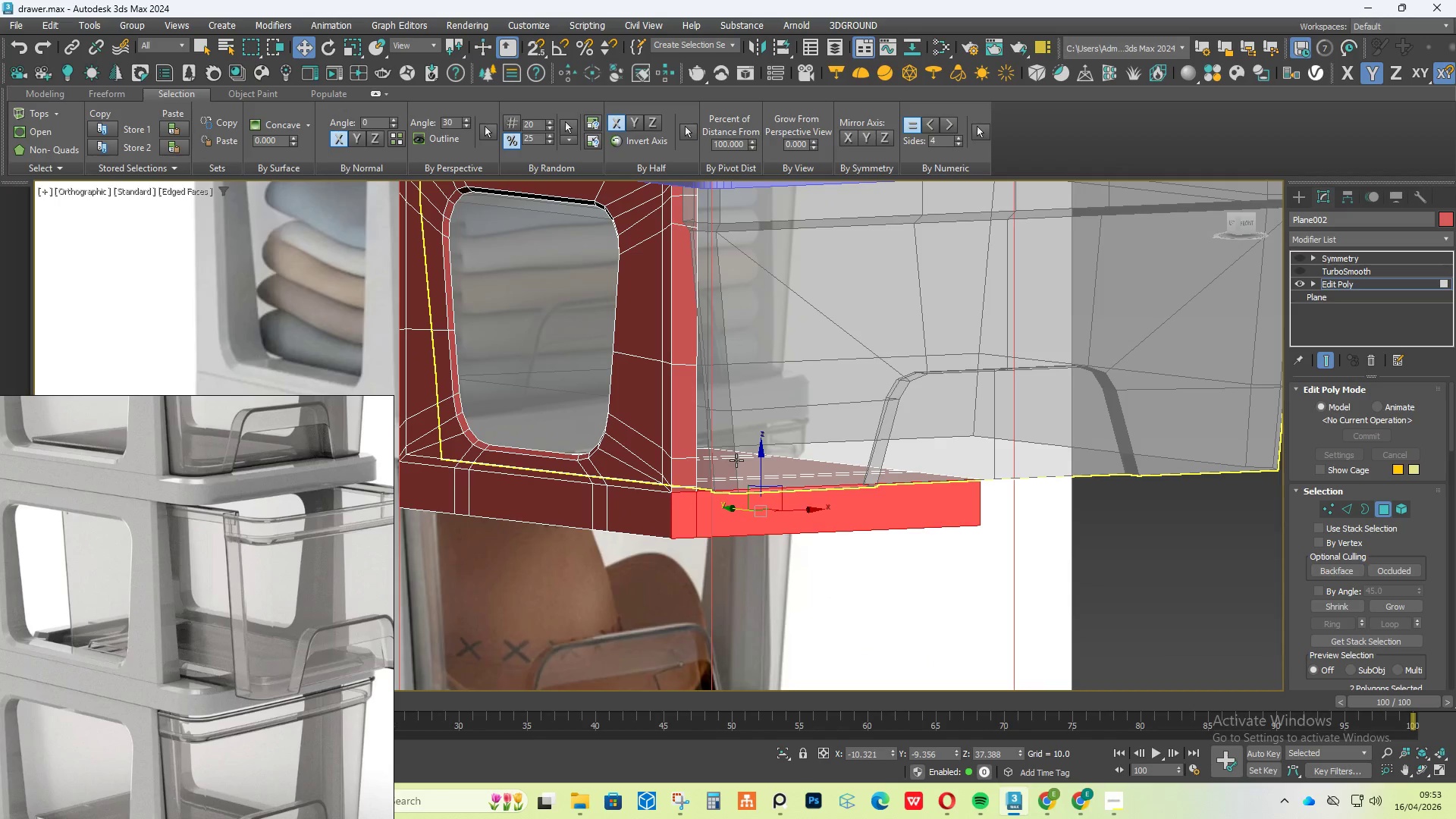 
scroll: coordinate [668, 594], scroll_direction: up, amount: 4.0
 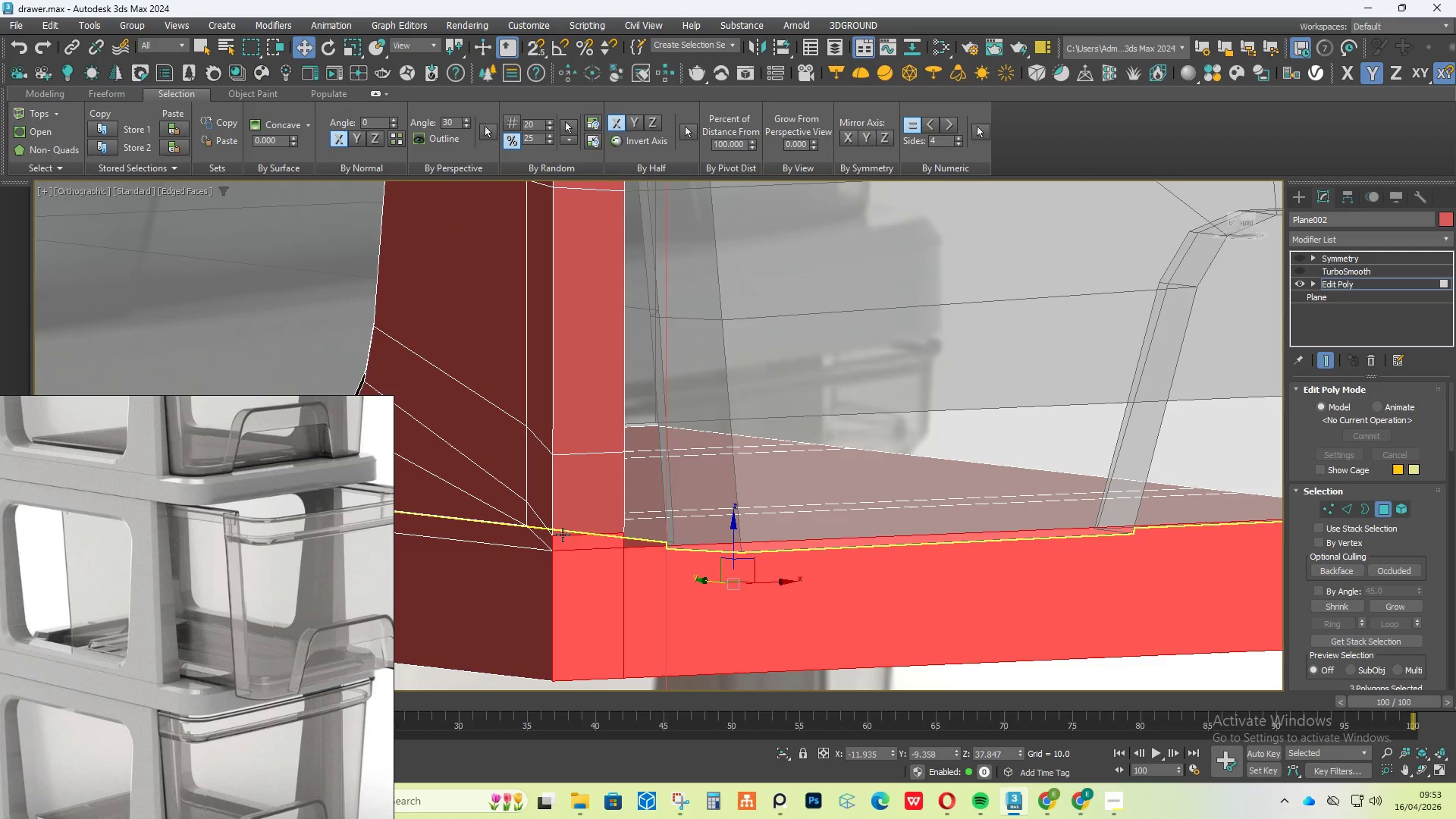 
left_click([577, 544])
 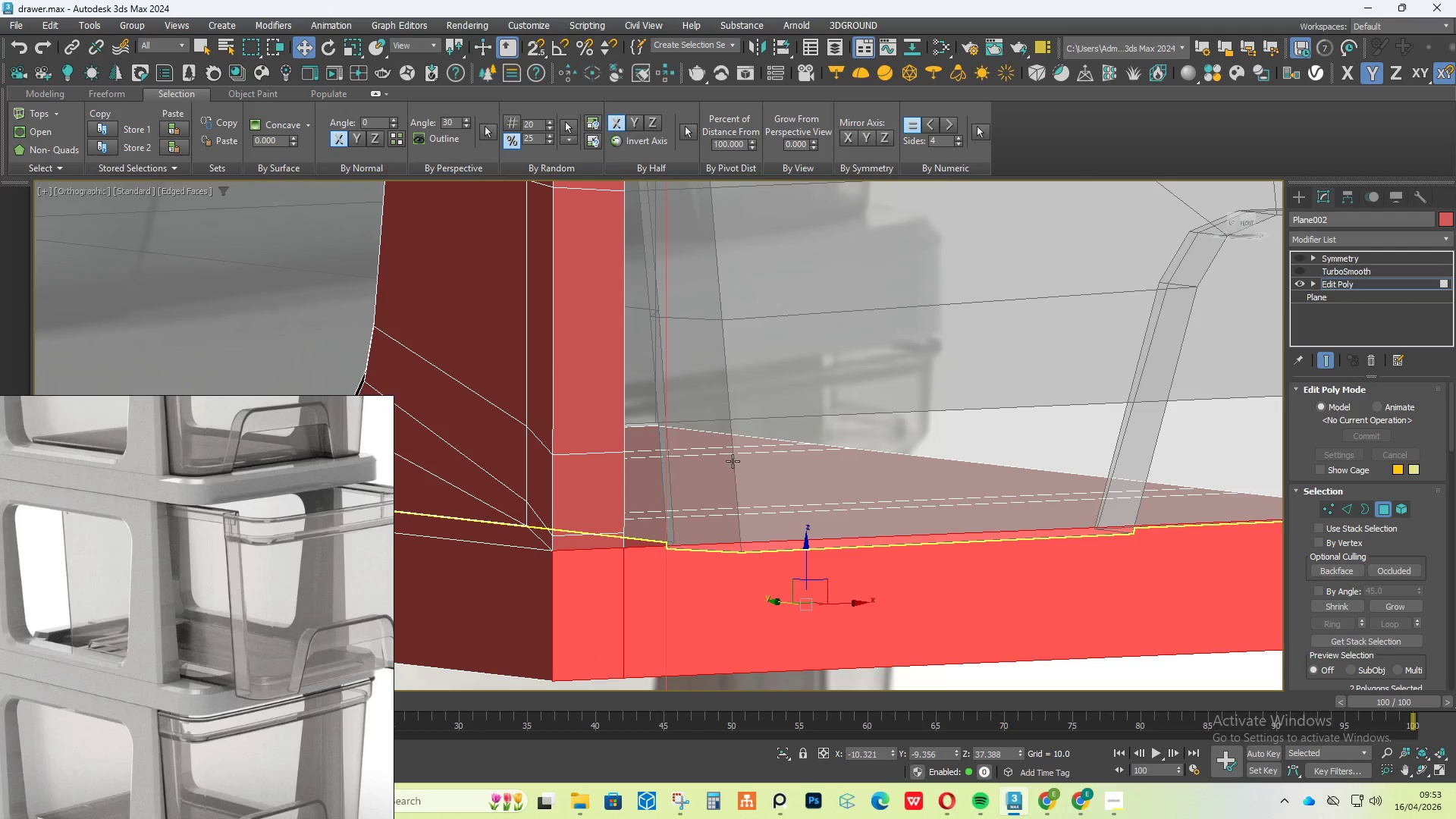 
hold_key(key=AltLeft, duration=1.83)
 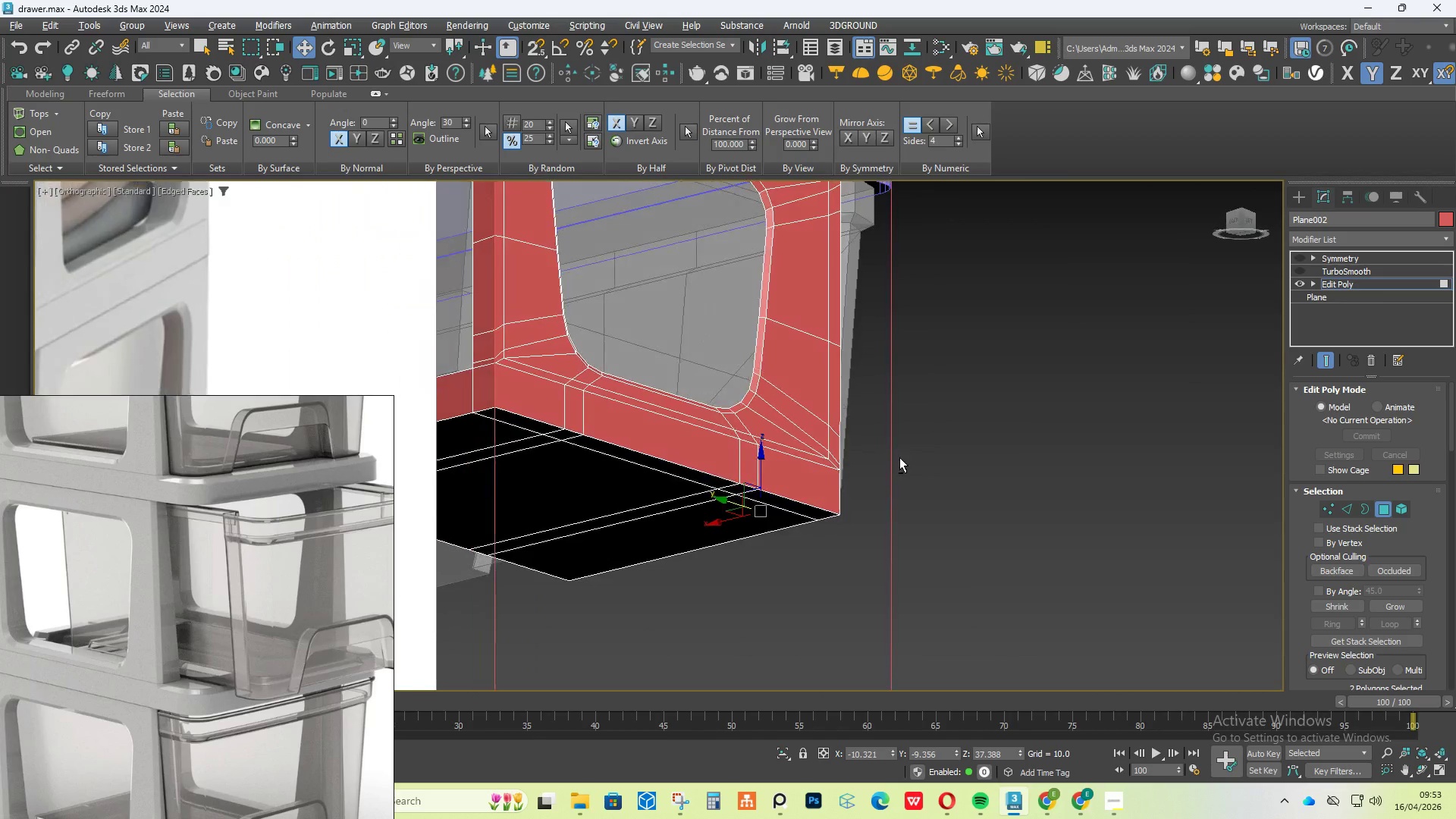 
scroll: coordinate [736, 460], scroll_direction: down, amount: 3.0
 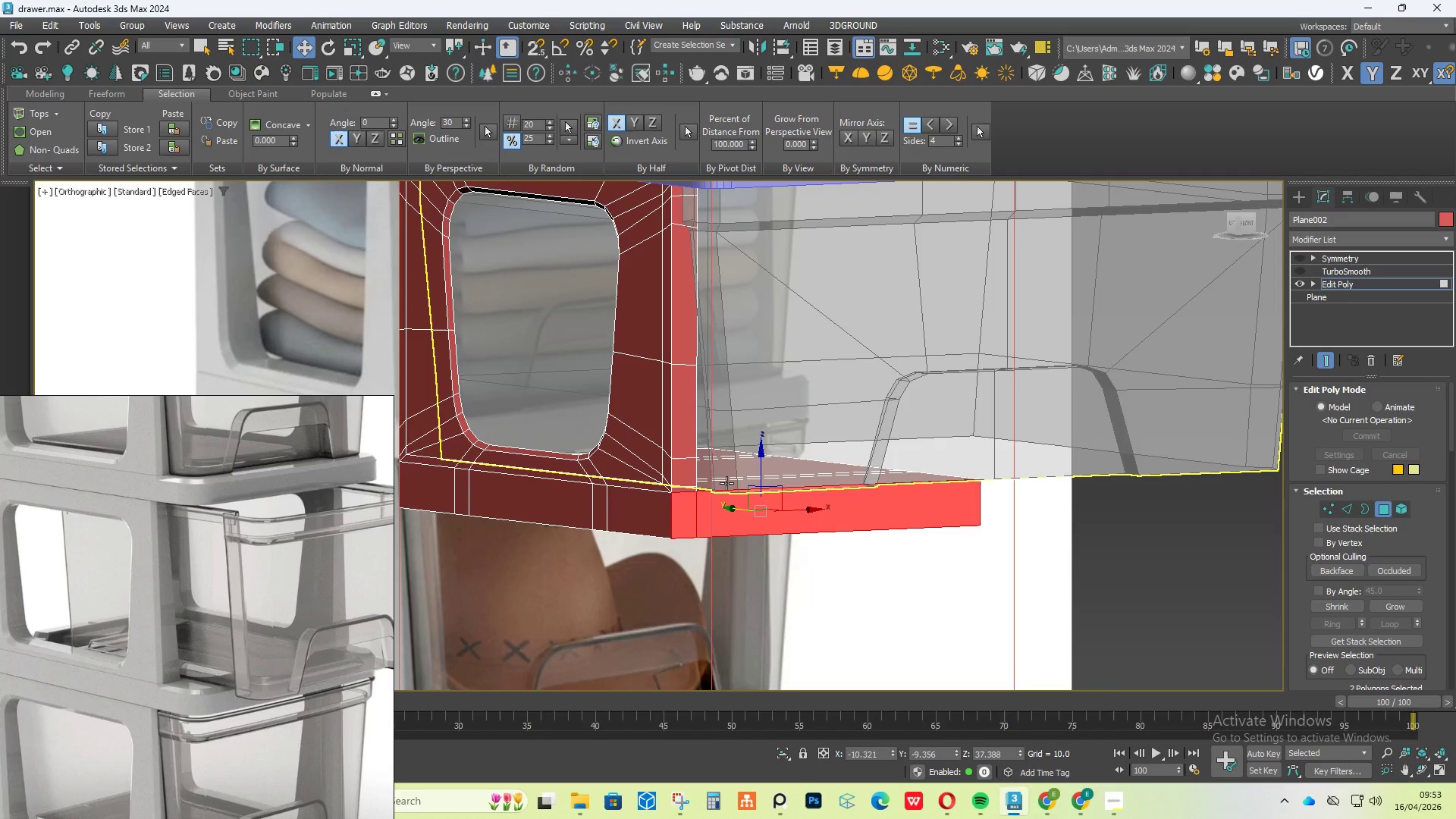 
hold_key(key=AltLeft, duration=1.39)
 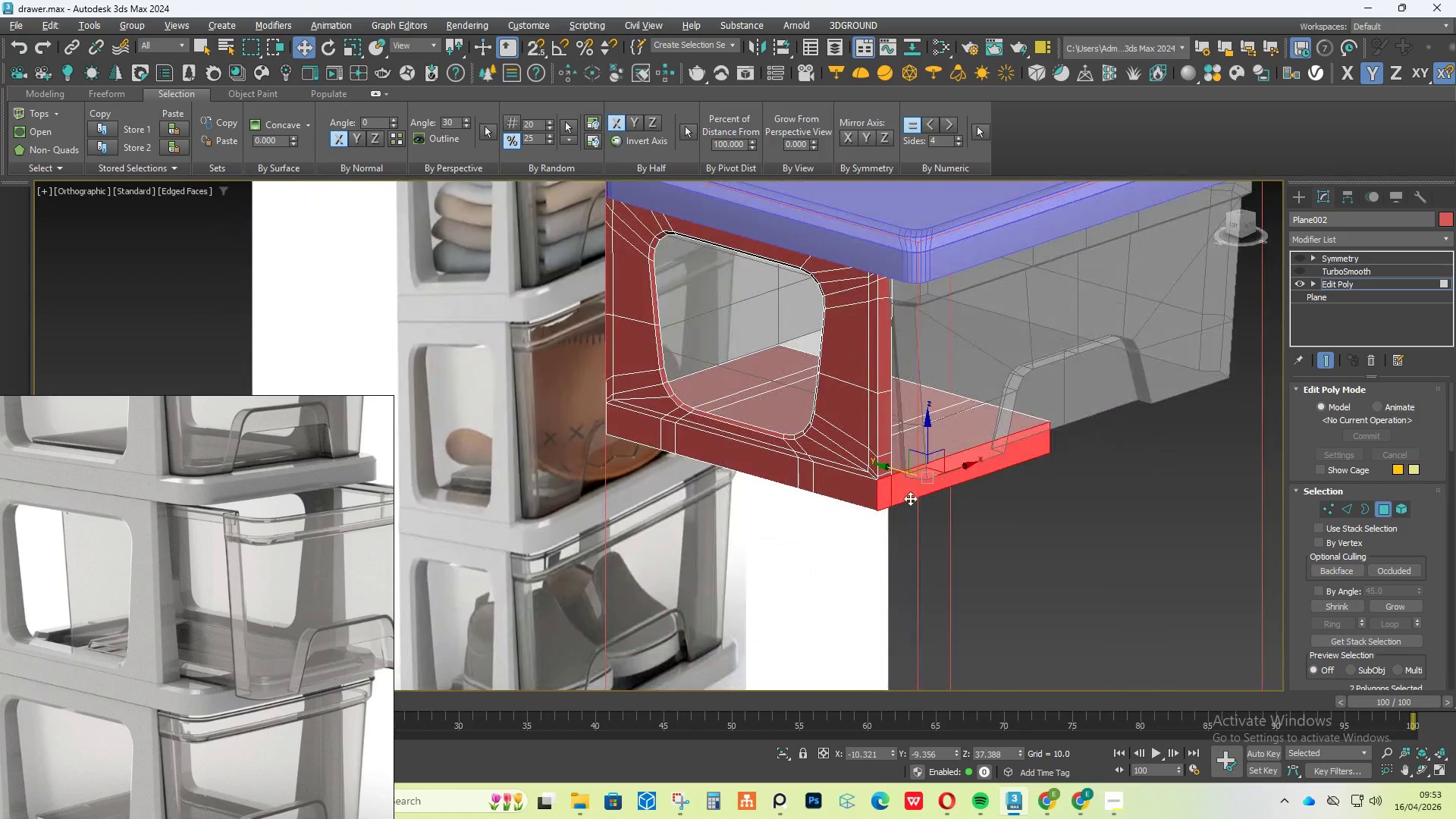 
scroll: coordinate [899, 457], scroll_direction: down, amount: 1.0
 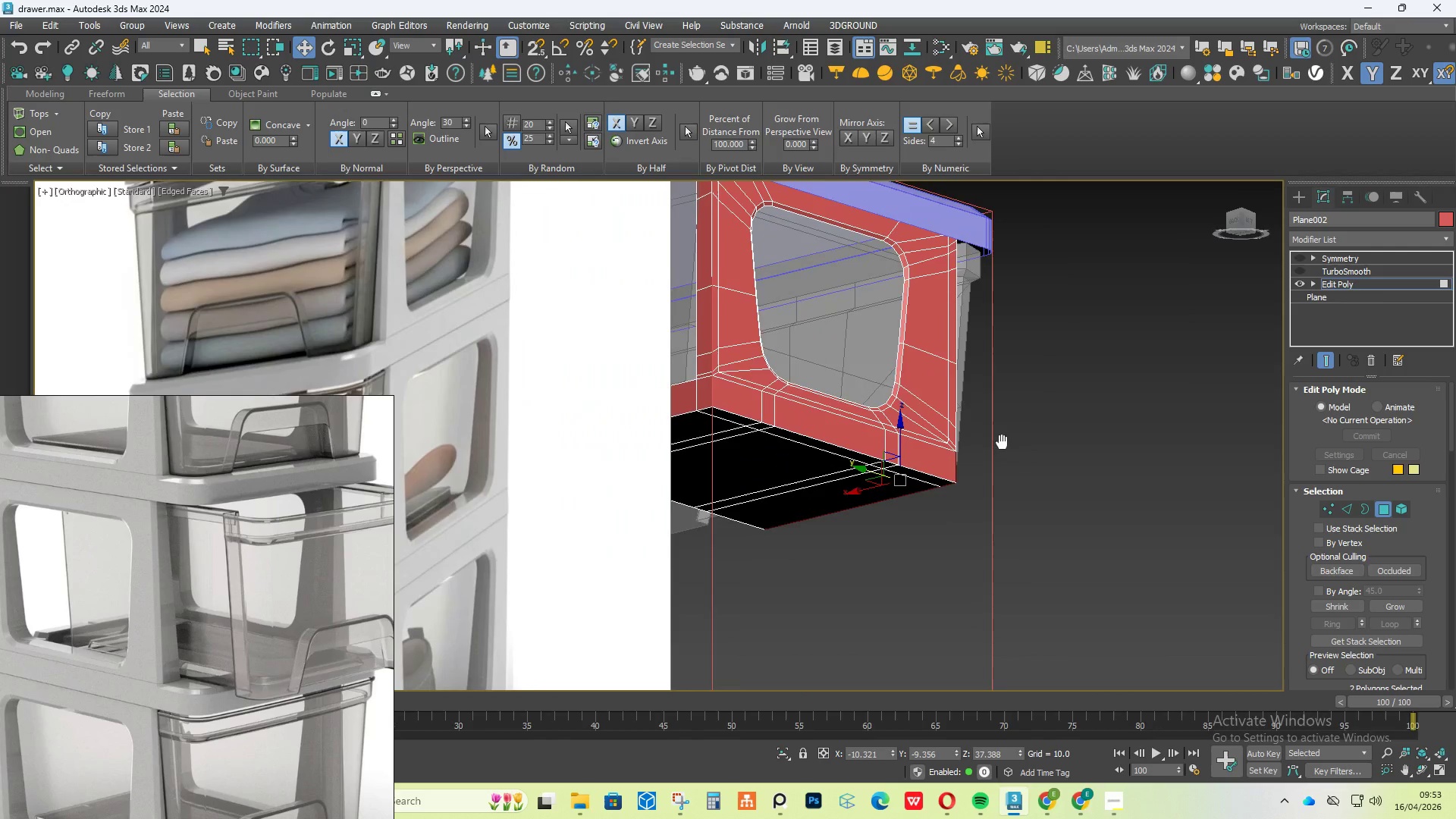 
hold_key(key=ShiftLeft, duration=2.55)
 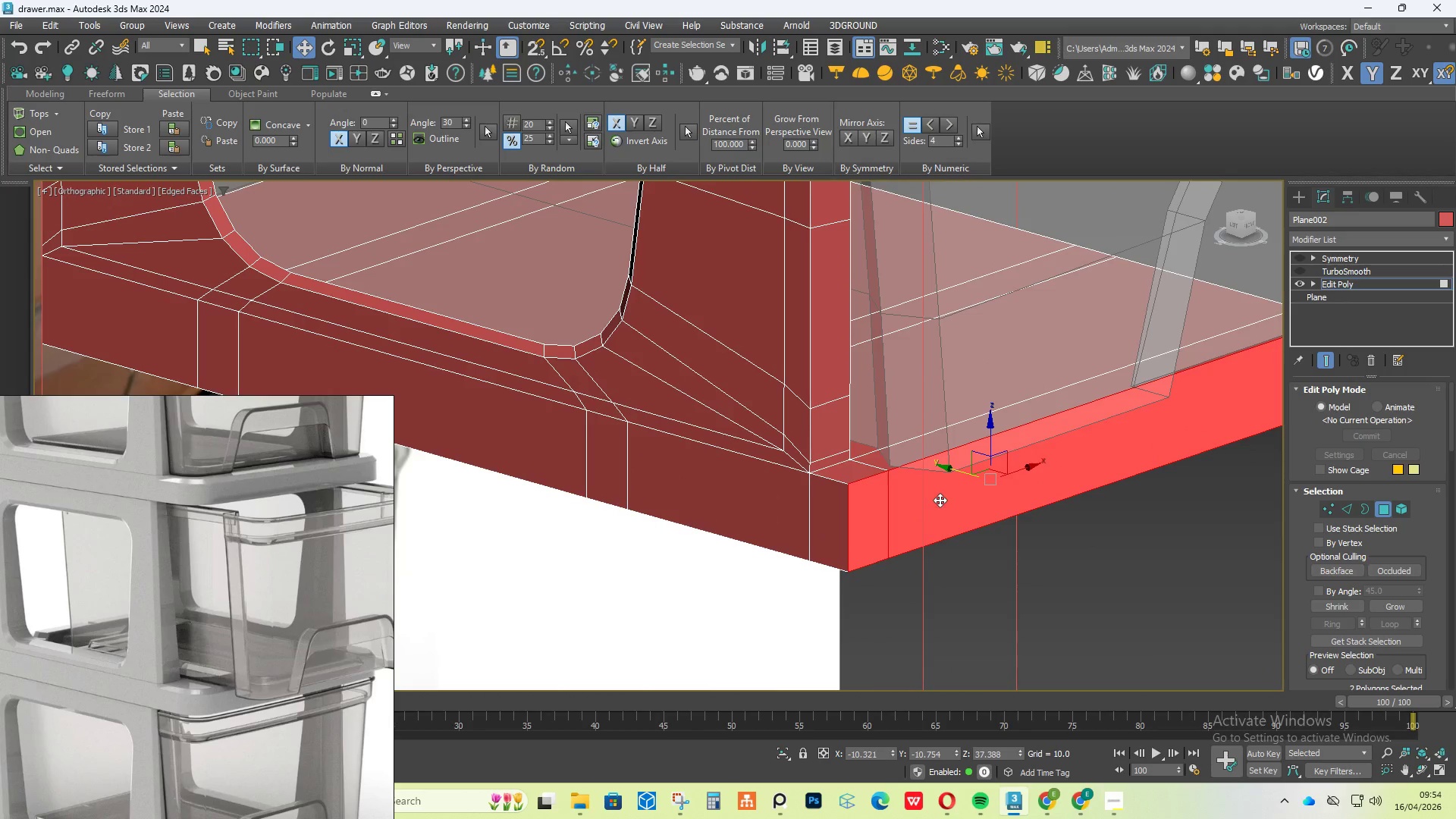 
scroll: coordinate [915, 481], scroll_direction: up, amount: 3.0
 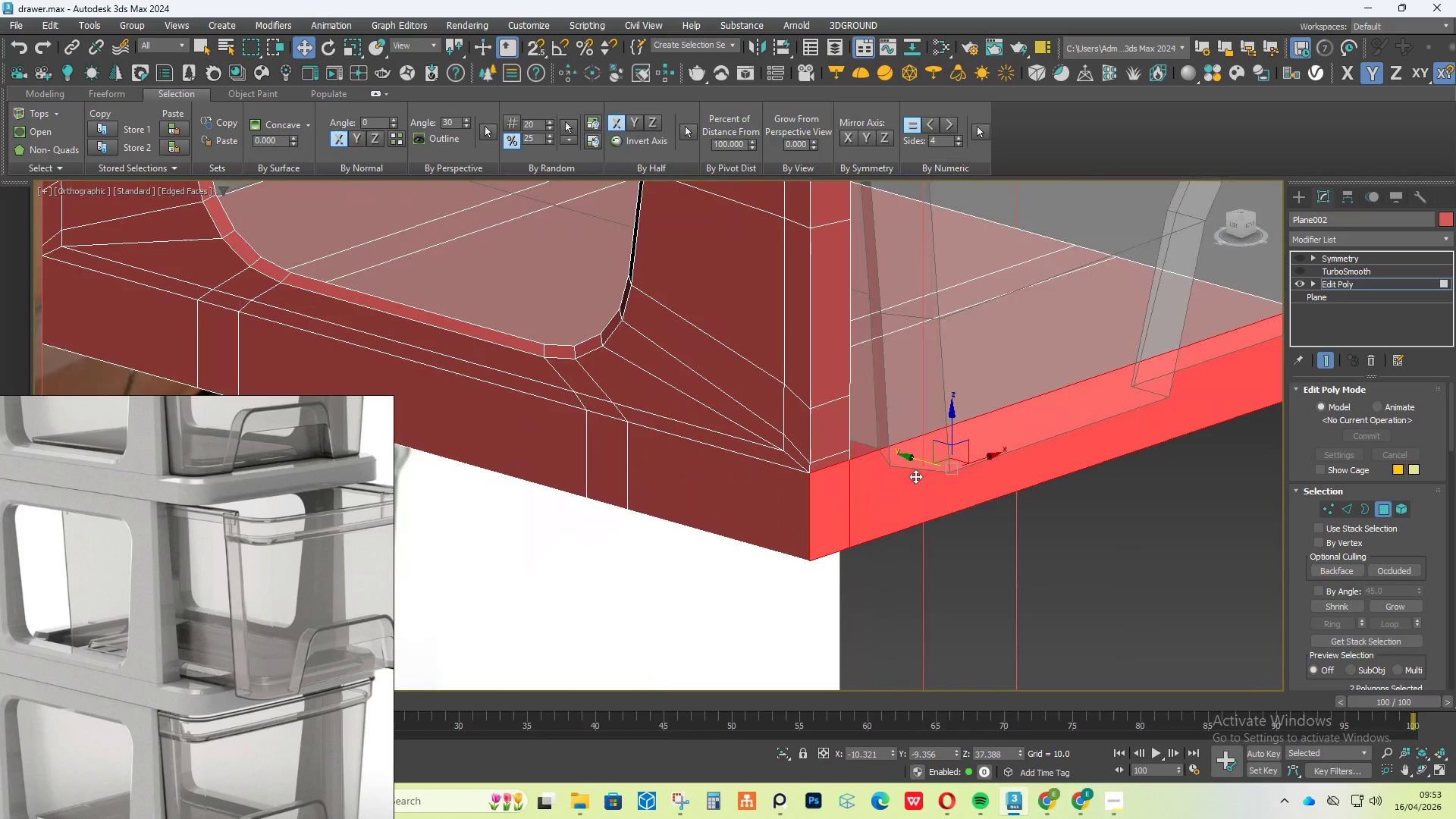 
left_click_drag(start_coordinate=[907, 458], to_coordinate=[946, 497])
 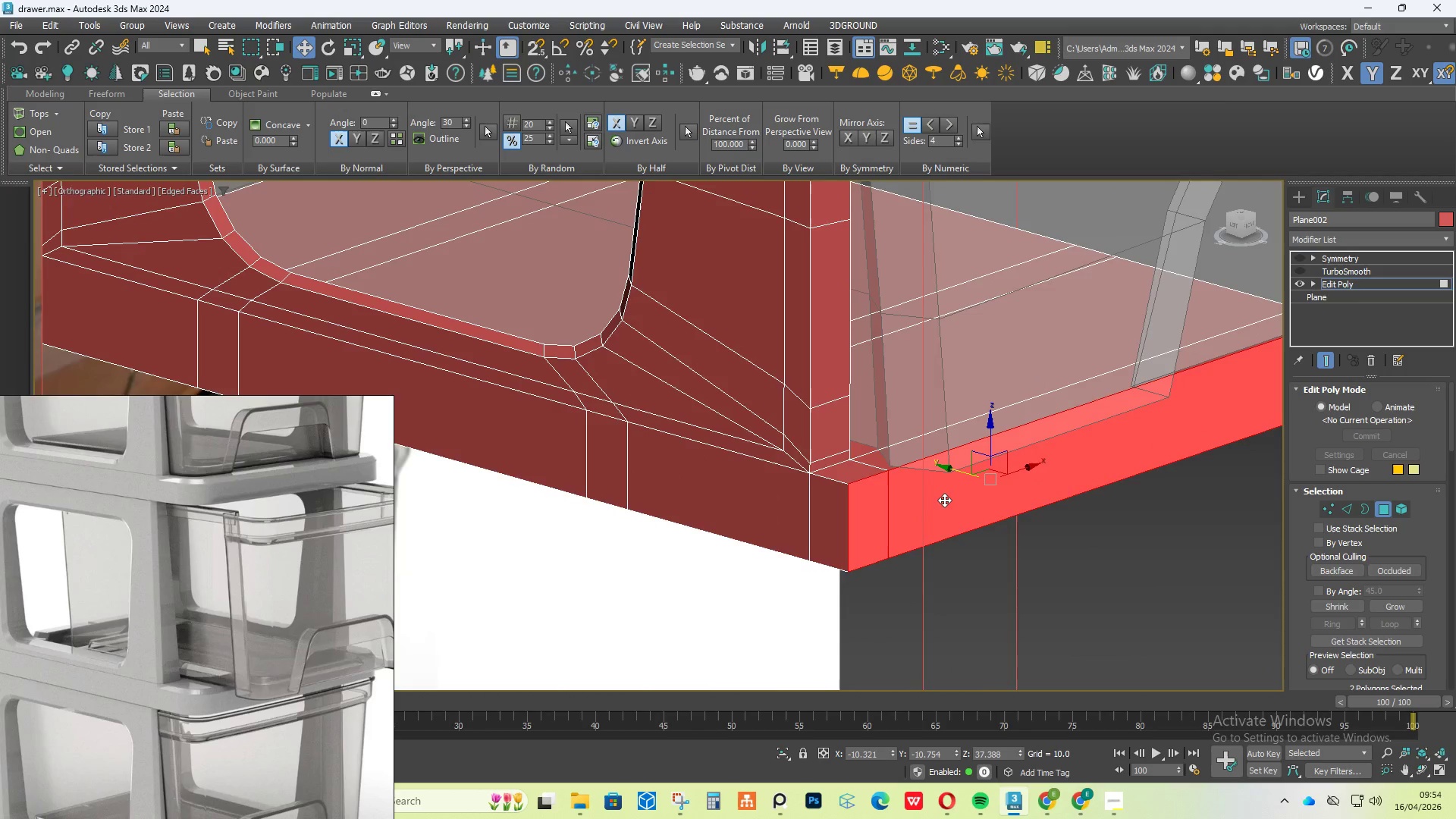 
hold_key(key=AltLeft, duration=0.47)
 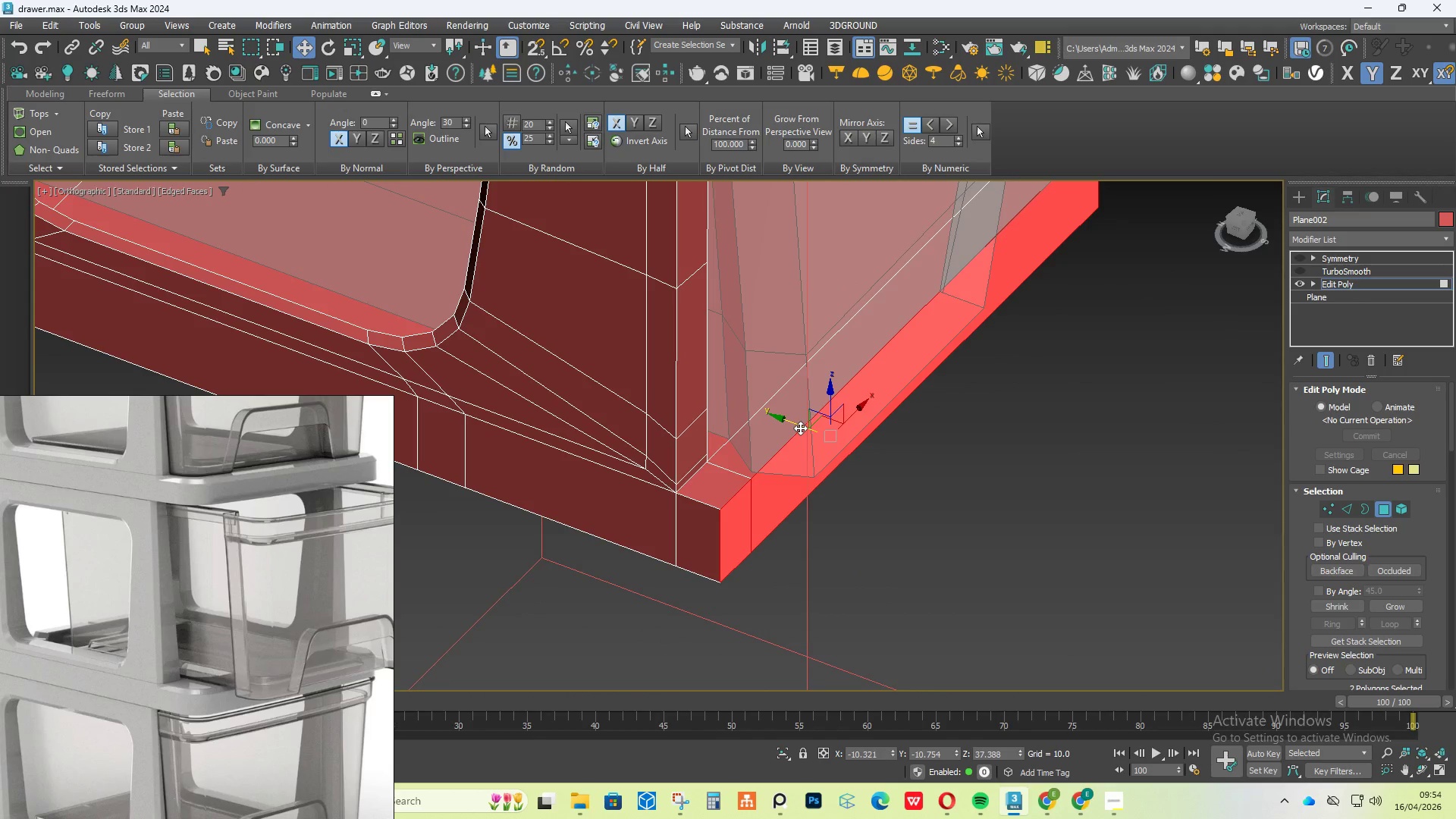 
left_click_drag(start_coordinate=[792, 422], to_coordinate=[848, 438])
 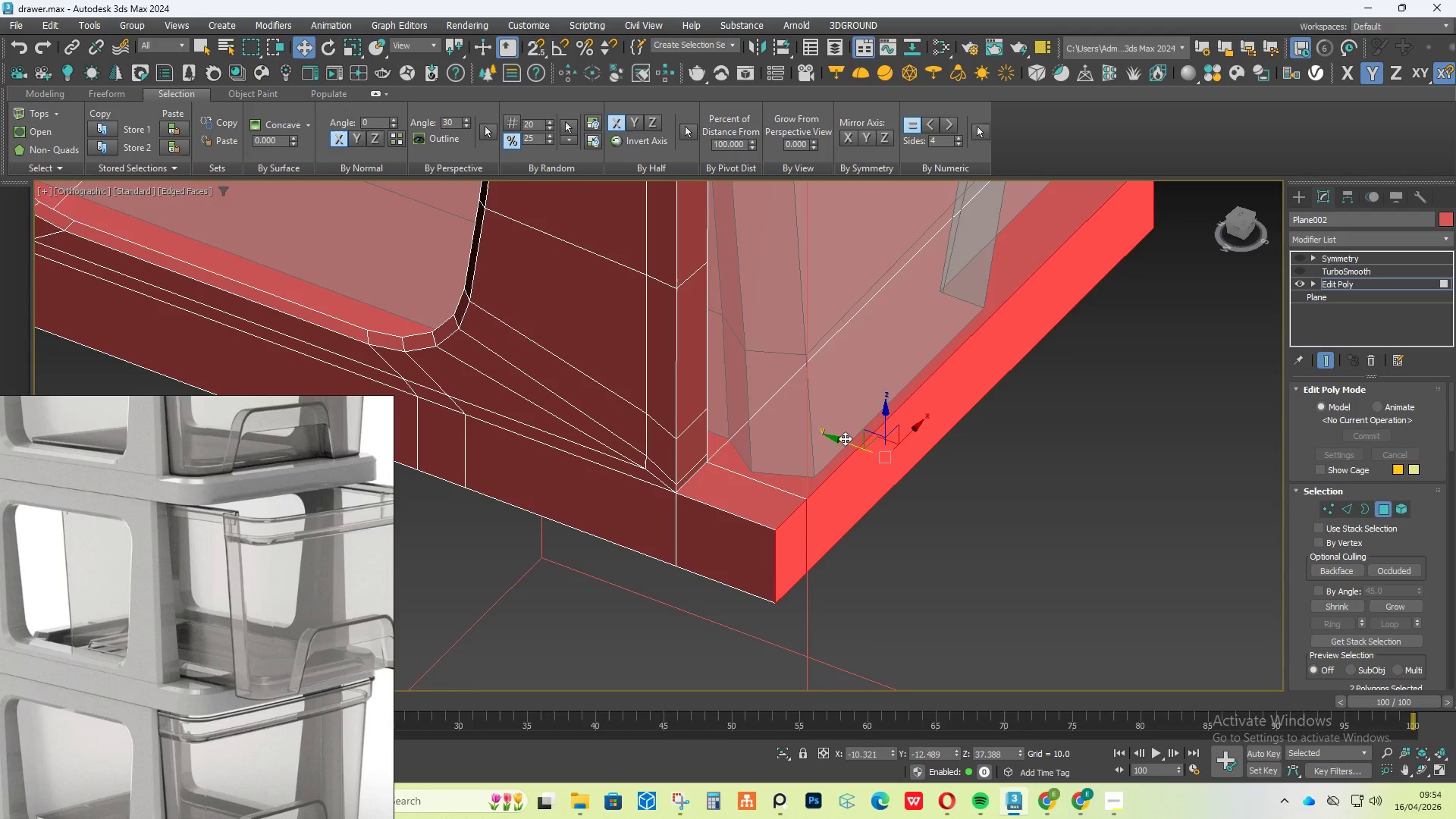 
hold_key(key=AltLeft, duration=0.73)
 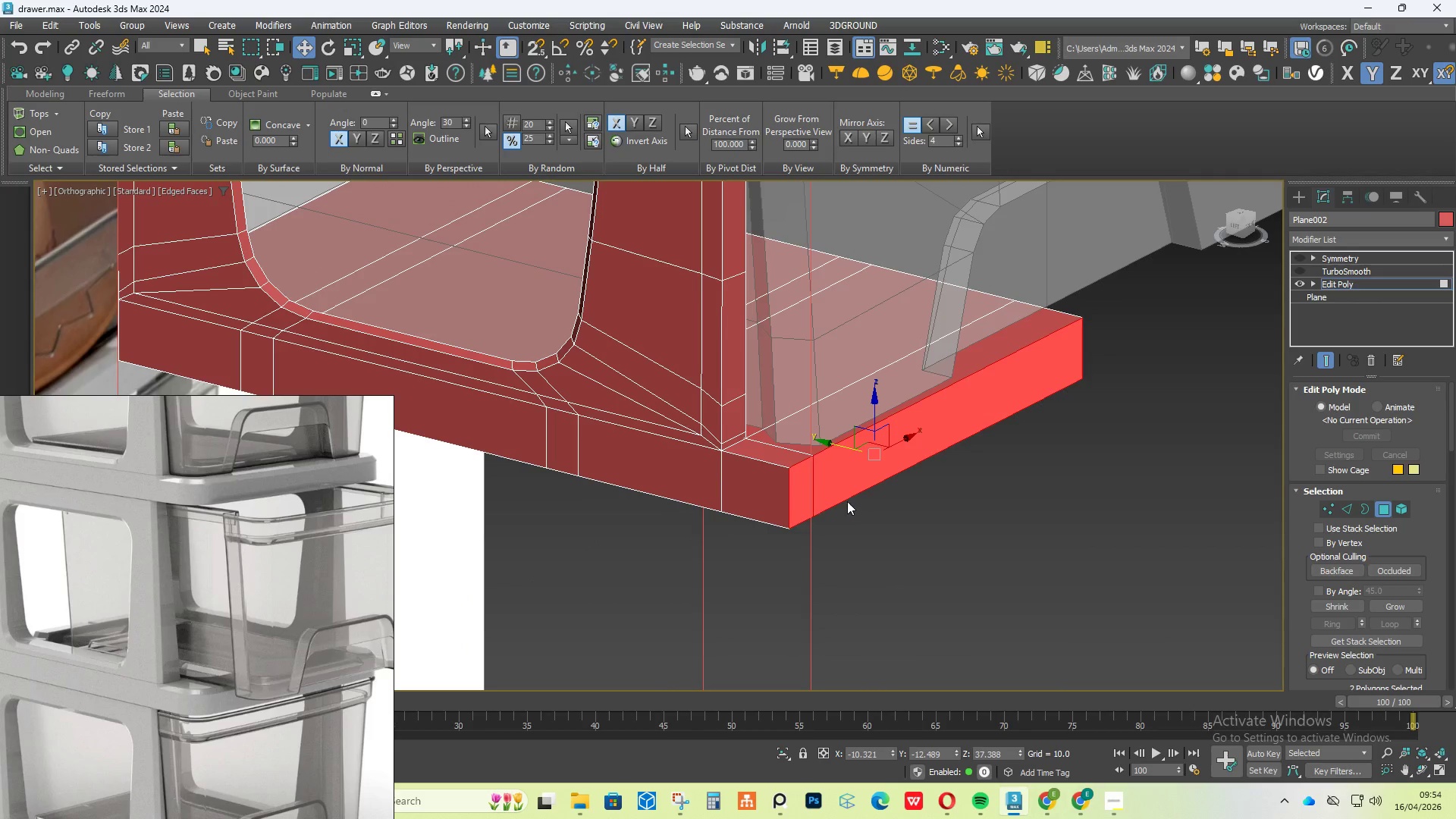 
scroll: coordinate [1045, 435], scroll_direction: down, amount: 2.0
 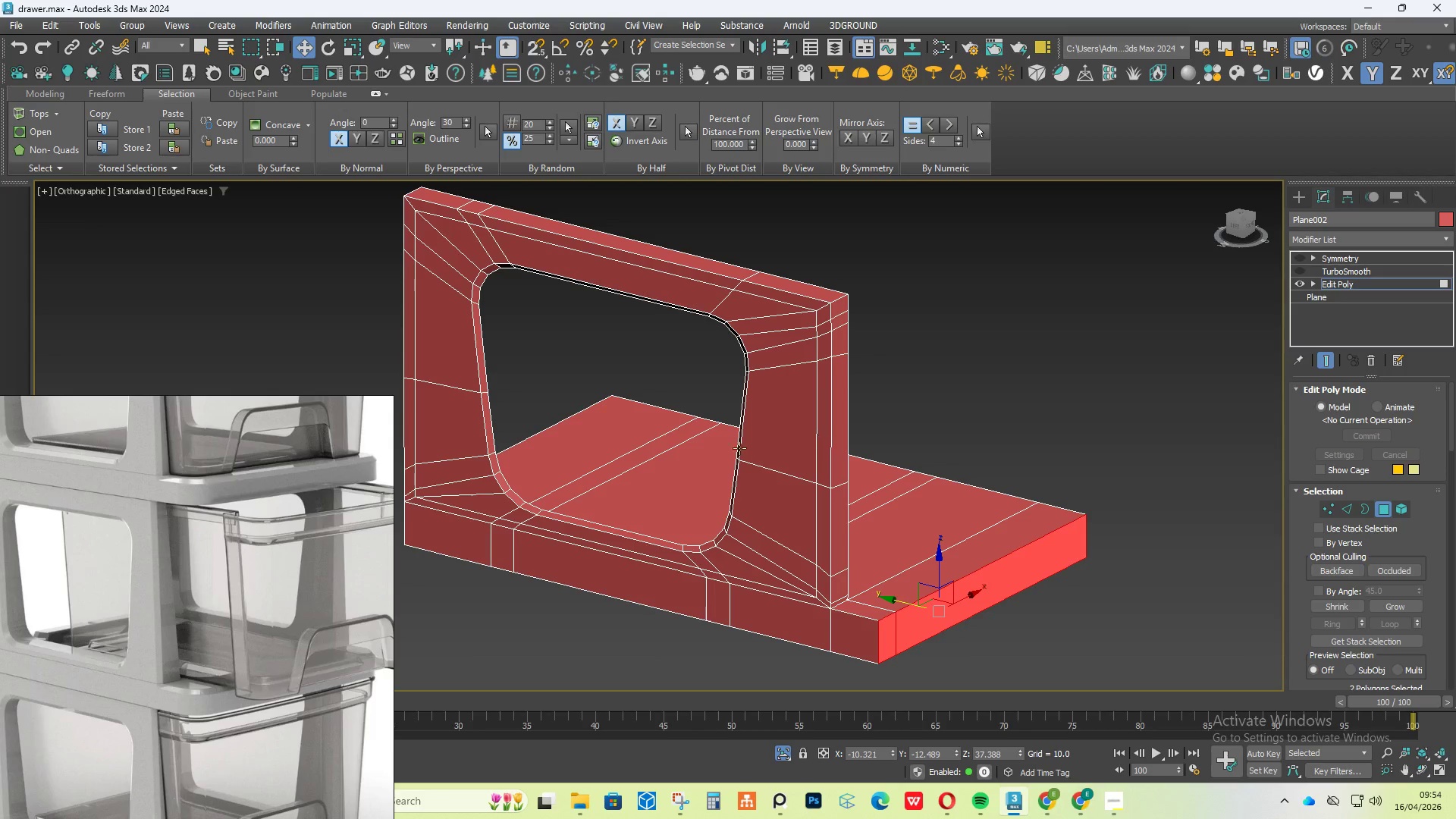 
scroll: coordinate [192, 450], scroll_direction: up, amount: 3.0
 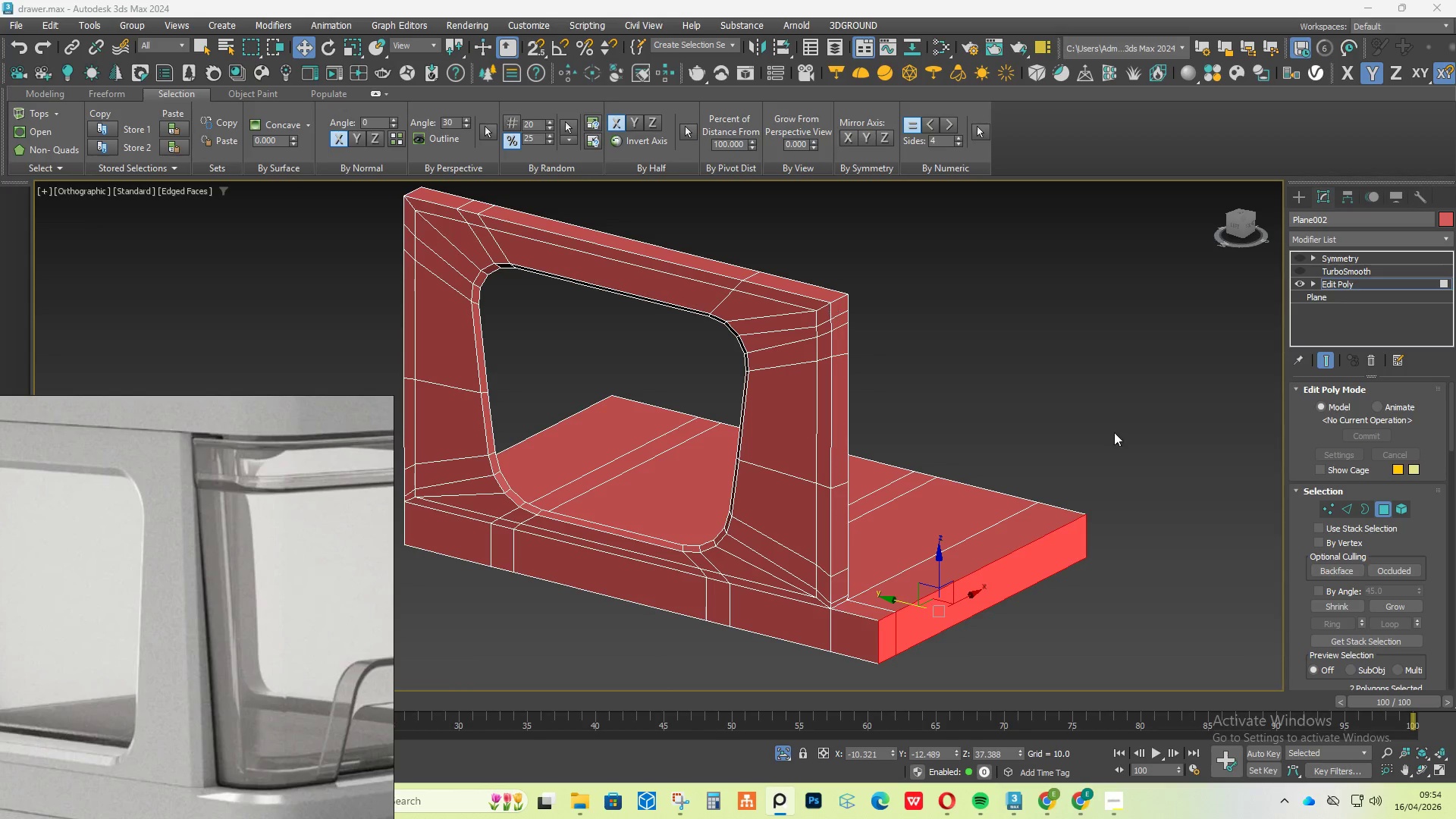 
left_click([1348, 507])
 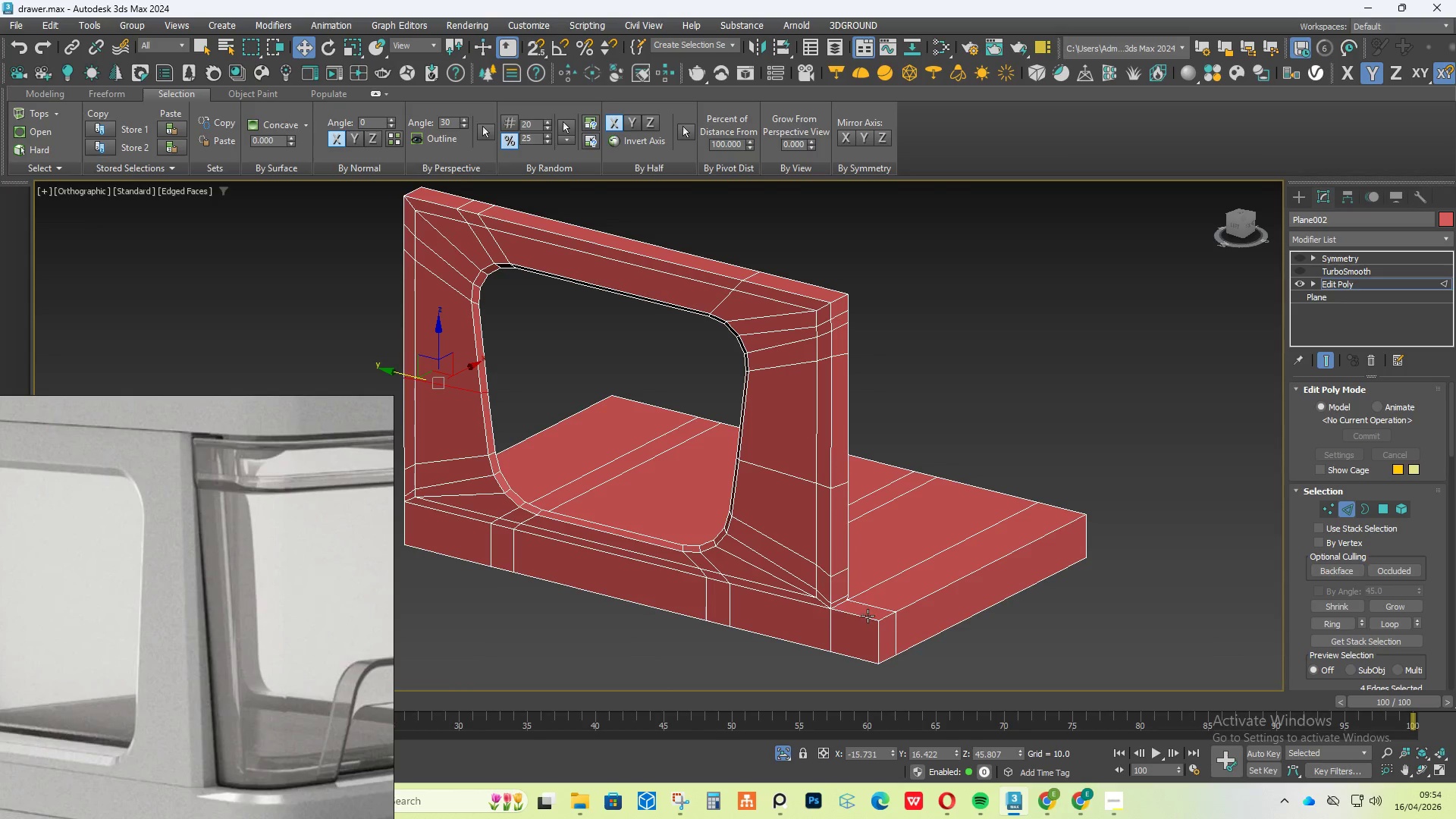 
double_click([867, 615])
 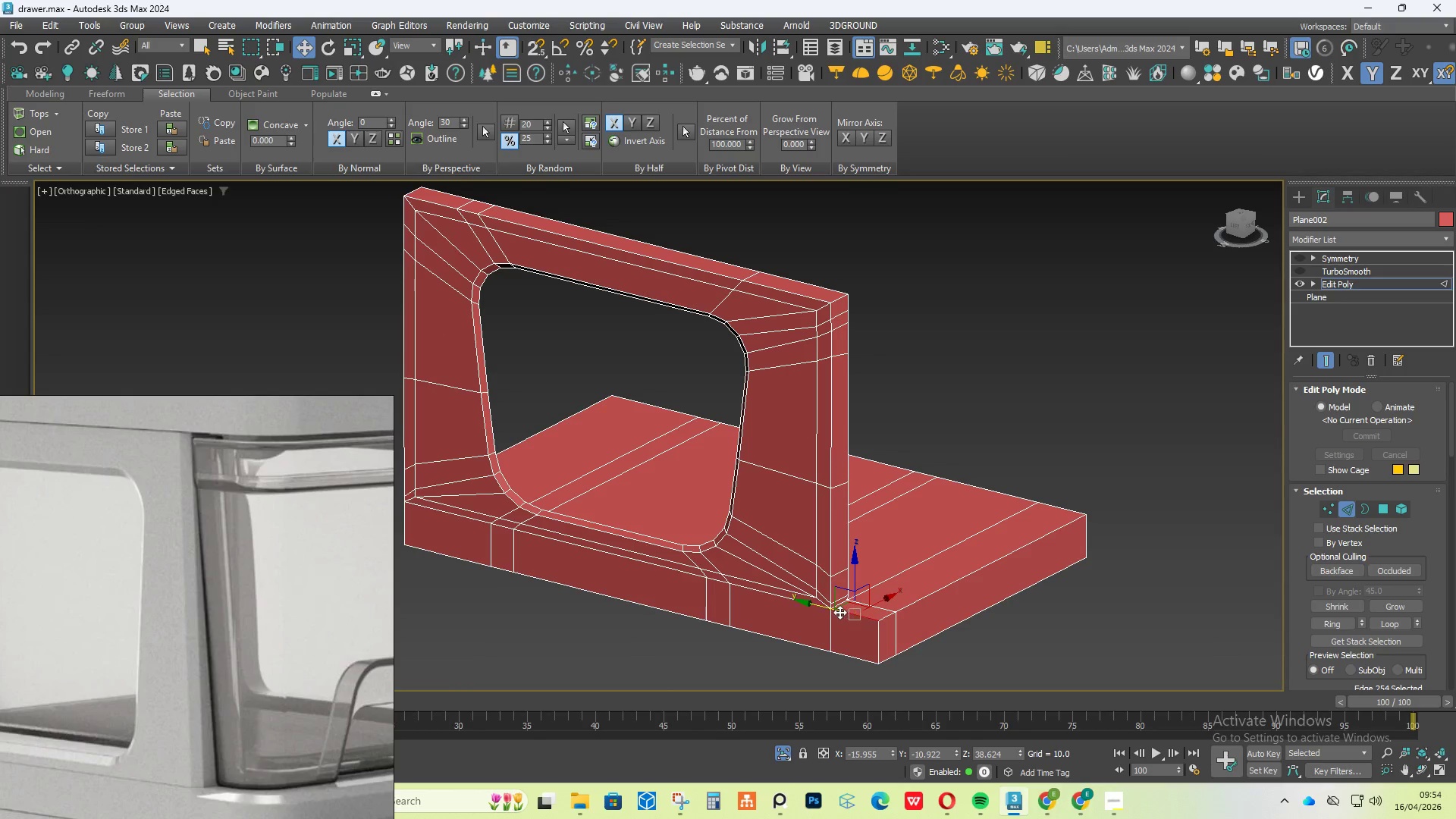 
hold_key(key=ControlLeft, duration=1.31)
 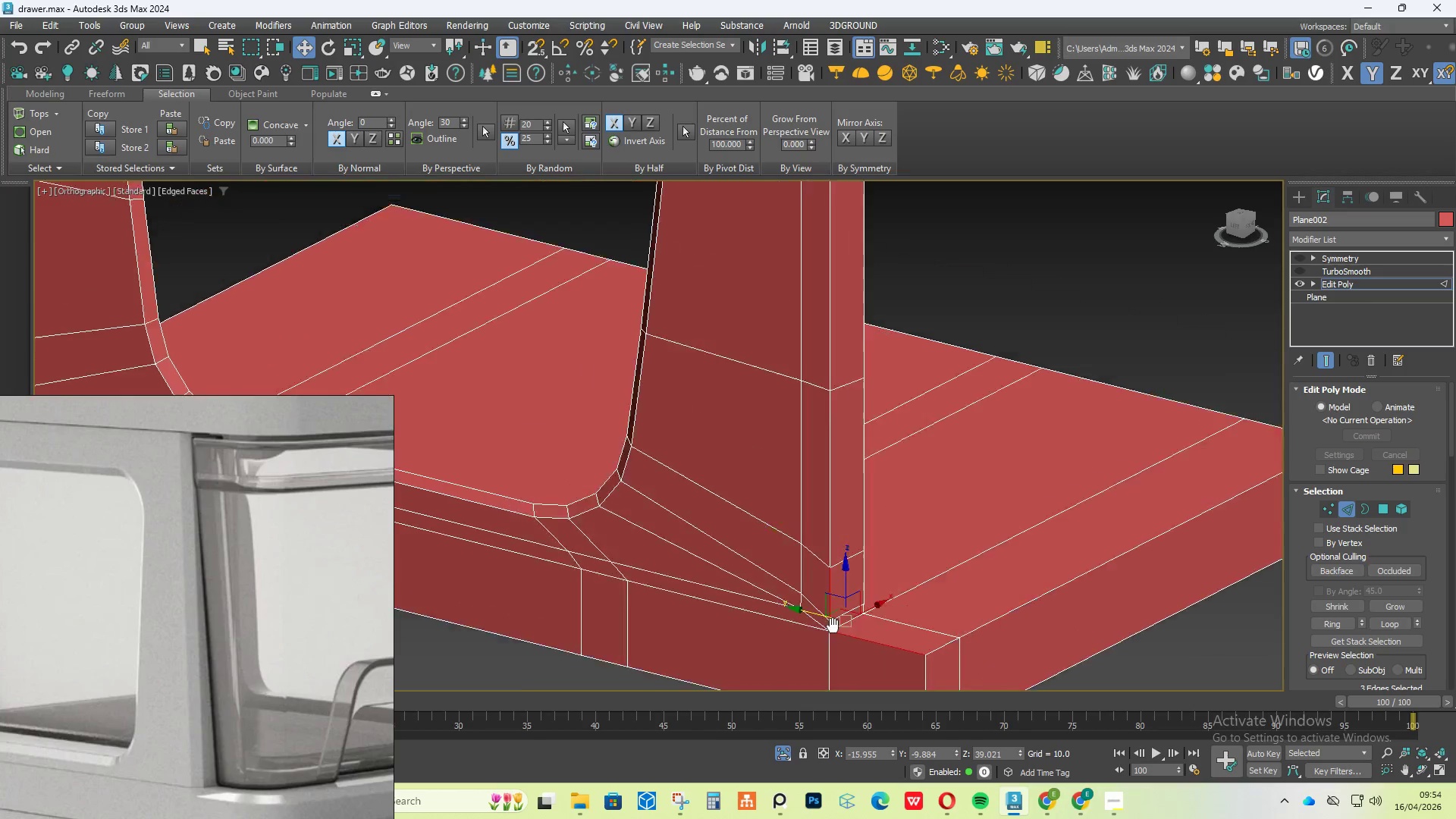 
scroll: coordinate [825, 607], scroll_direction: up, amount: 7.0
 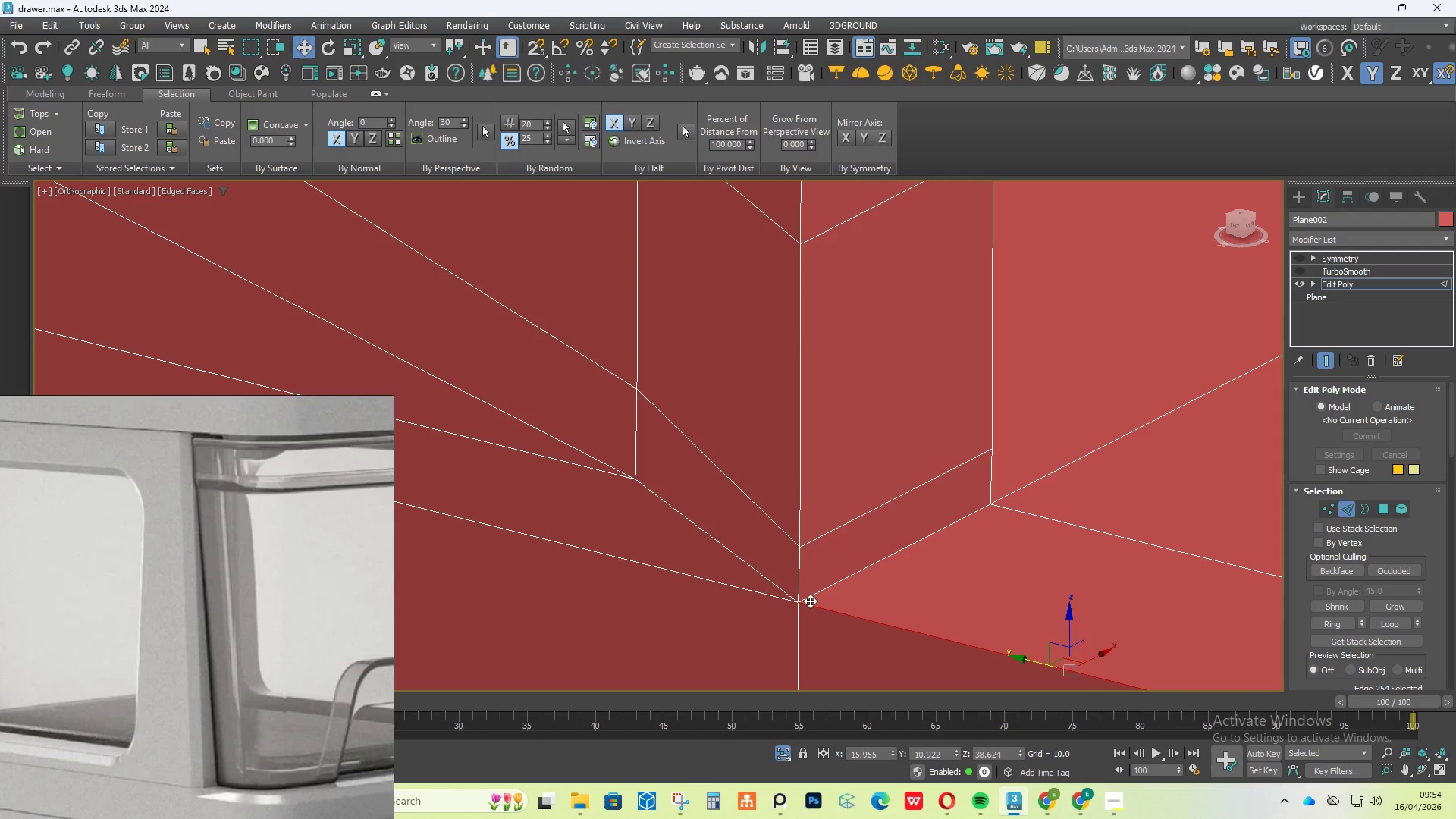 
left_click([792, 585])
 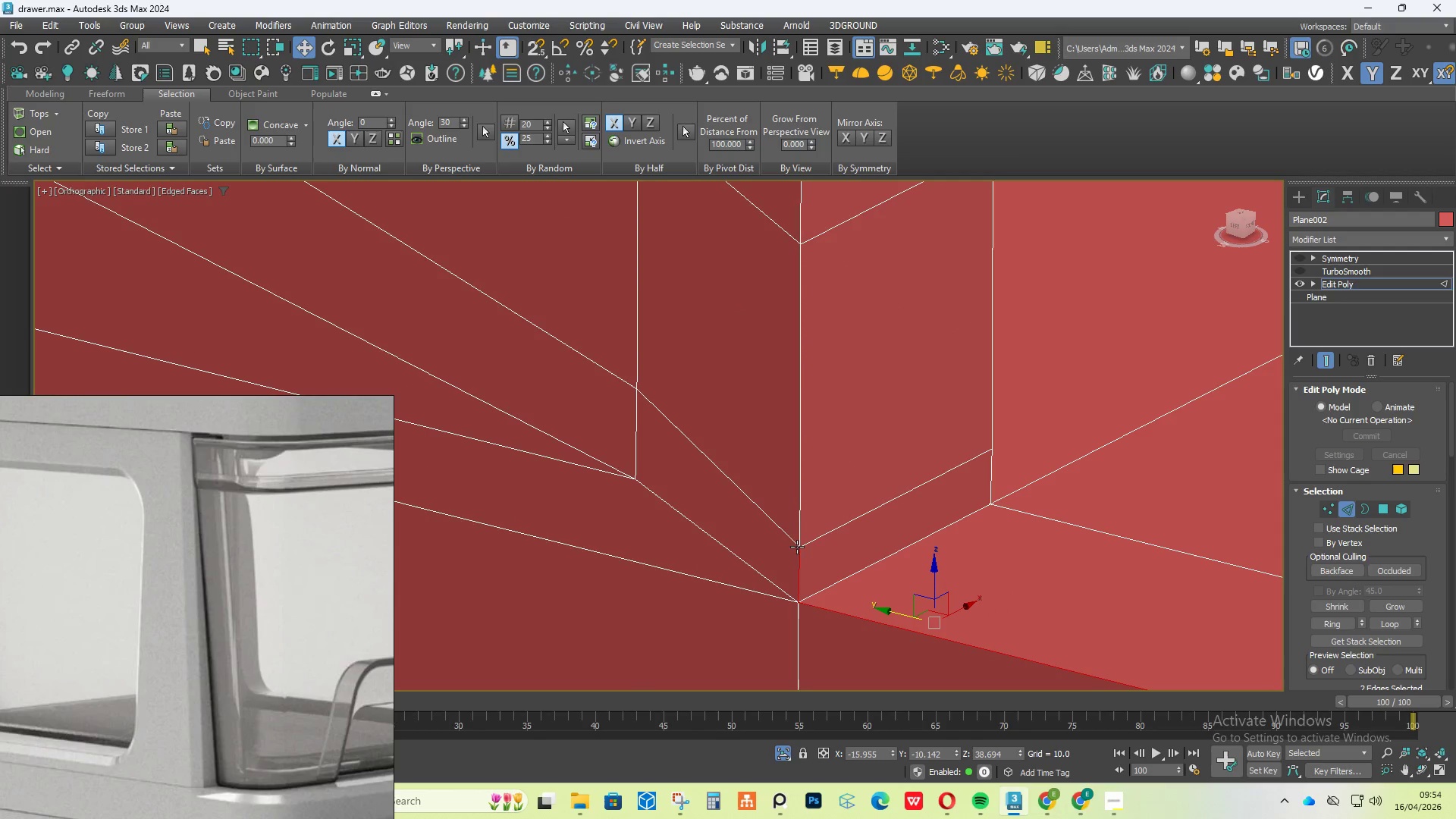 
left_click([801, 520])
 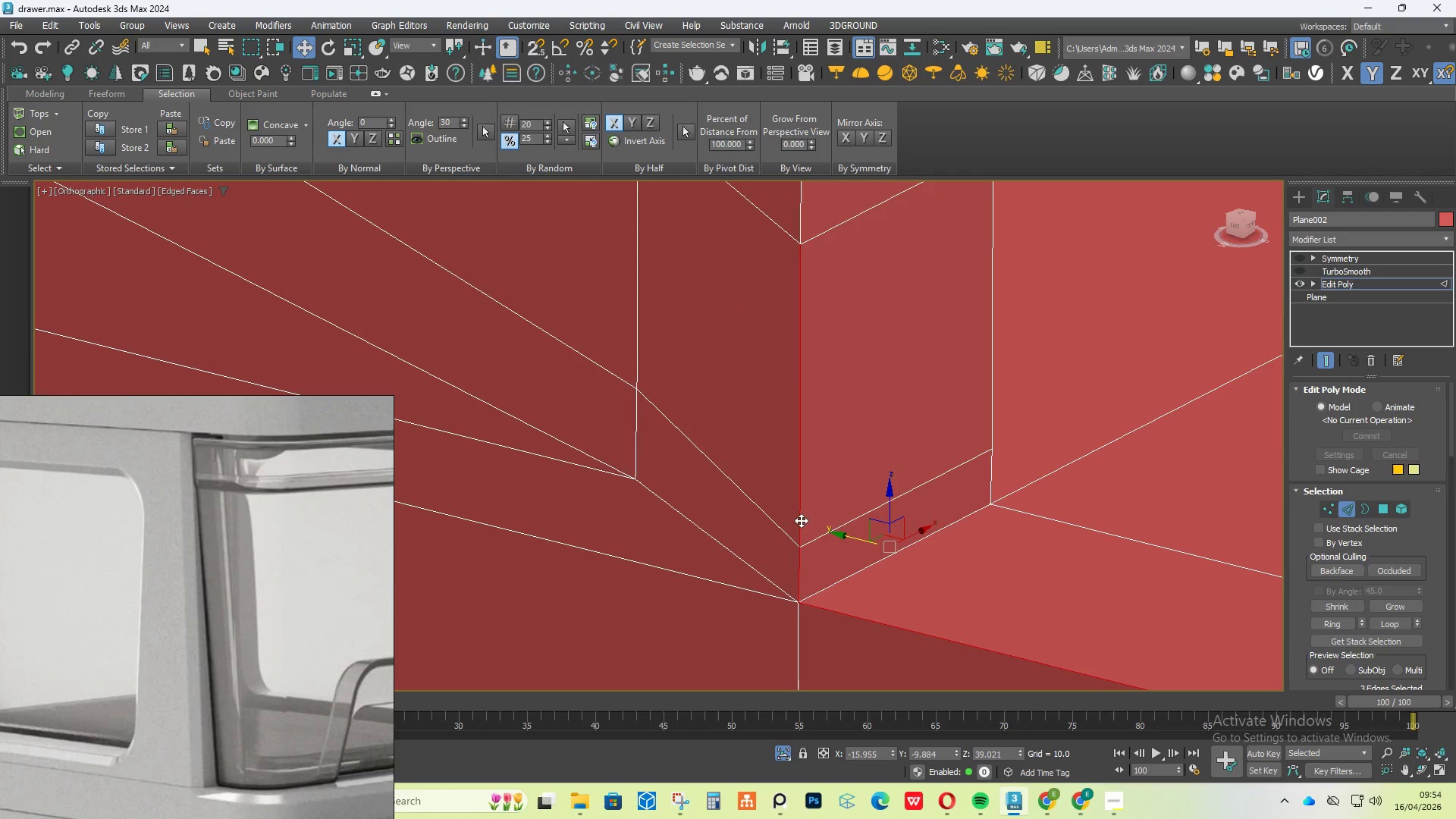 
hold_key(key=ControlLeft, duration=1.78)
 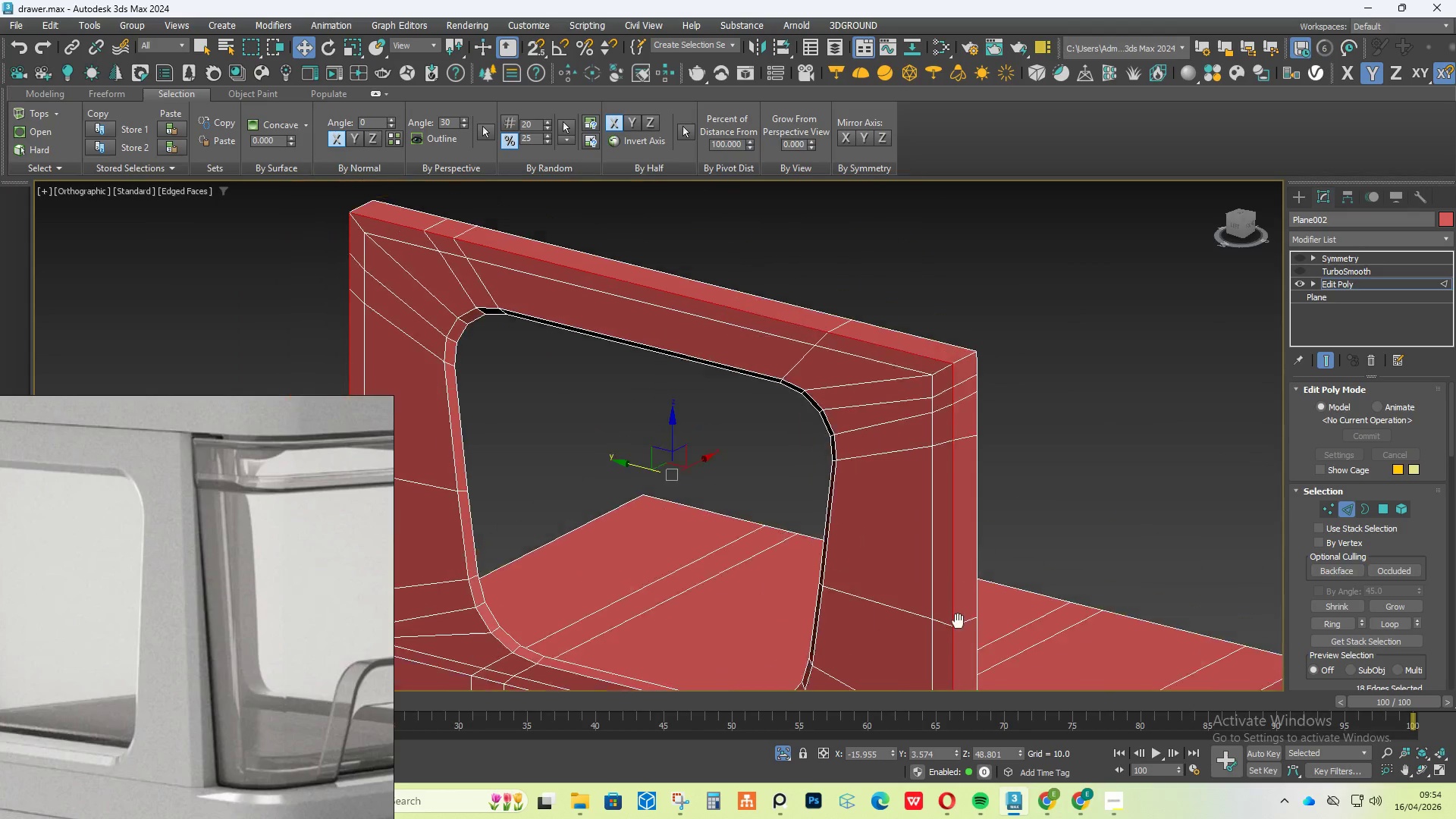 
scroll: coordinate [801, 518], scroll_direction: down, amount: 5.0
 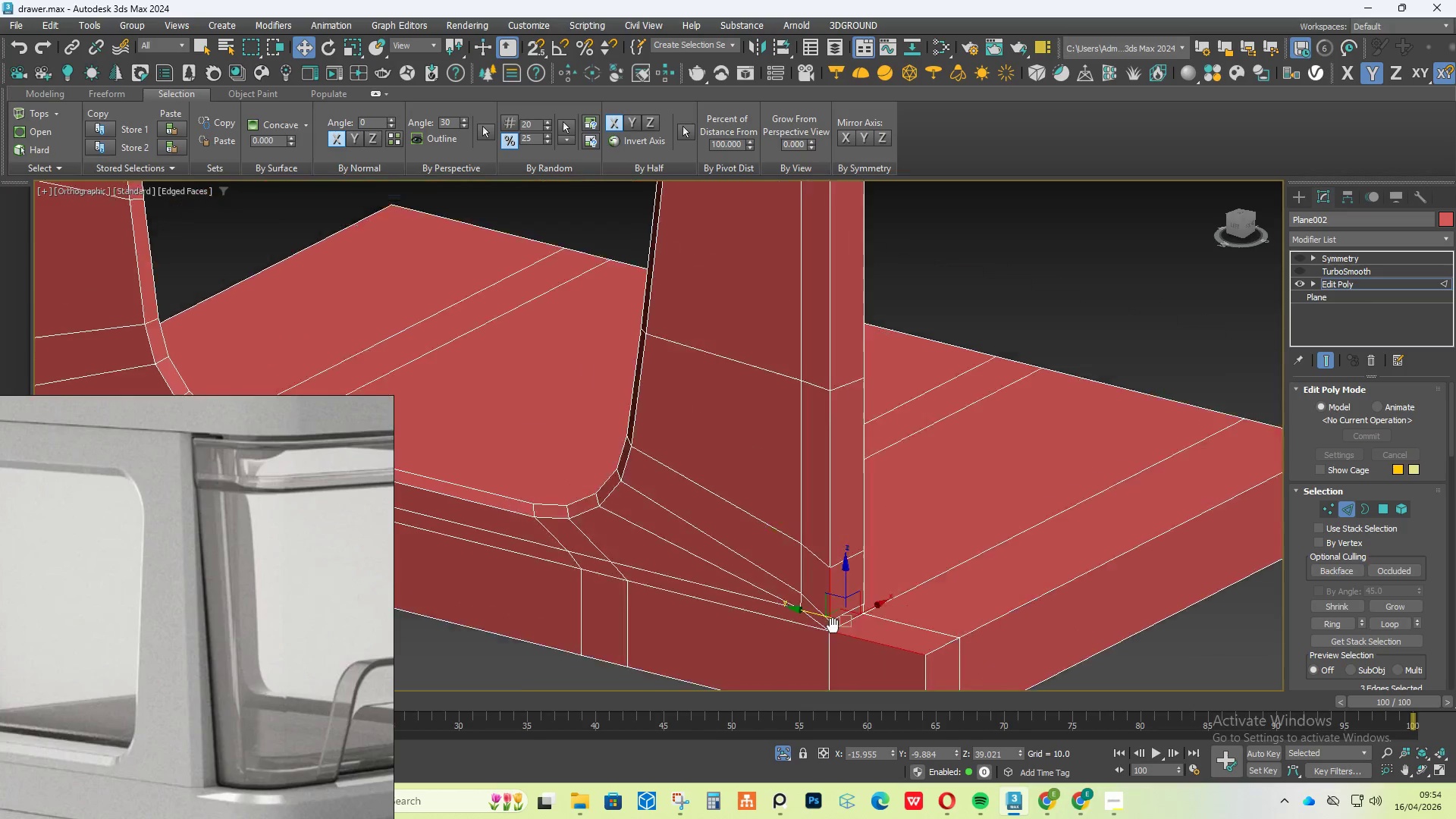 
left_click([838, 551])
 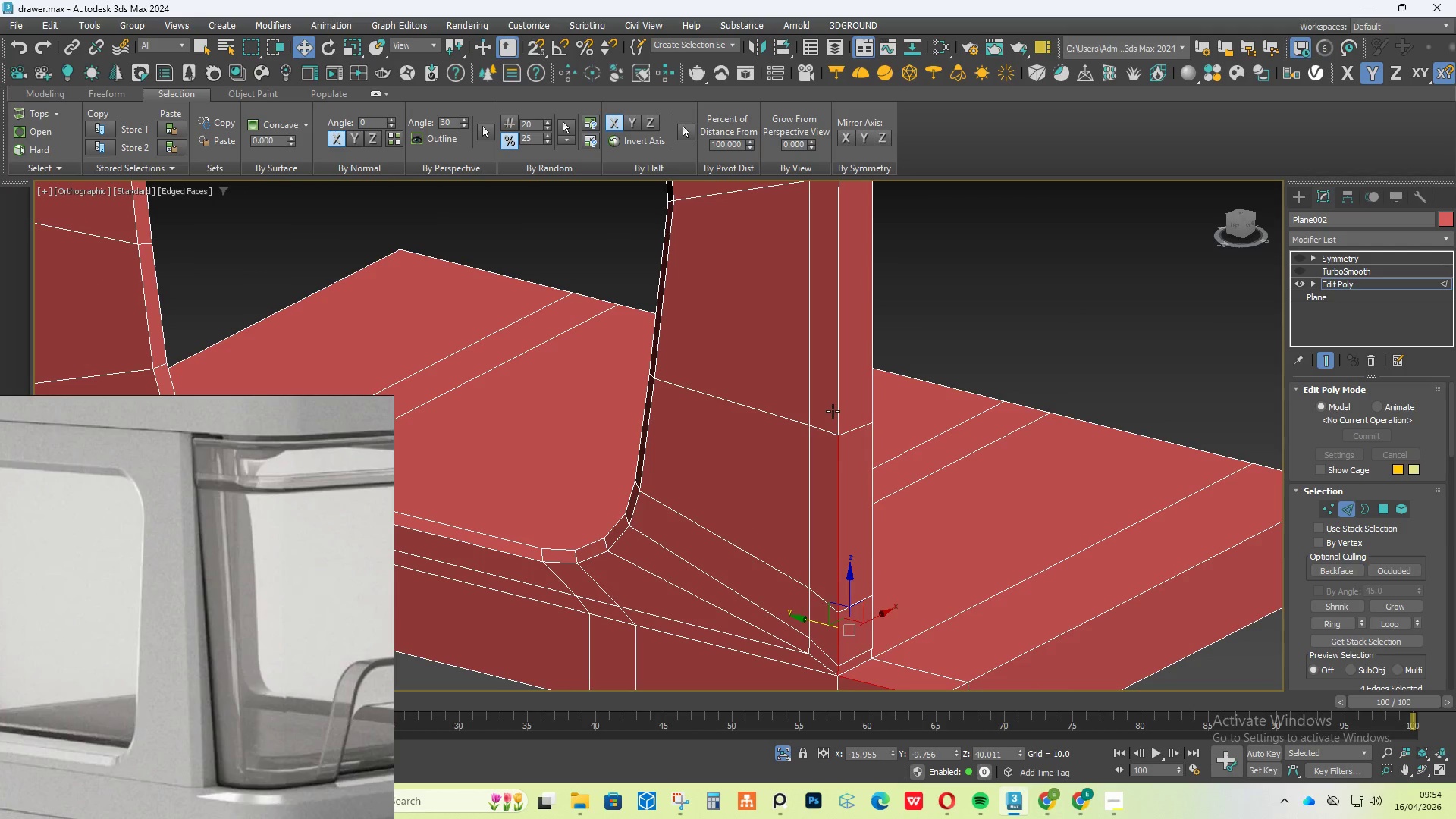 
double_click([833, 411])
 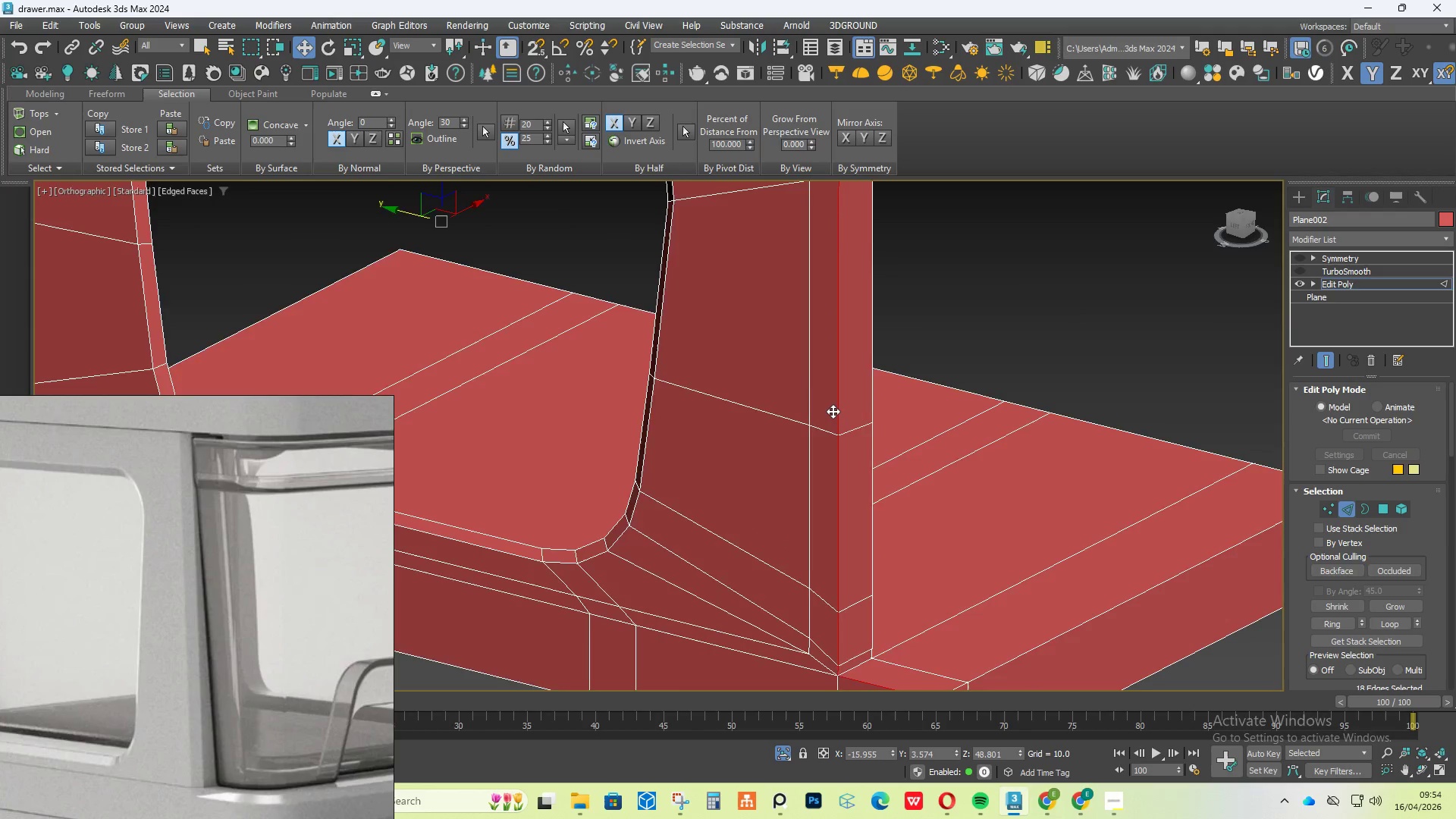 
scroll: coordinate [833, 411], scroll_direction: down, amount: 1.0
 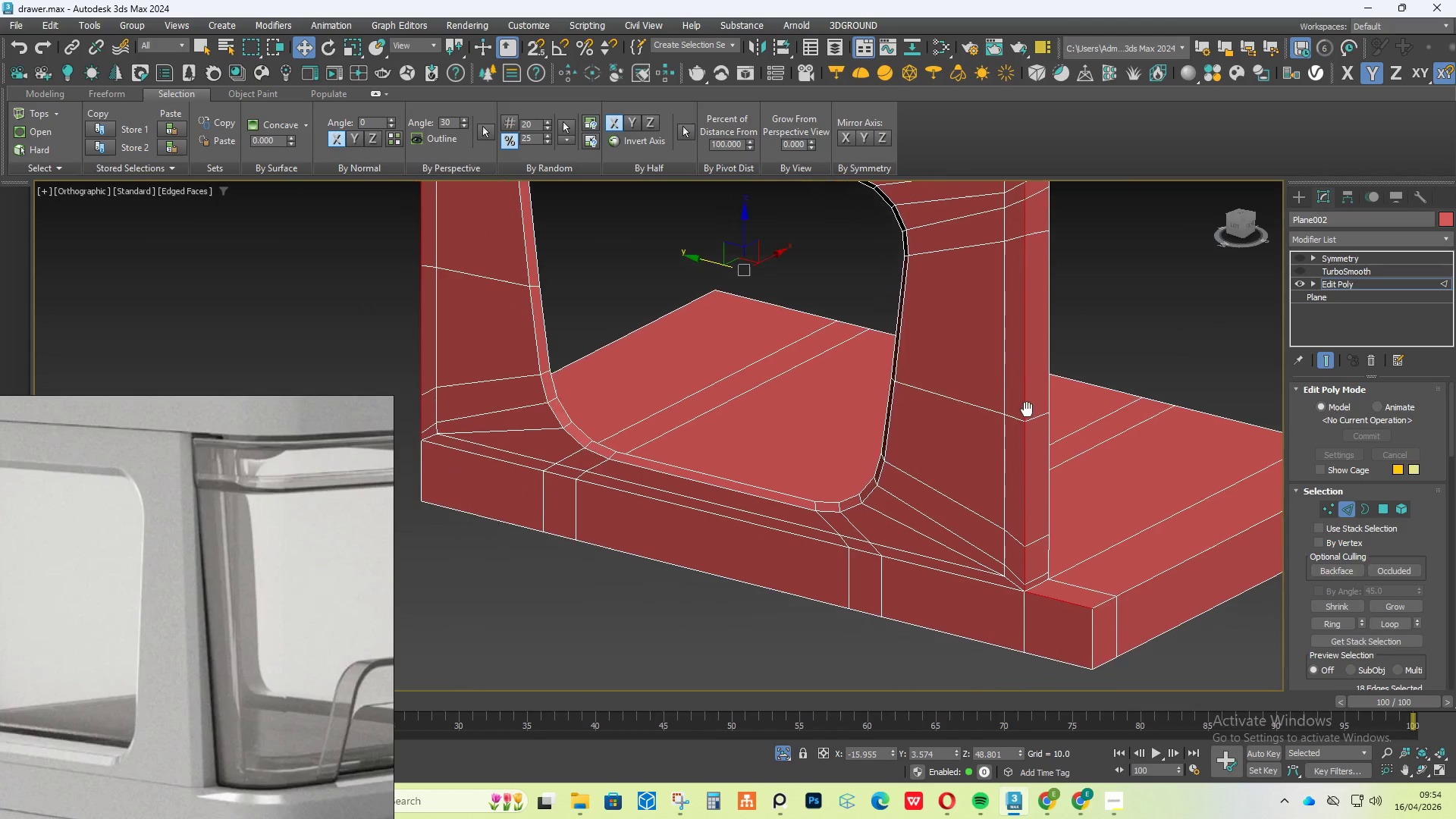 
hold_key(key=AltLeft, duration=3.17)
 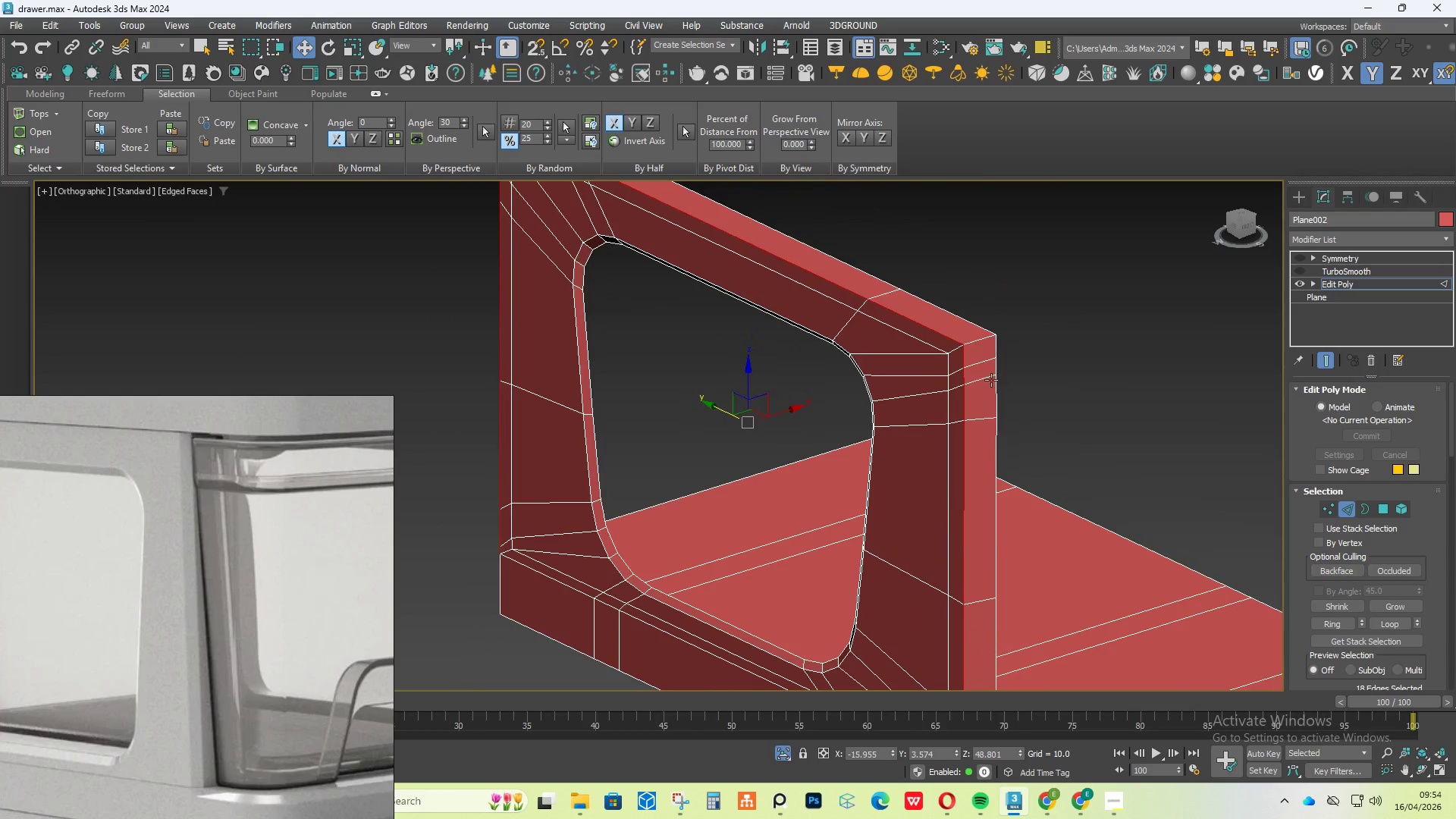 
scroll: coordinate [964, 327], scroll_direction: up, amount: 3.0
 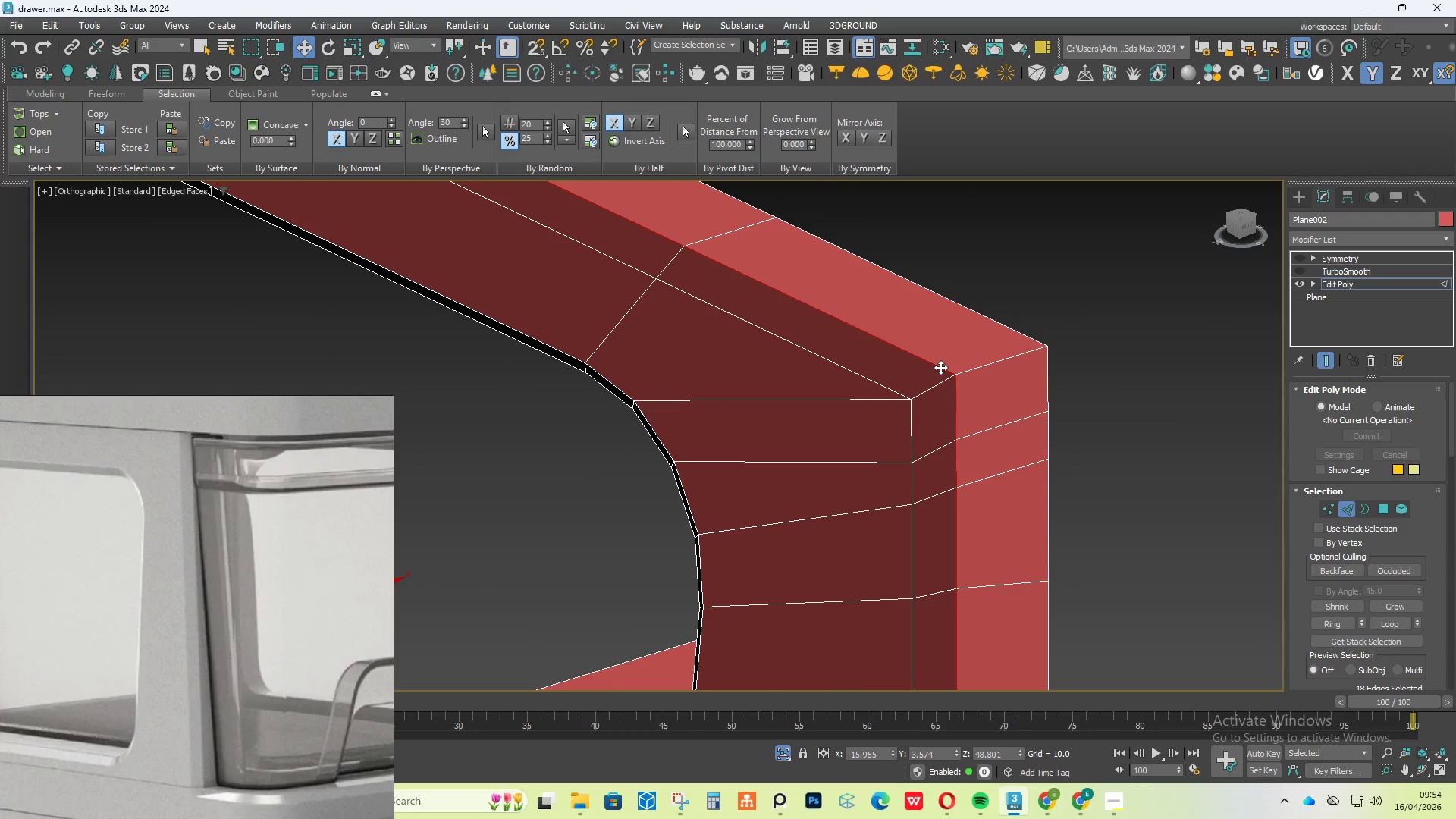 
hold_key(key=AltLeft, duration=2.55)
left_click([943, 369])
 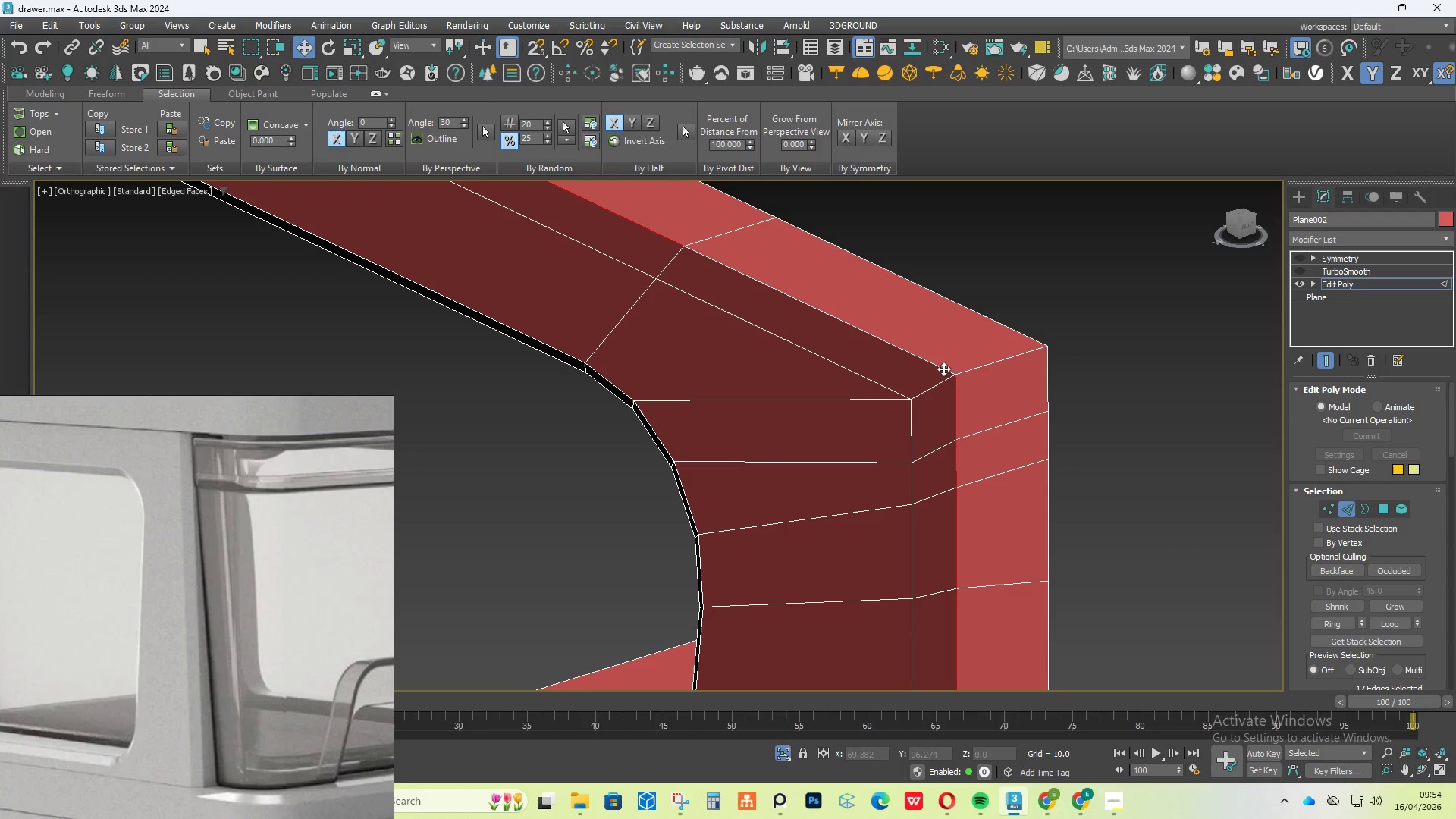 
scroll: coordinate [943, 369], scroll_direction: down, amount: 4.0
 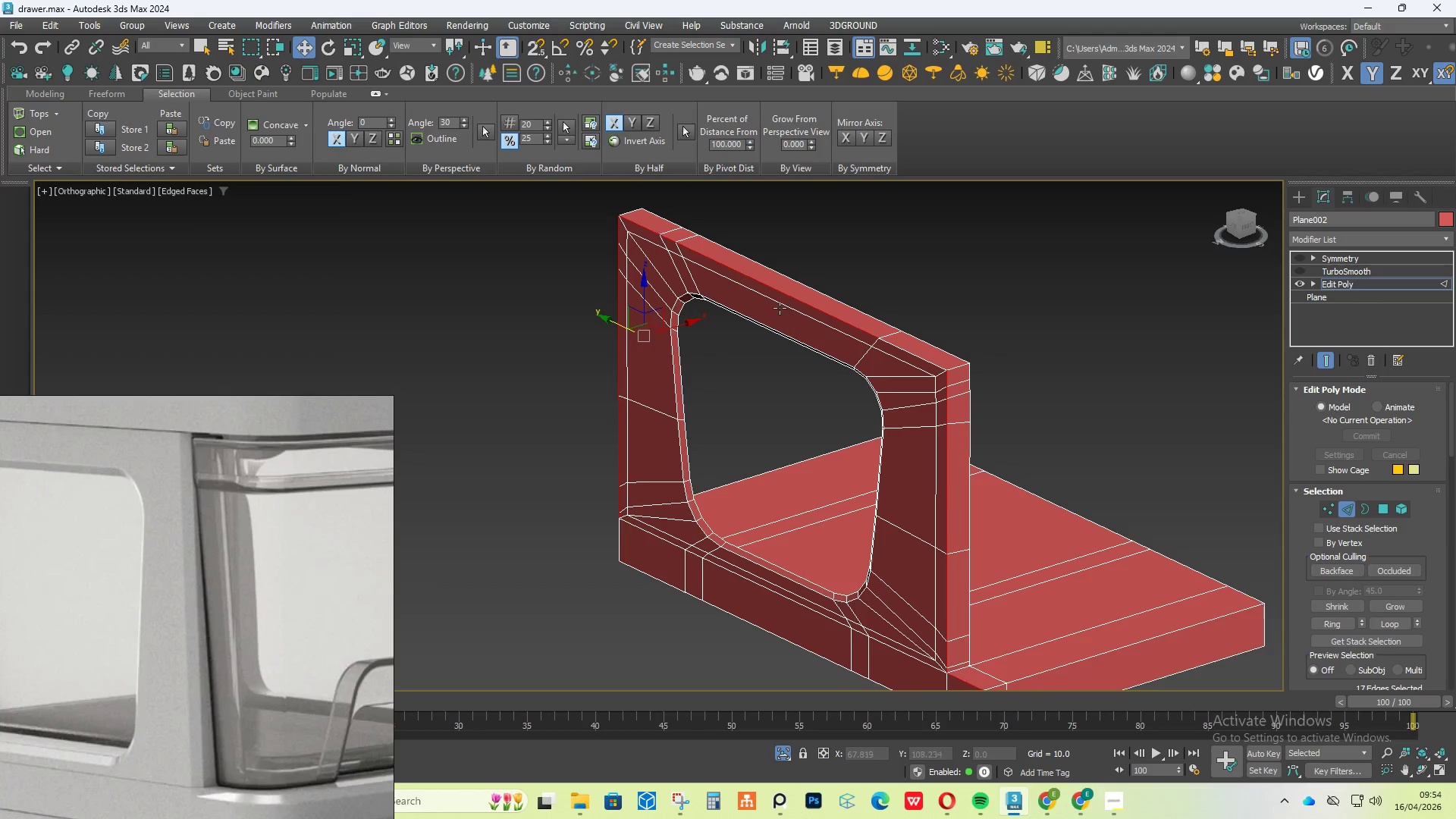 
hold_key(key=AltLeft, duration=8.02)
left_click([779, 290])
 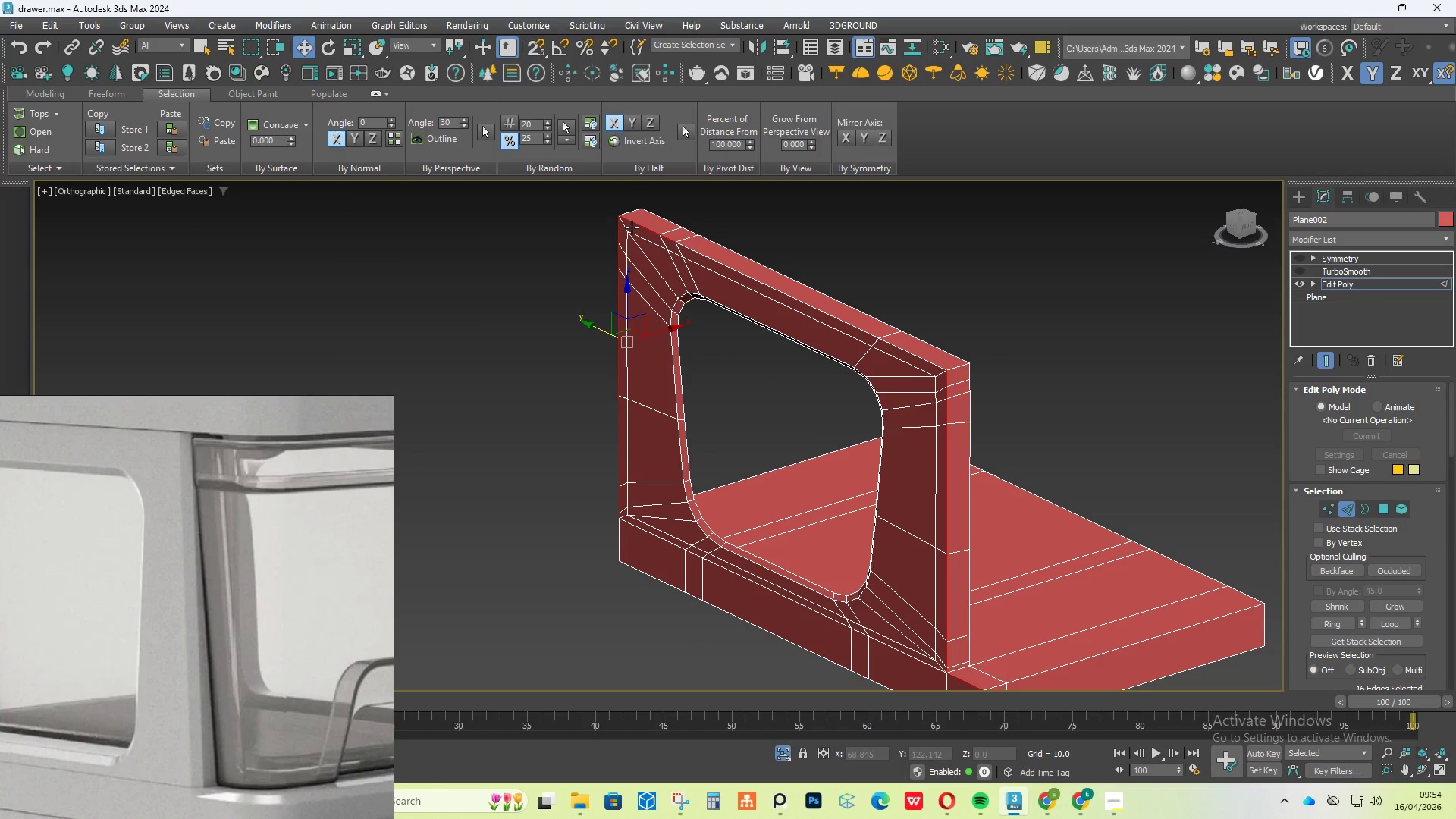 
left_click([639, 225])
 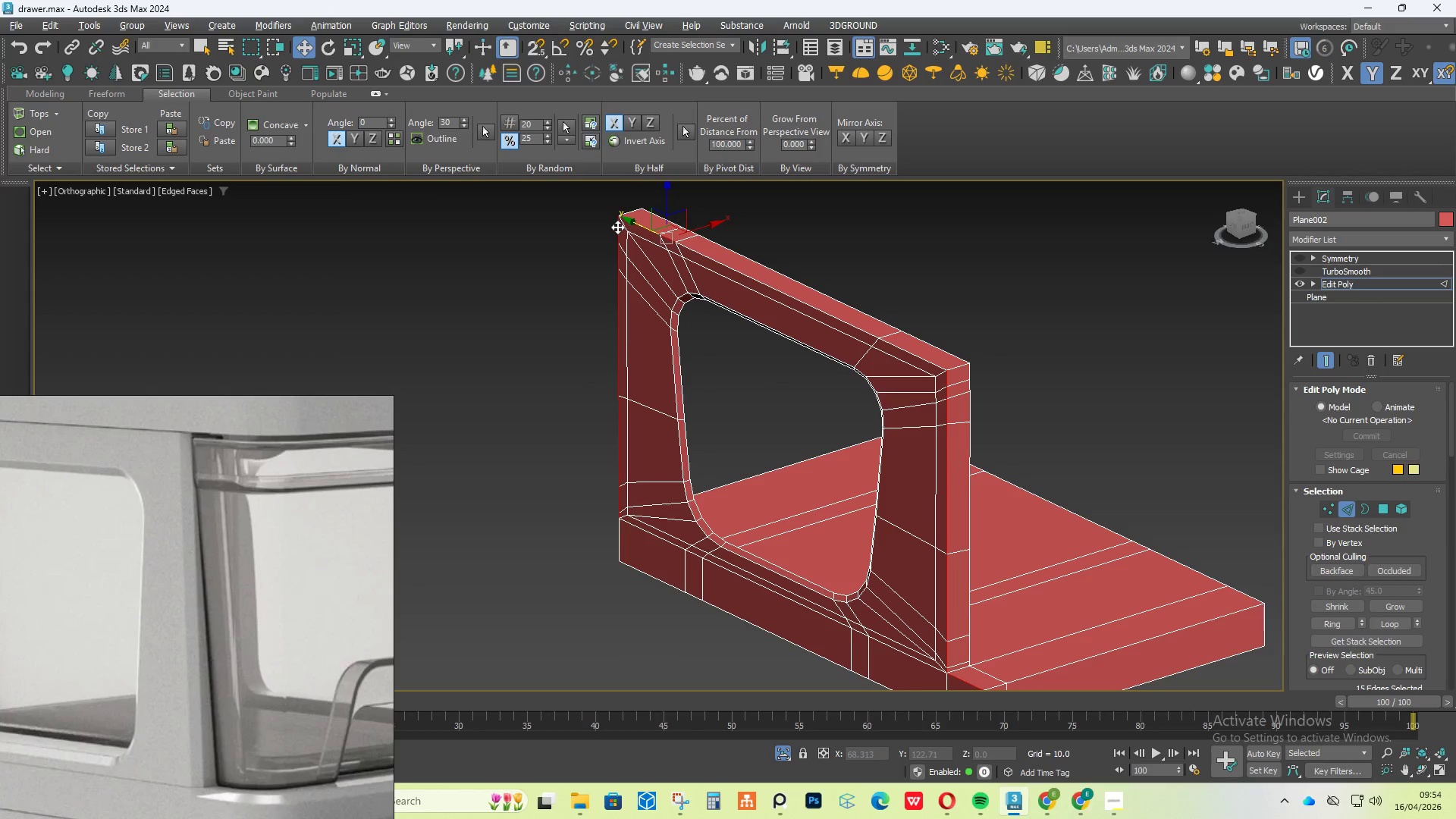 
double_click([634, 224])
 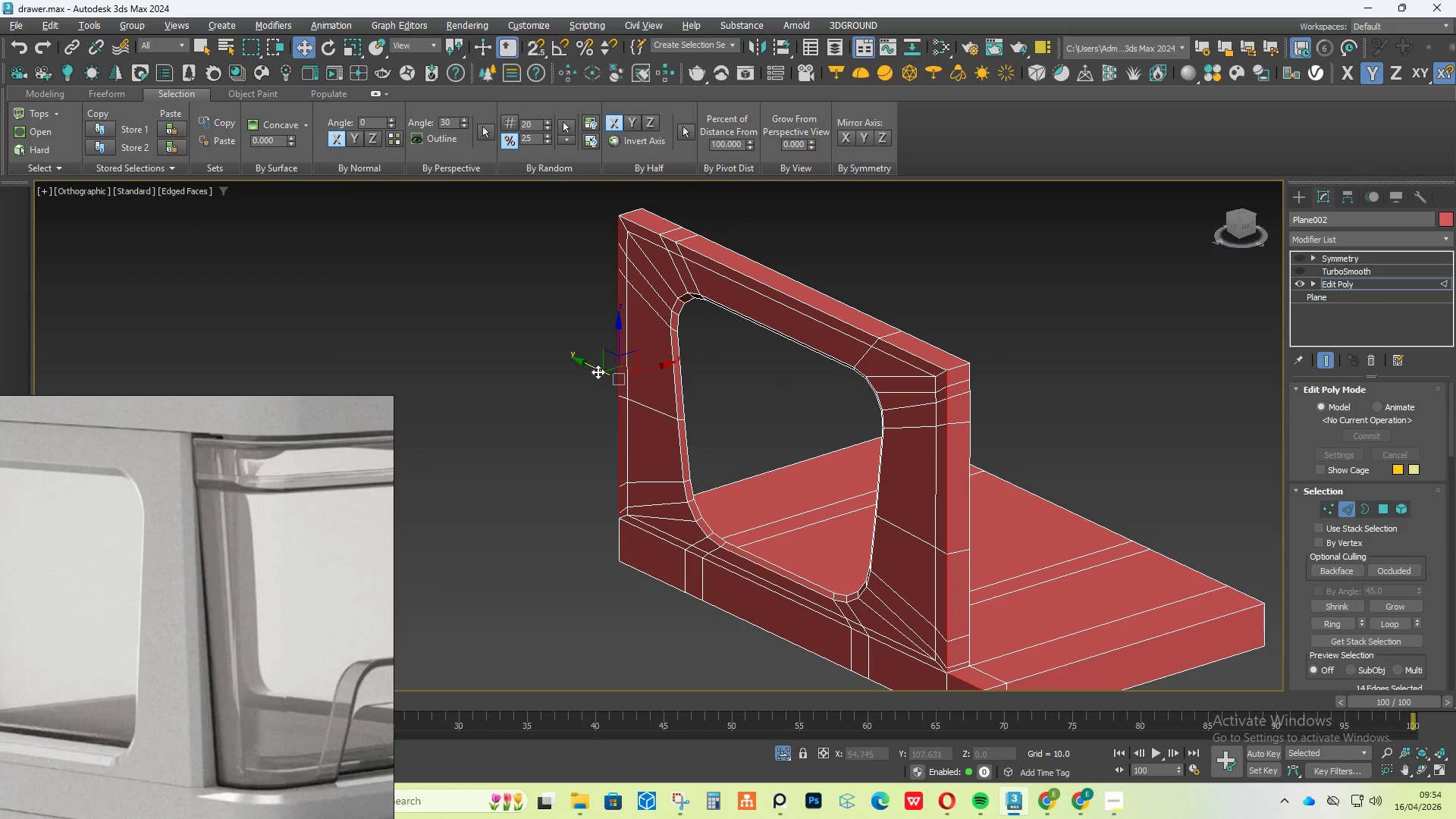 
left_click([618, 334])
 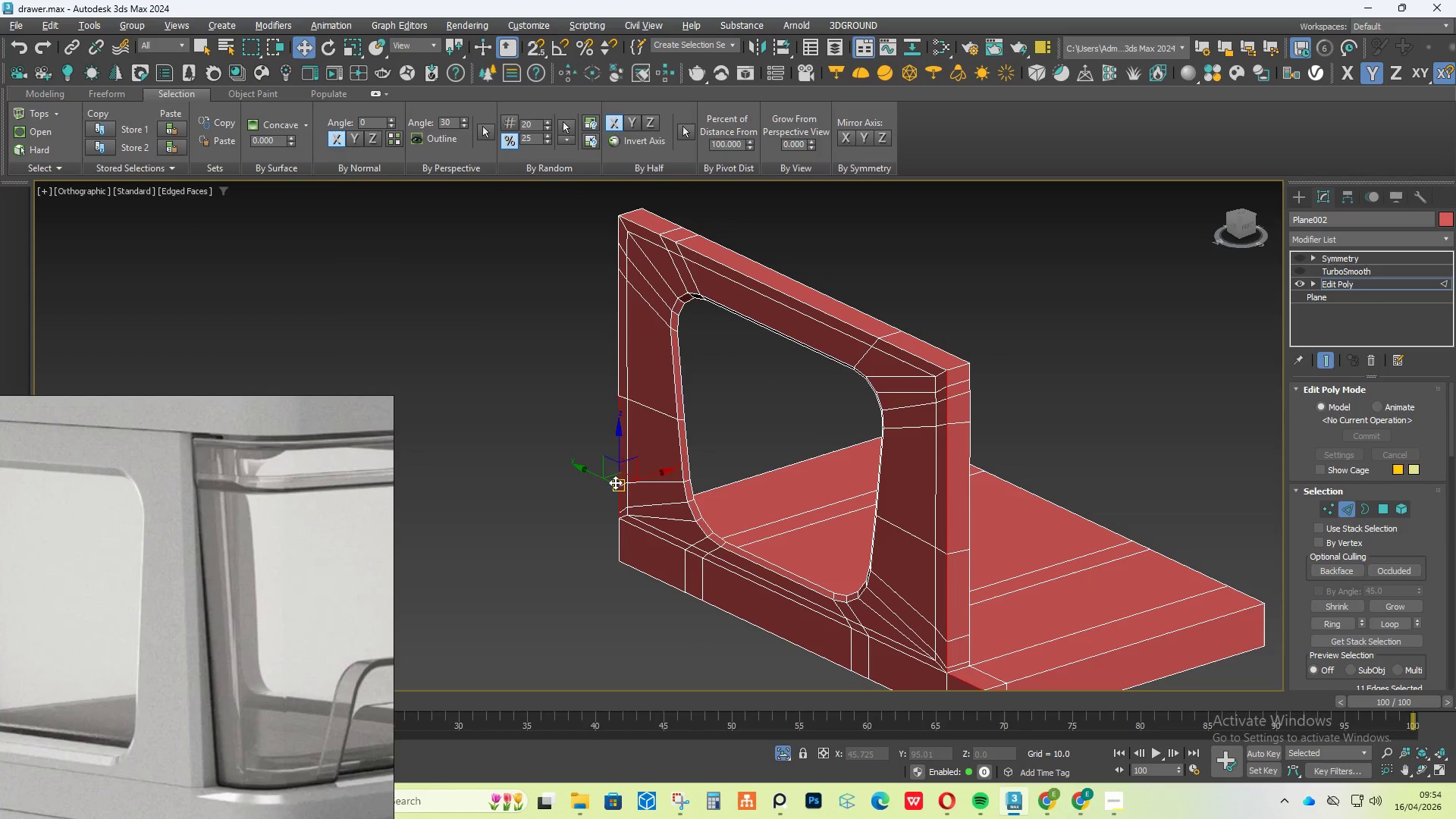 
double_click([615, 482])
 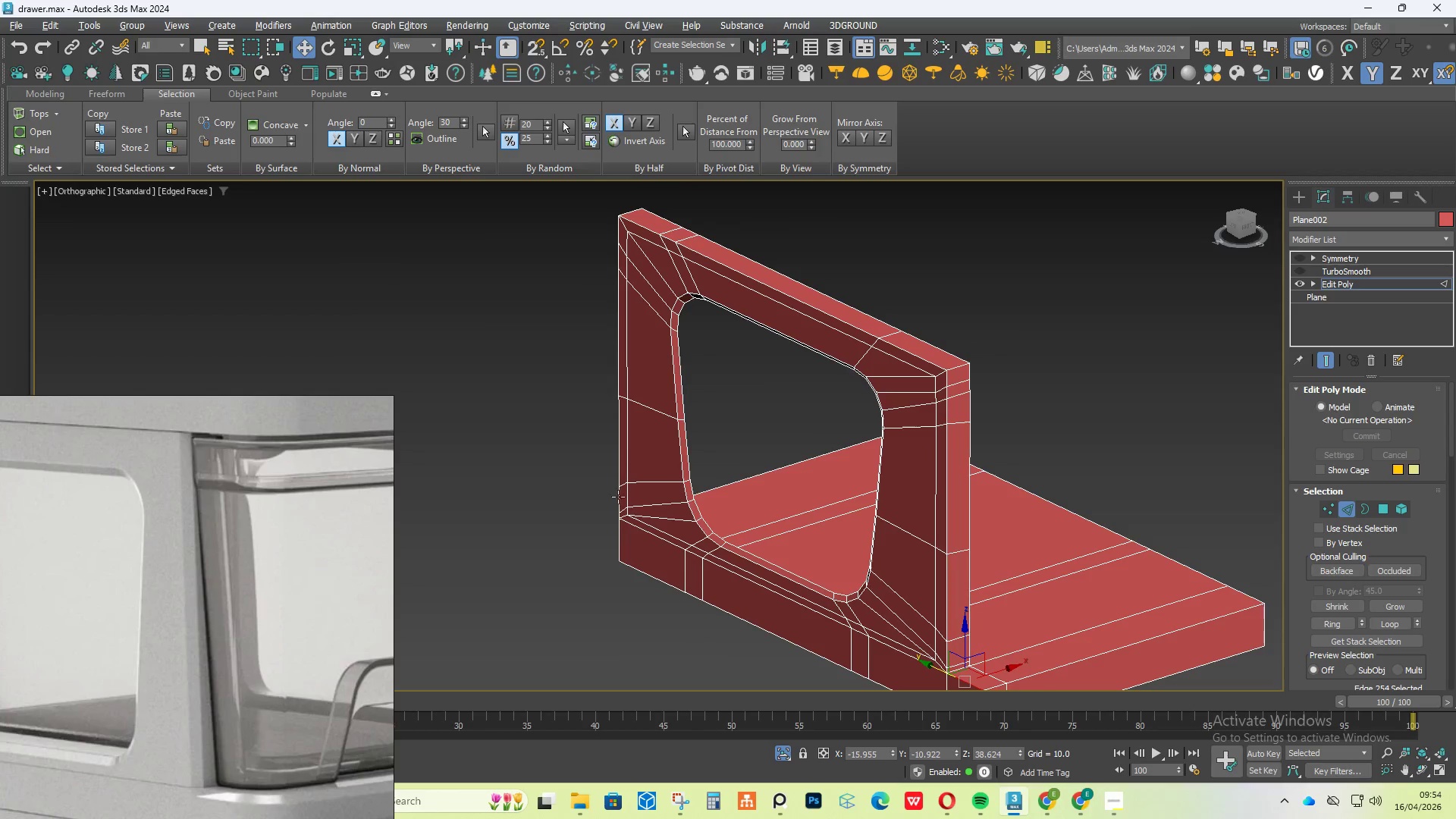 
scroll: coordinate [623, 519], scroll_direction: none, amount: 0.0
 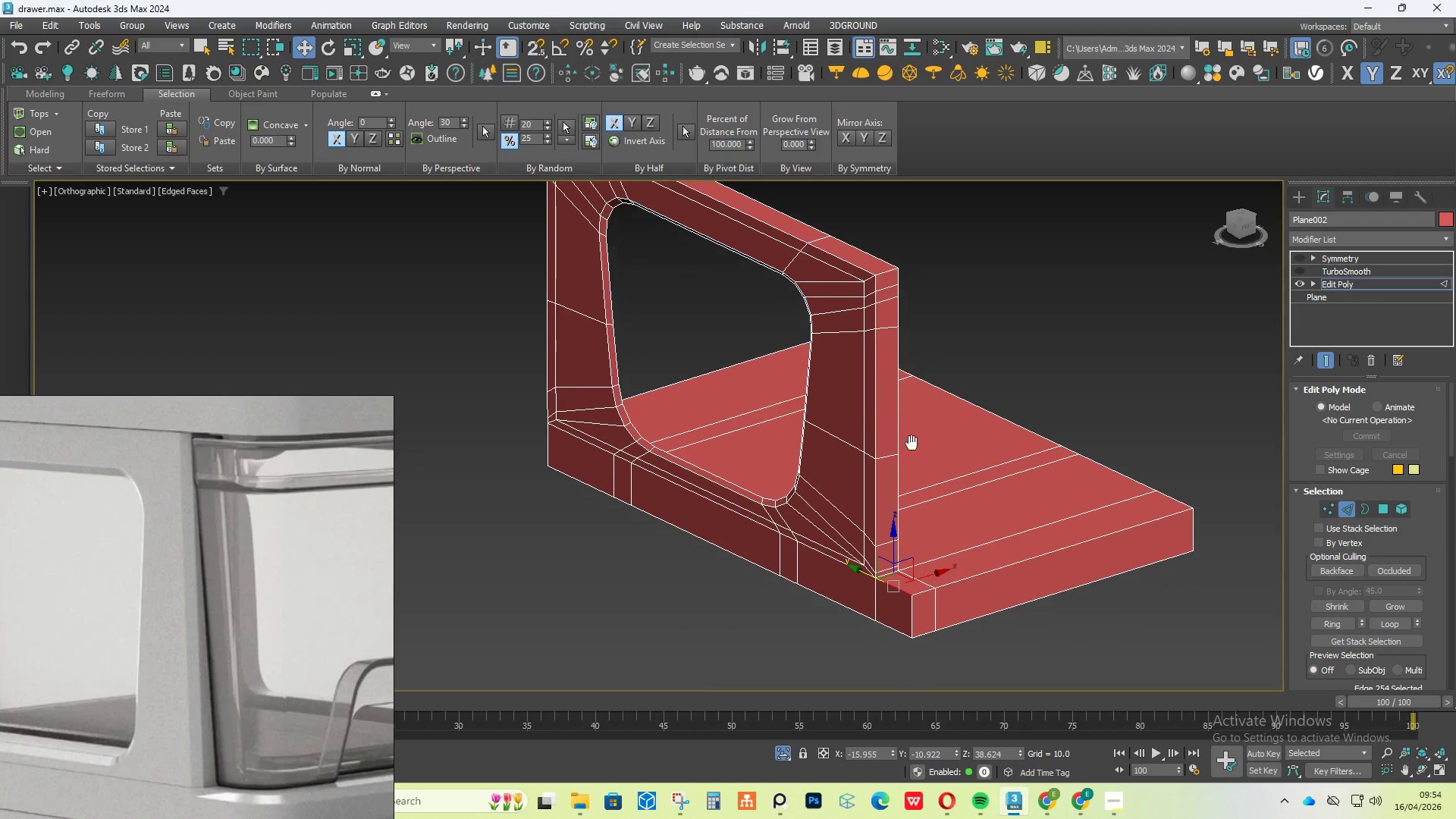 
hold_key(key=ControlLeft, duration=0.67)
 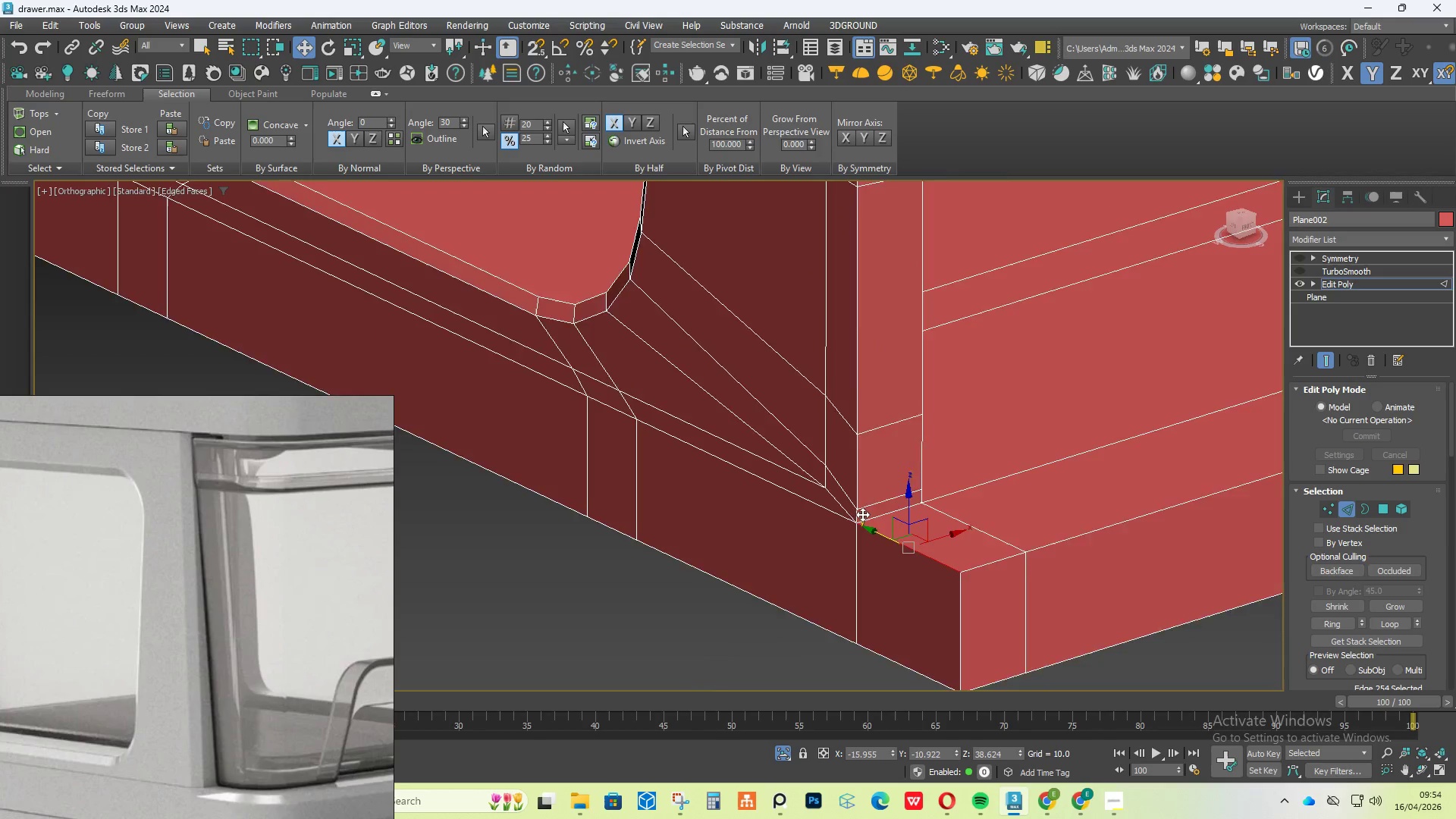 
scroll: coordinate [885, 615], scroll_direction: up, amount: 3.0
 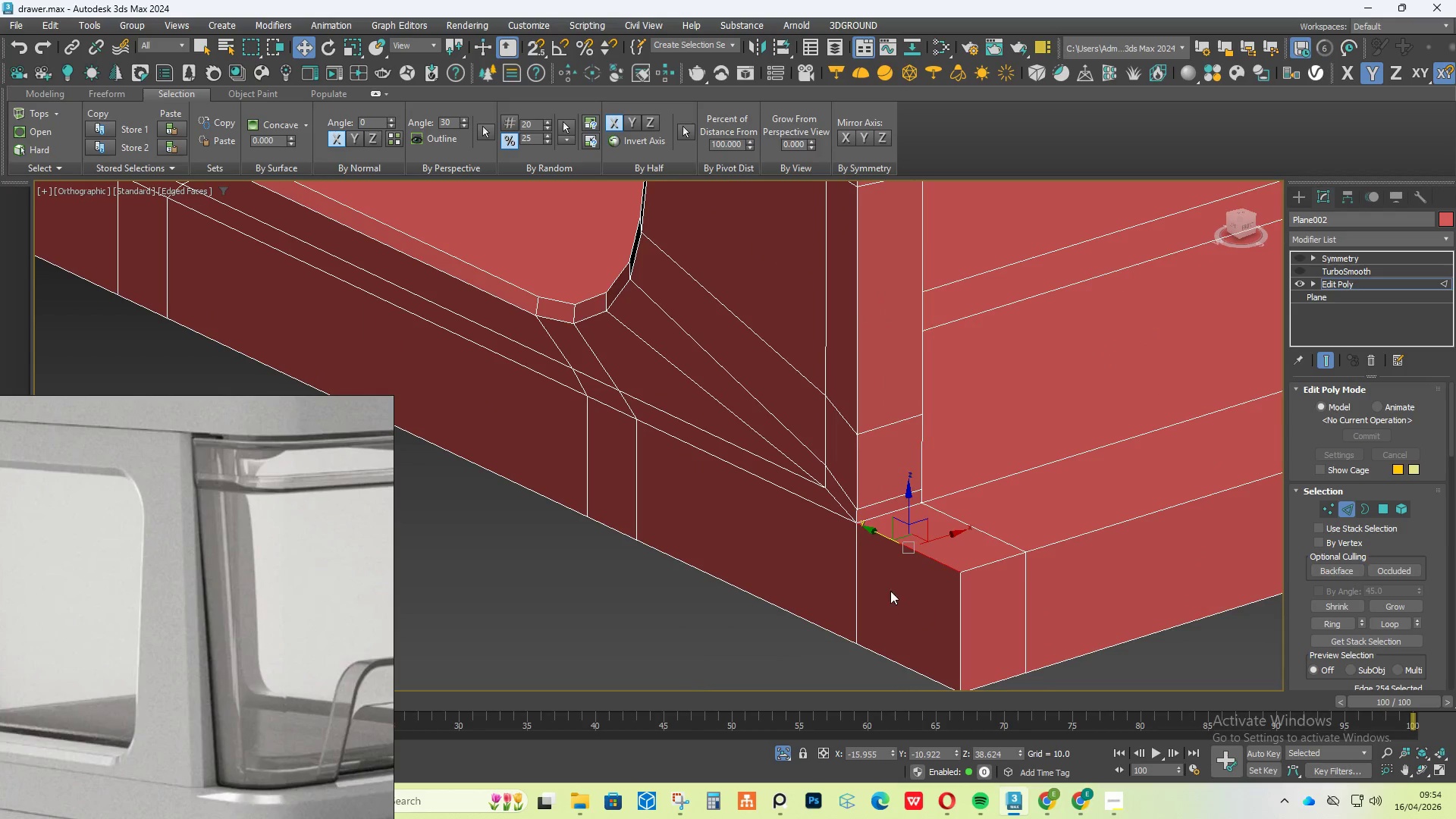 
hold_key(key=ControlLeft, duration=1.34)
 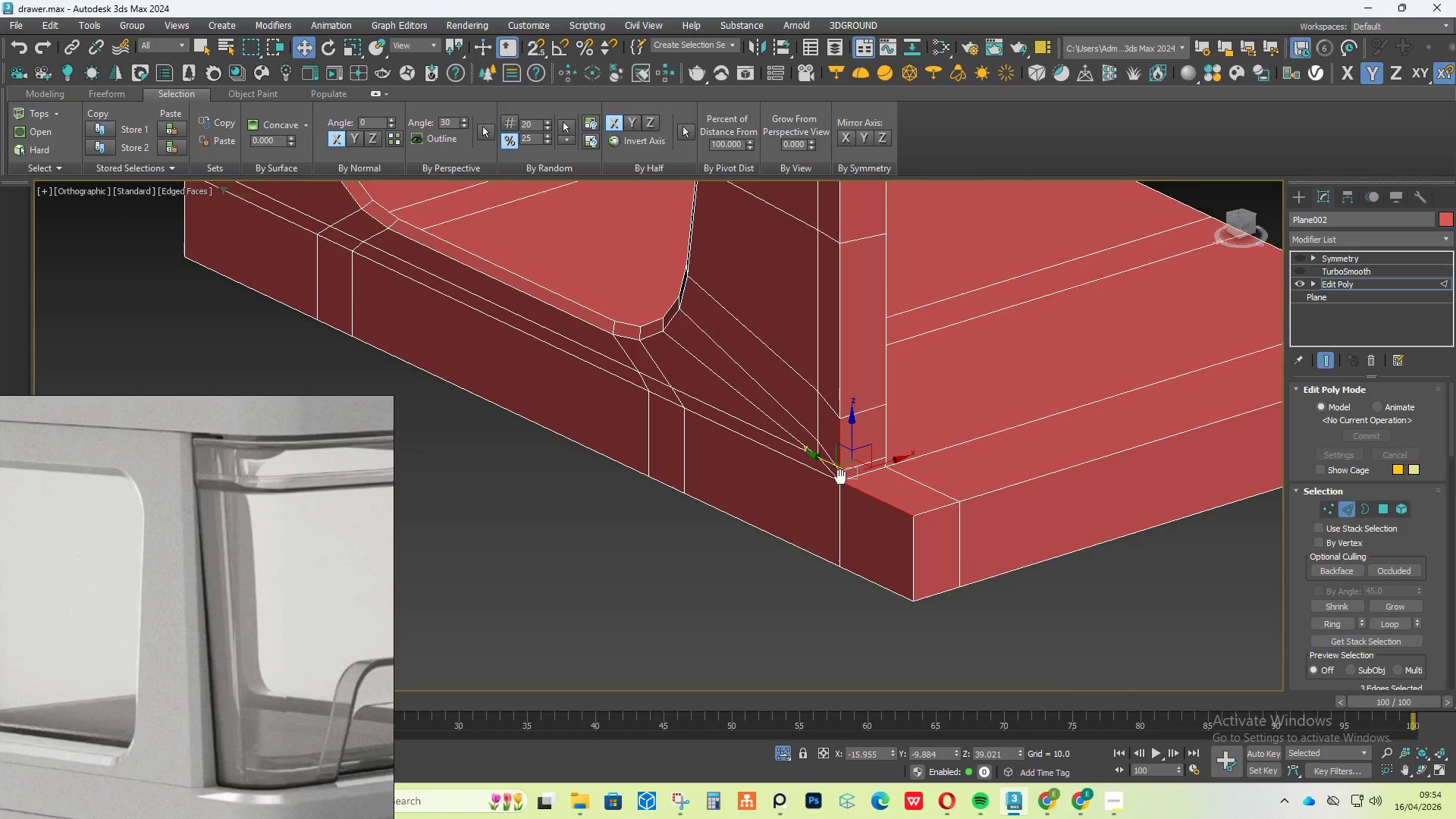 
scroll: coordinate [862, 514], scroll_direction: up, amount: 4.0
 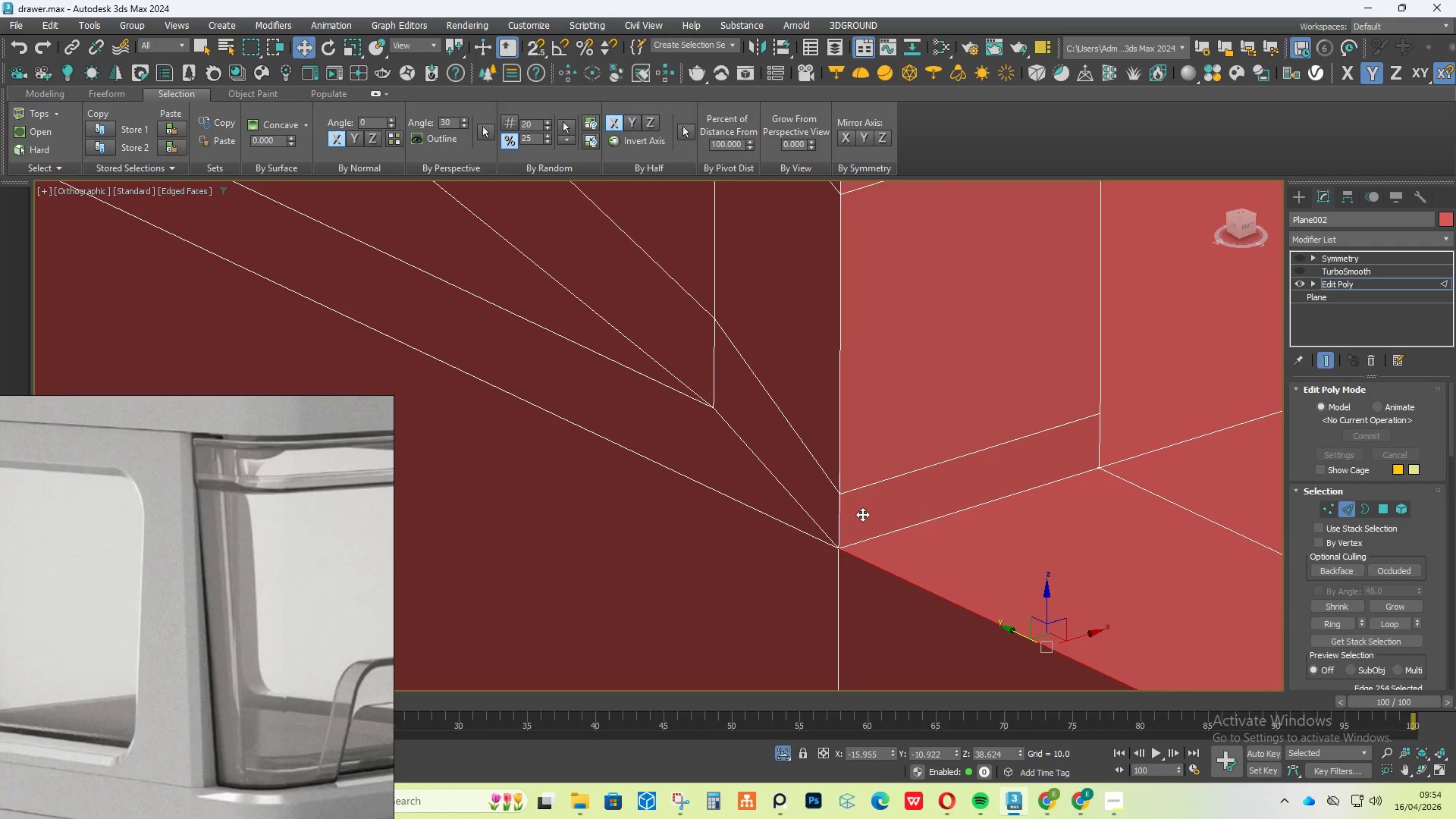 
left_click([839, 518])
 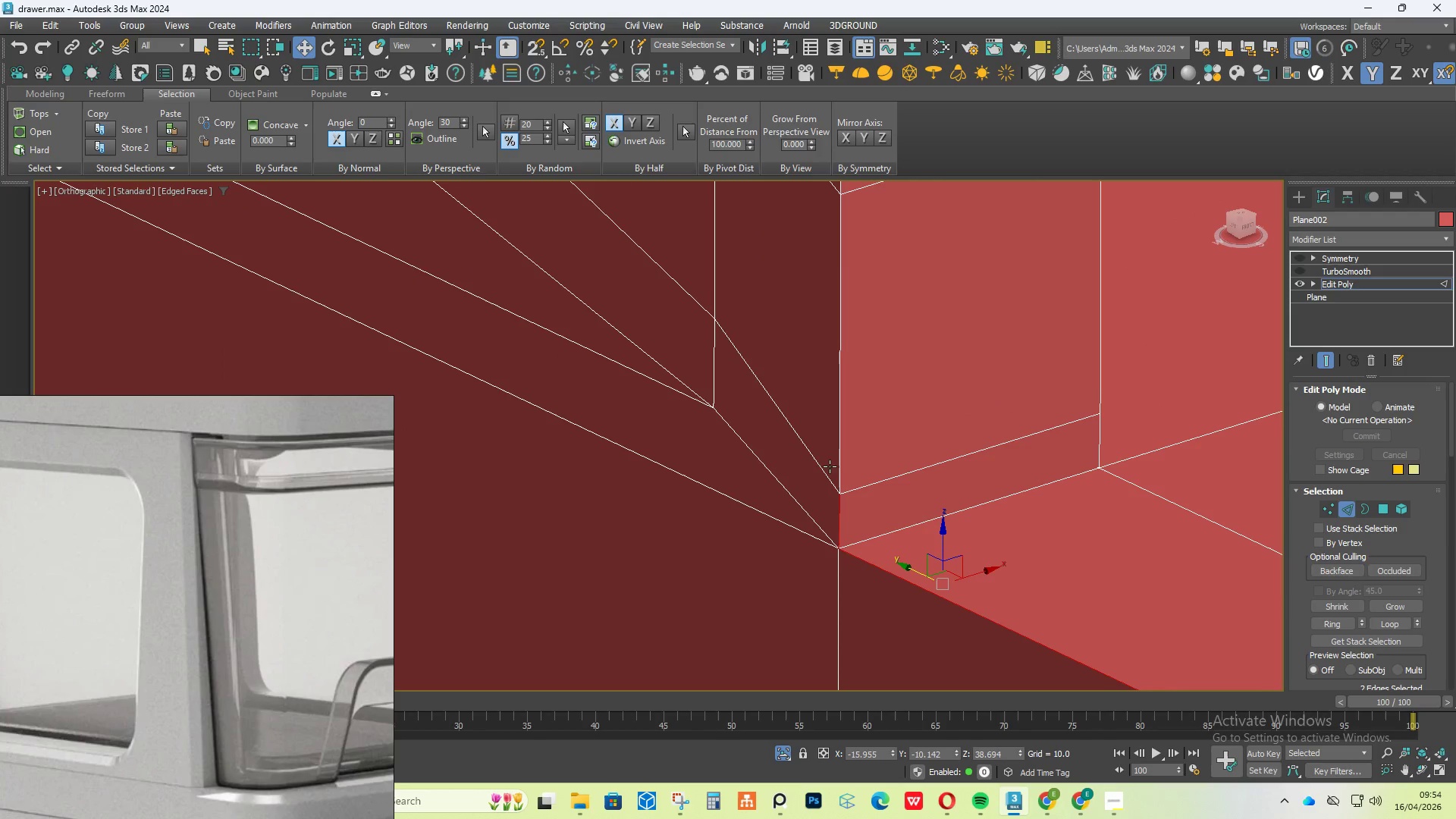 
left_click([842, 451])
 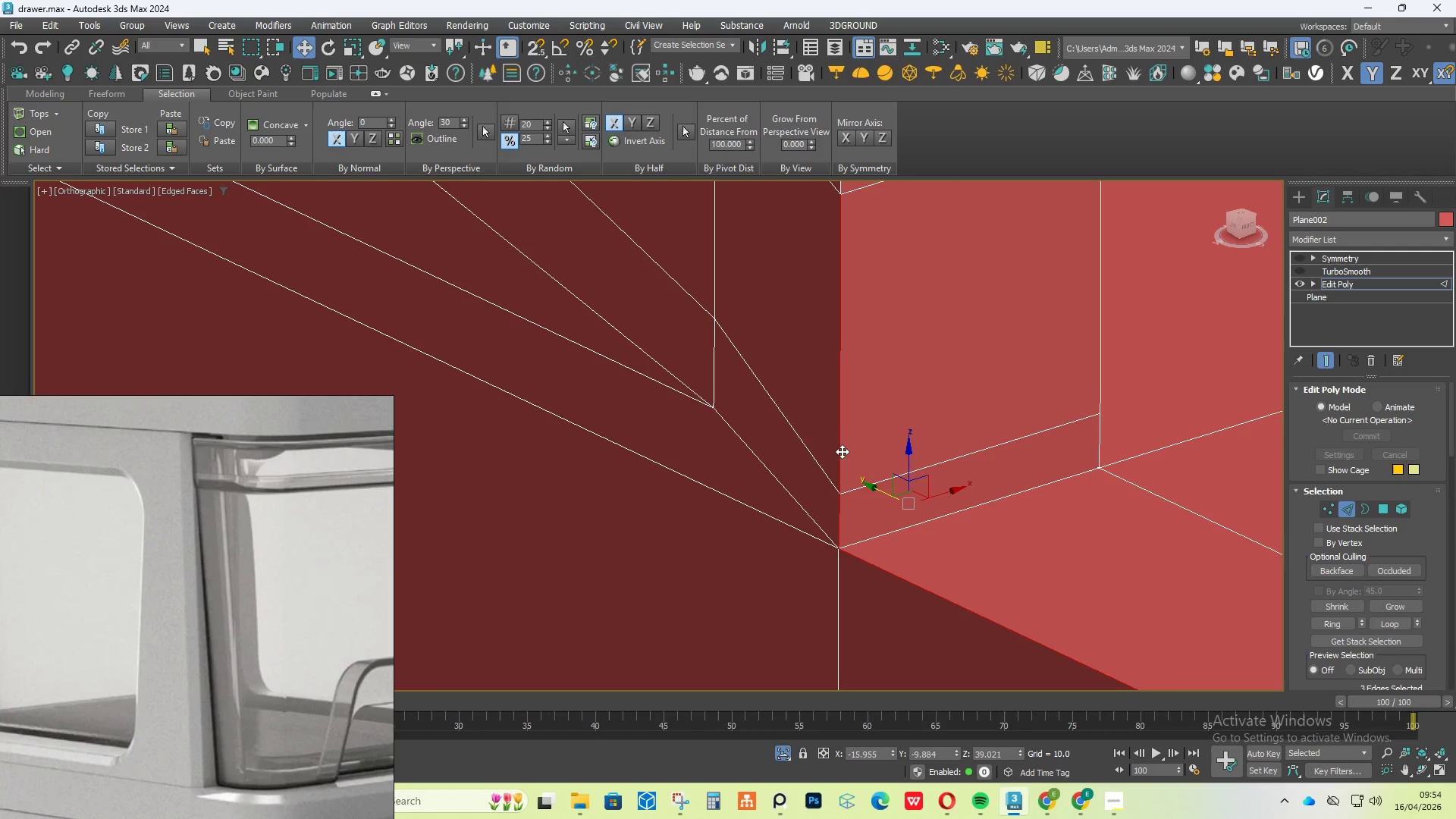 
scroll: coordinate [839, 450], scroll_direction: down, amount: 5.0
 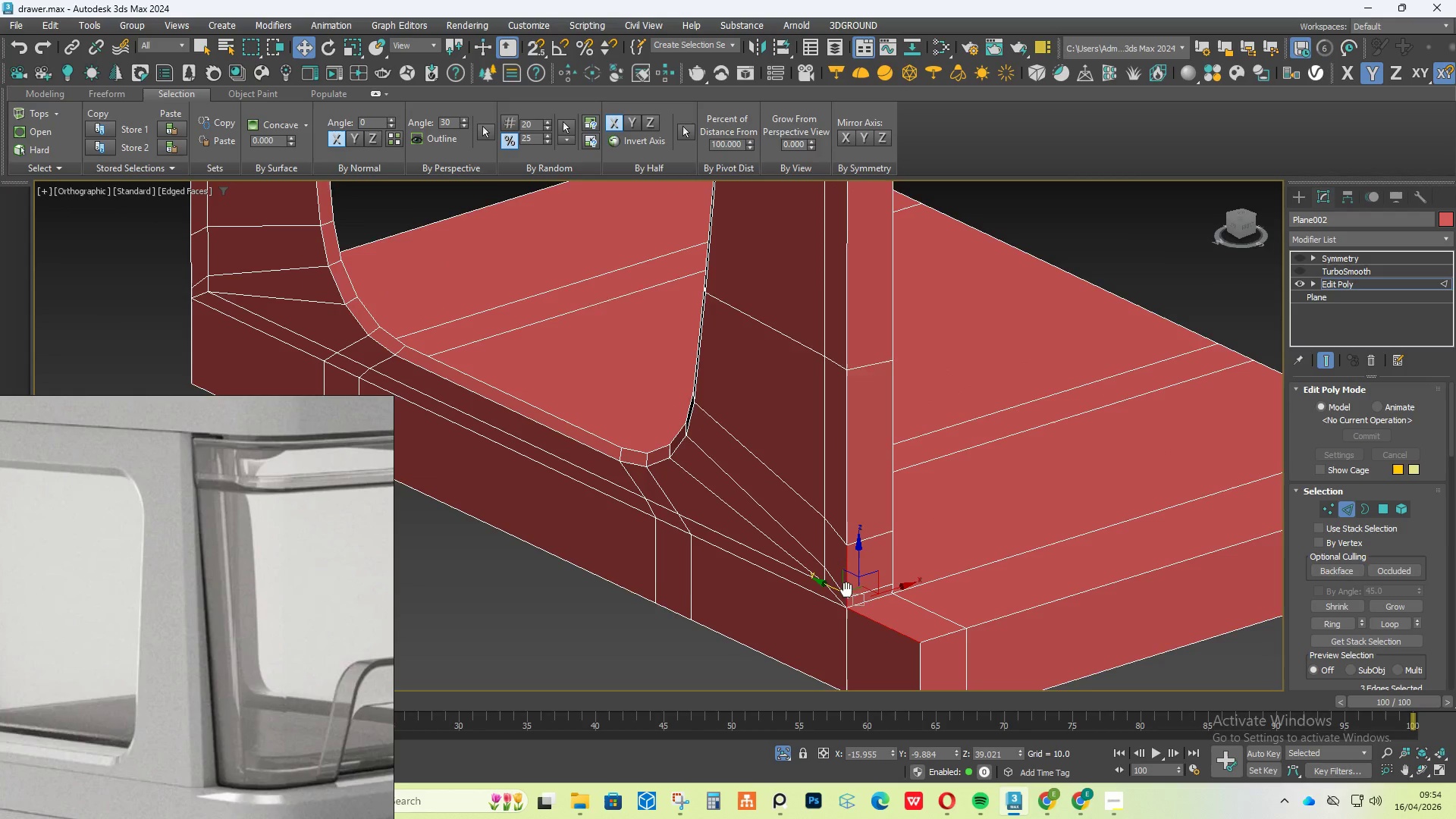 
hold_key(key=ControlLeft, duration=0.56)
left_click([845, 506])
 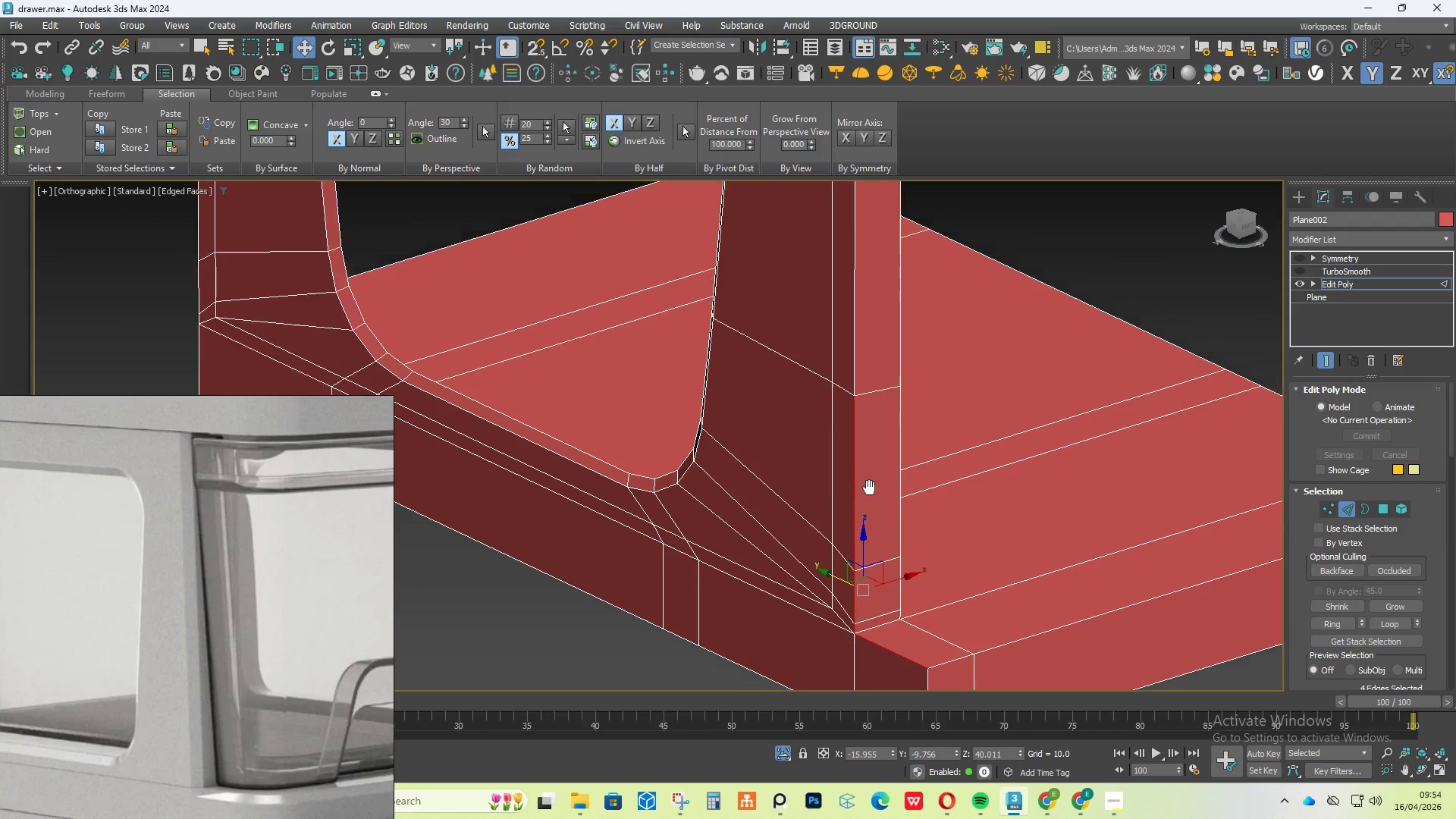 
hold_key(key=ControlLeft, duration=0.62)
left_click([852, 535])
 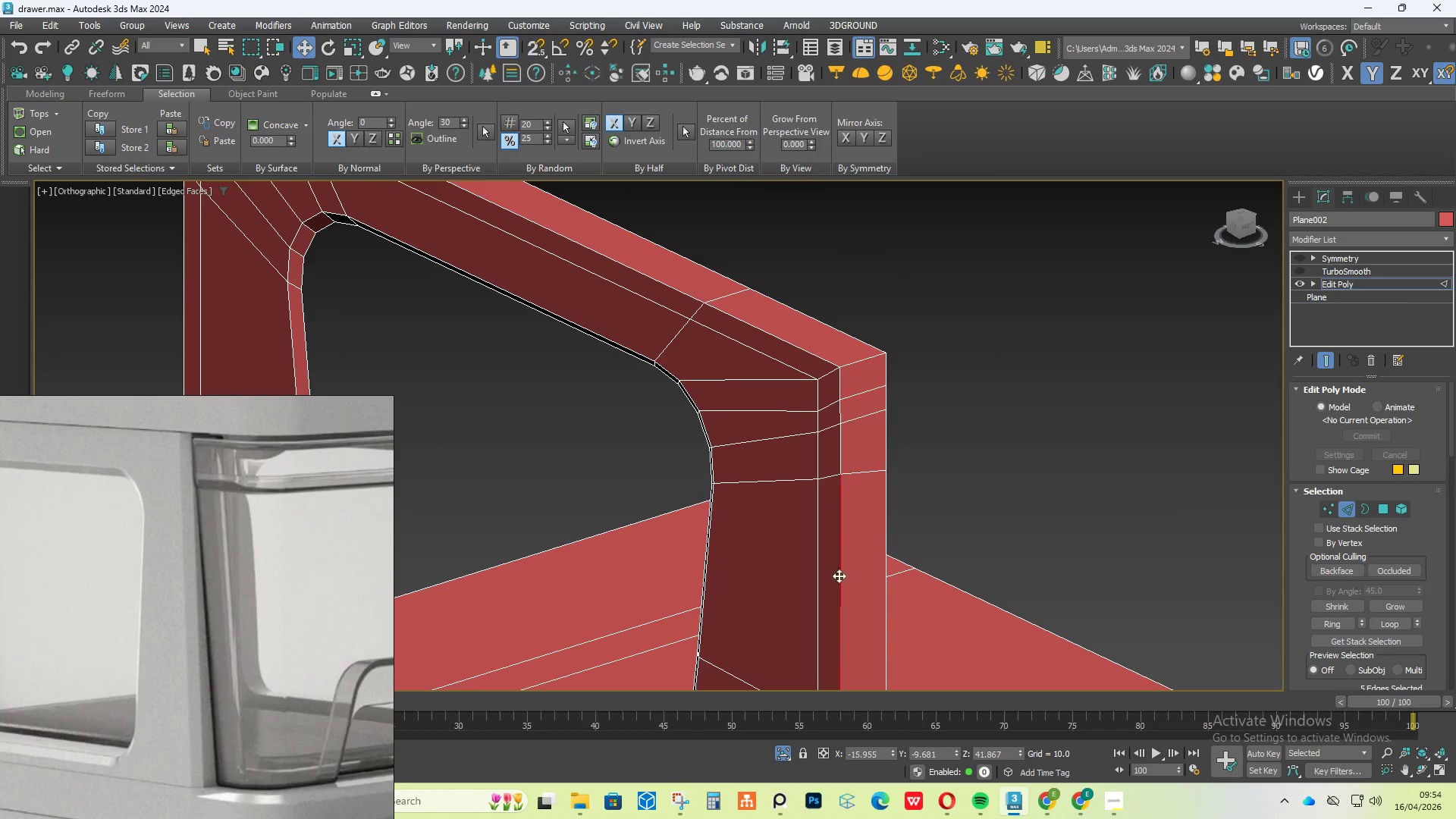 
hold_key(key=ControlLeft, duration=1.95)
left_click([839, 444])
 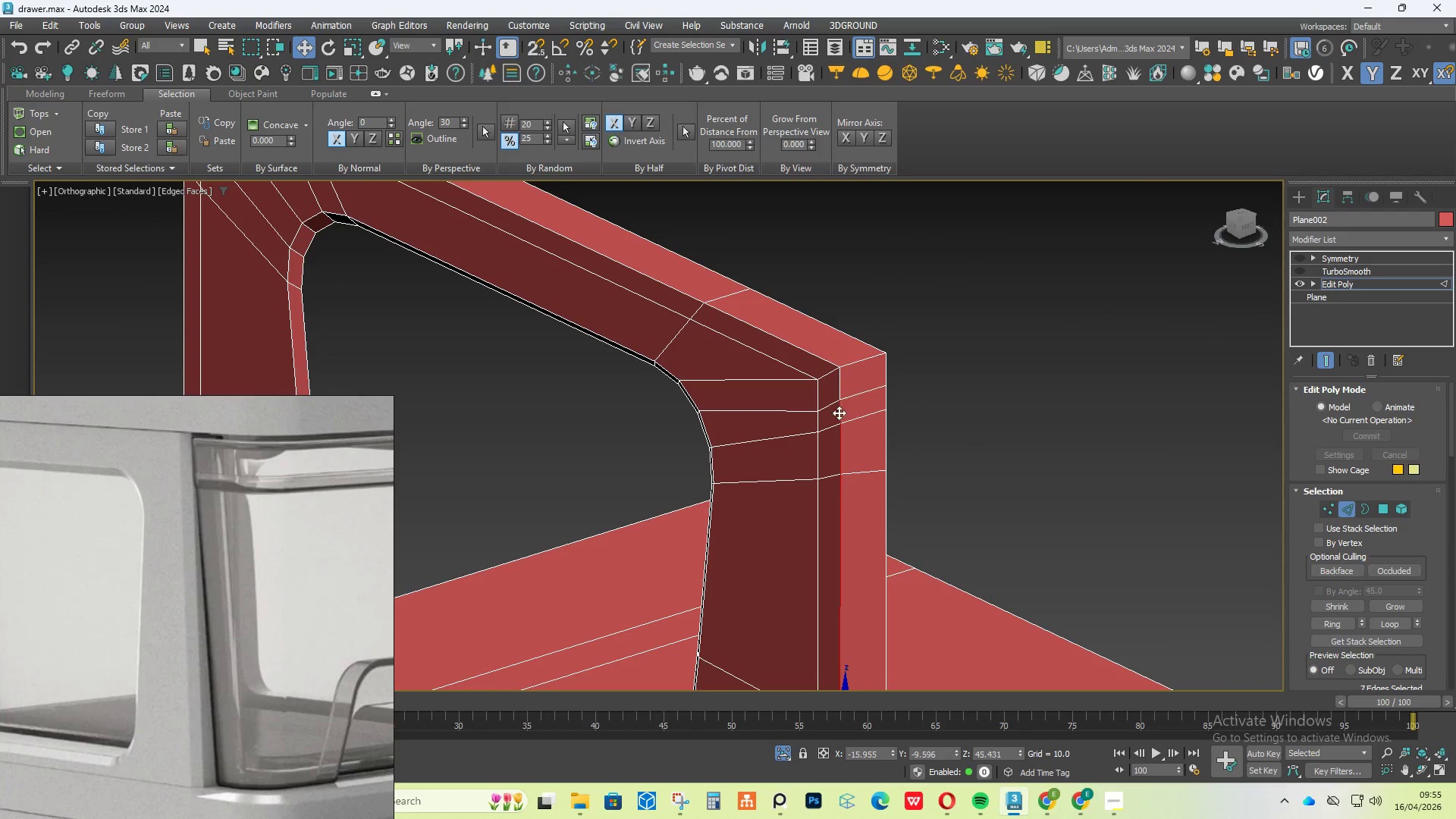 
double_click([838, 391])
 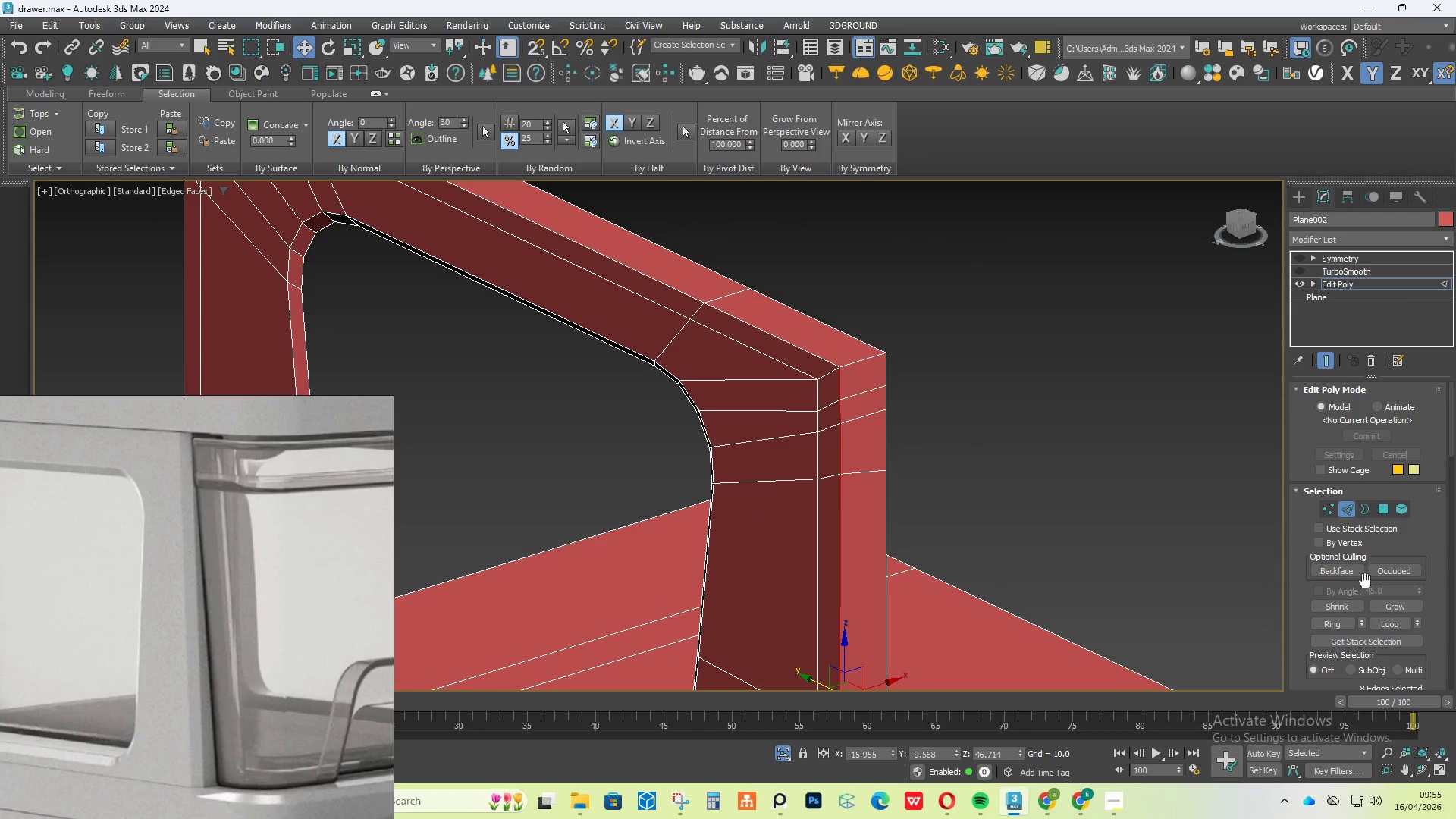 
scroll: coordinate [1419, 604], scroll_direction: down, amount: 6.0
 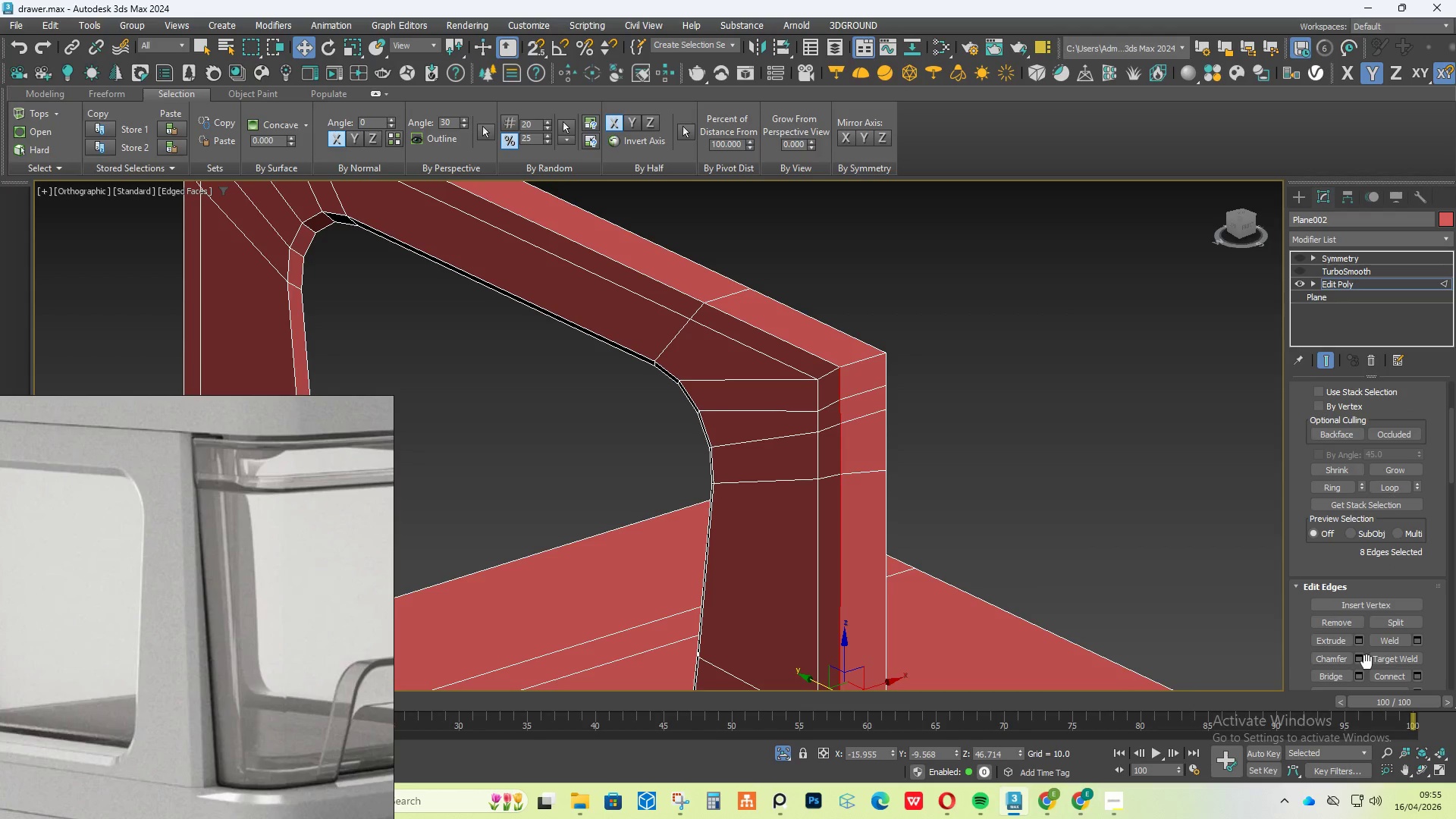 
left_click([1359, 661])
 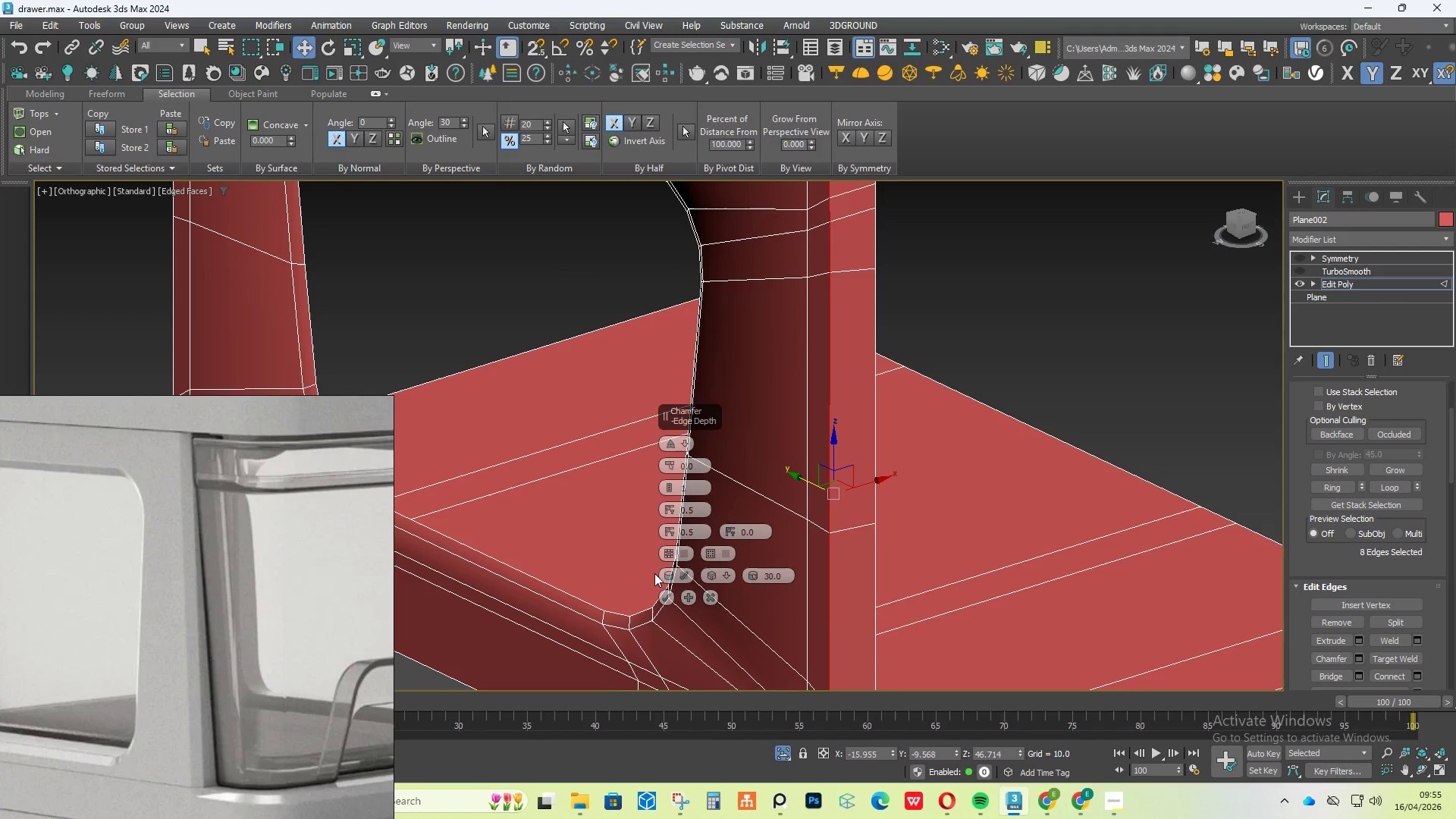 
left_click([729, 576])
 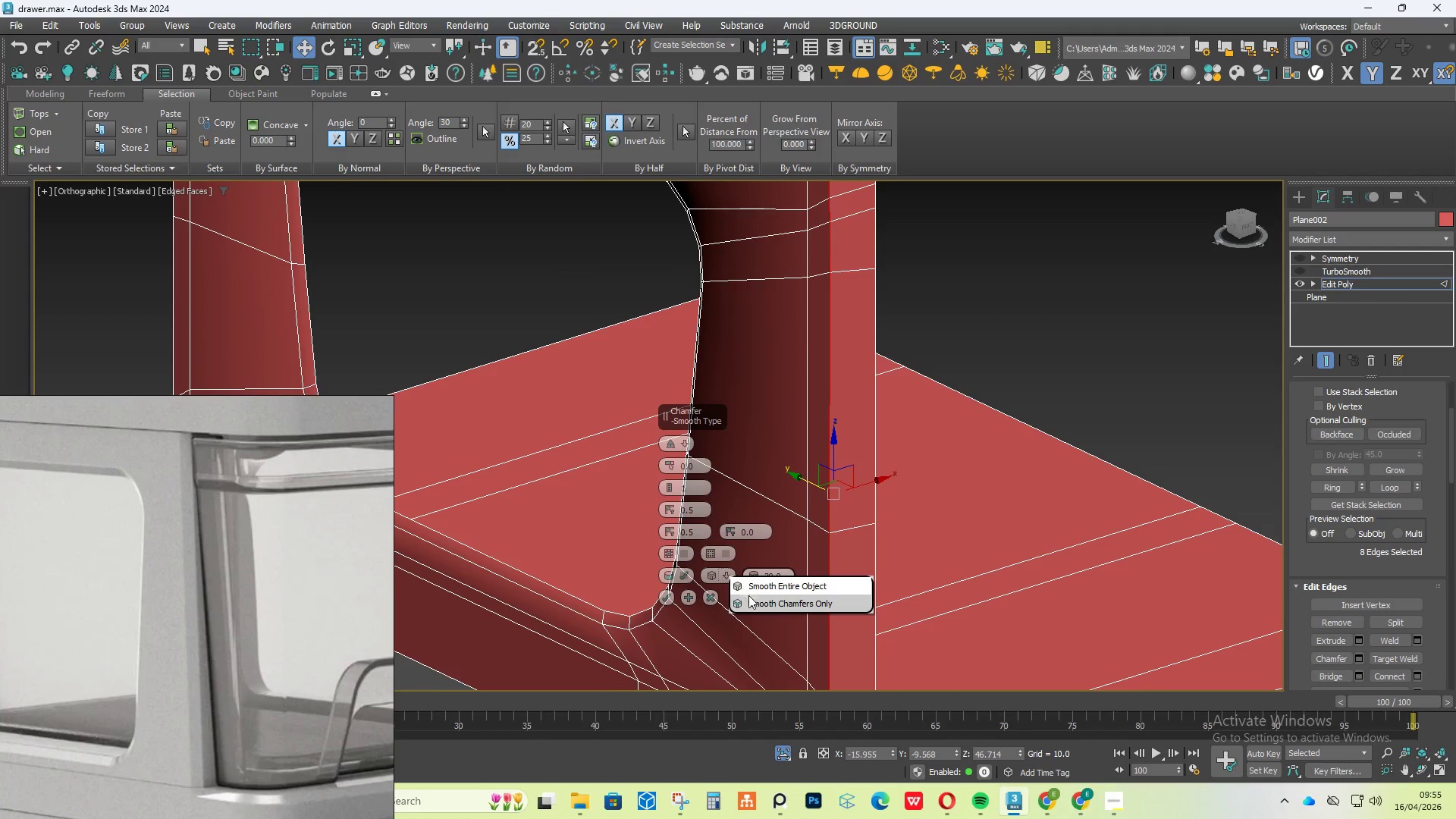 
left_click([752, 601])
 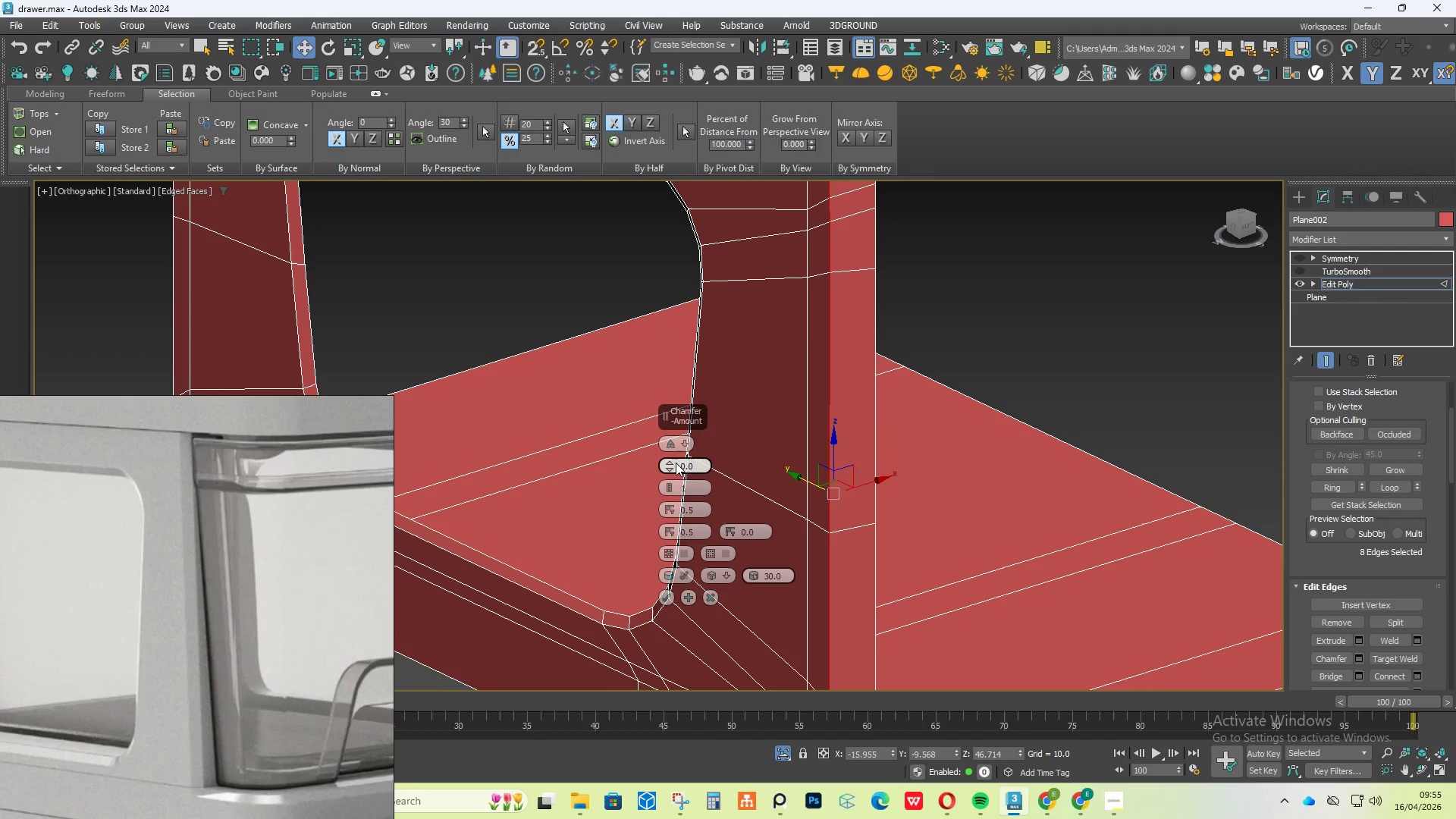 
left_click_drag(start_coordinate=[670, 463], to_coordinate=[669, 451])
 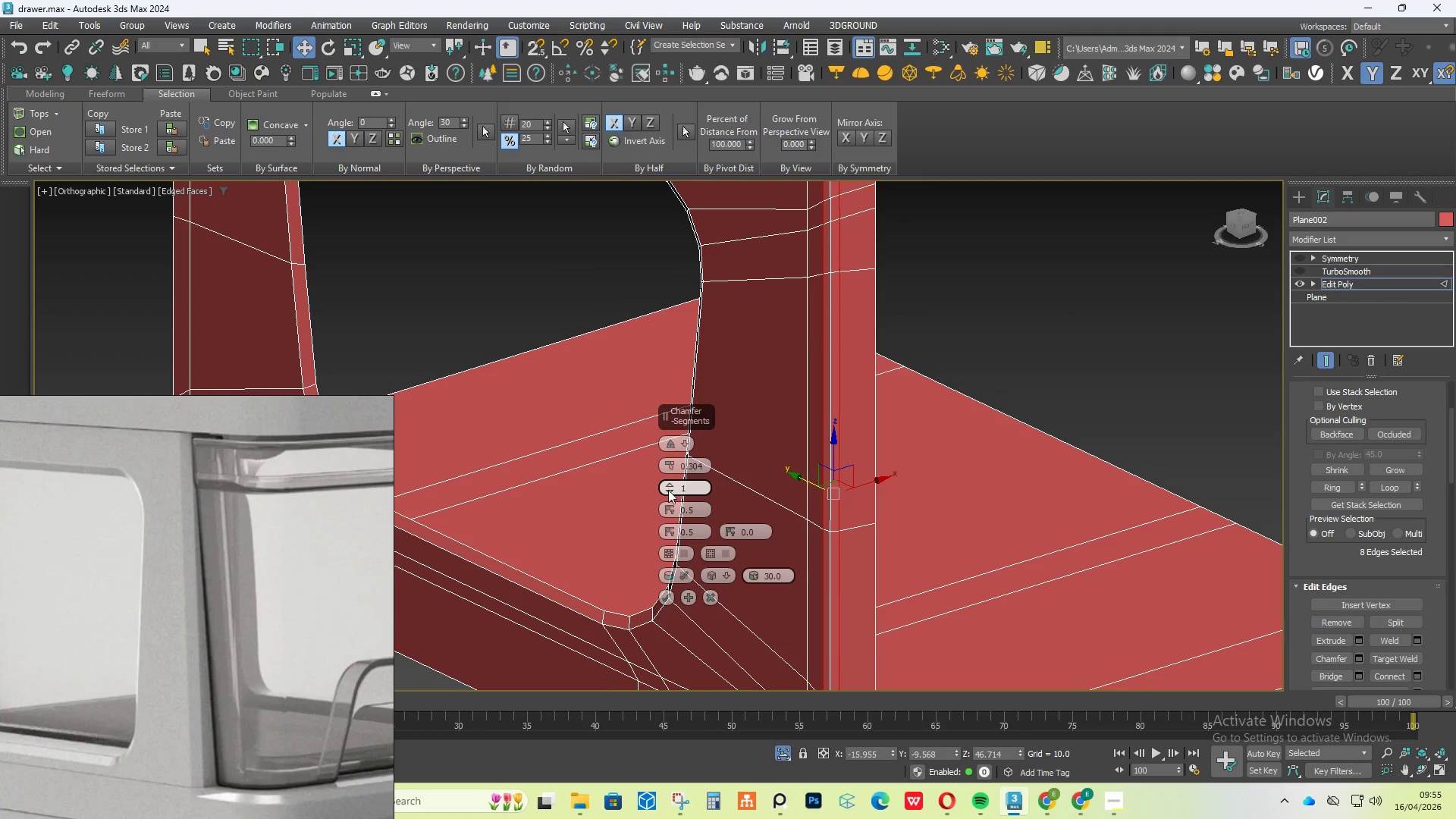 
left_click([668, 493])
 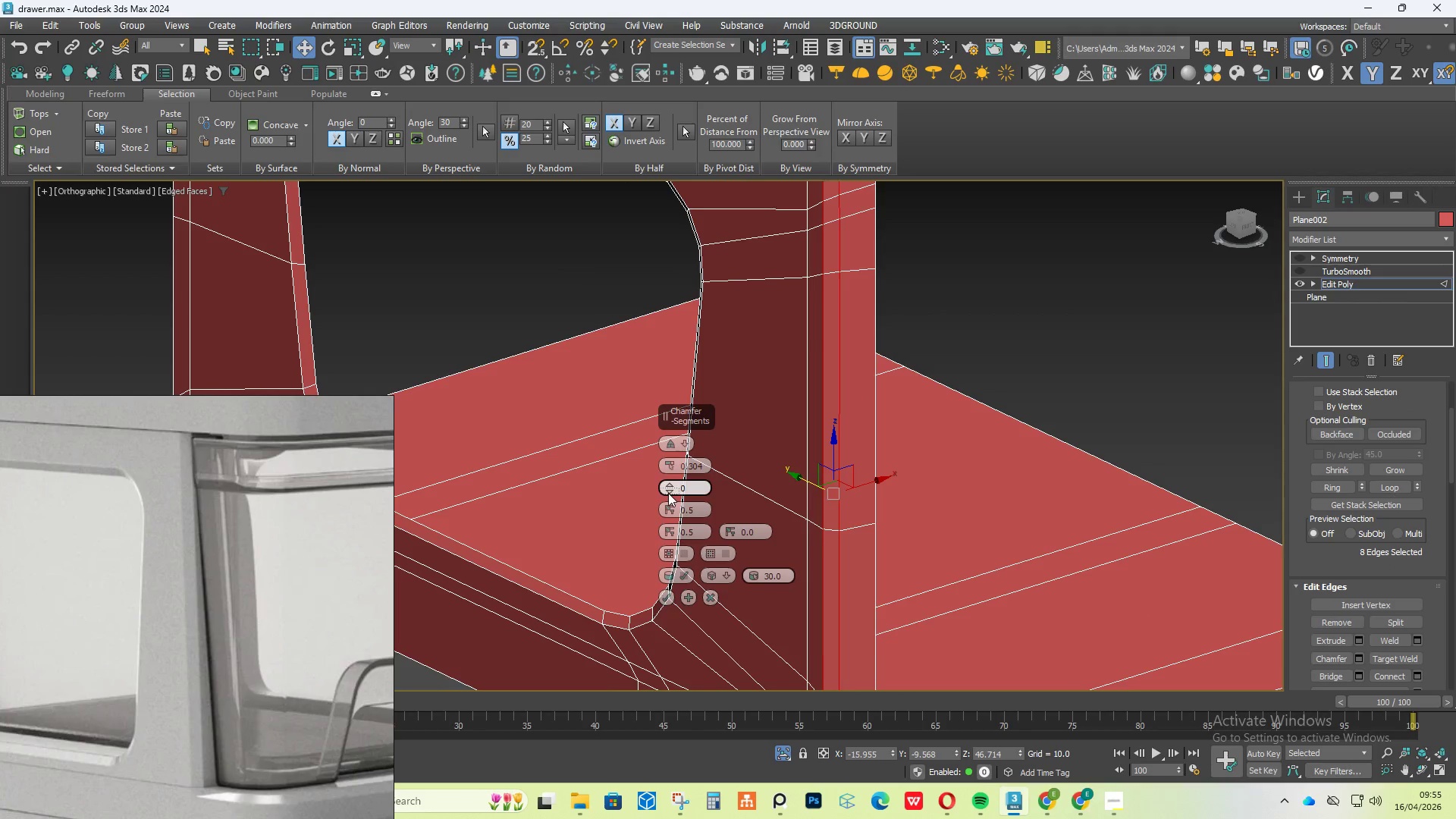 
scroll: coordinate [802, 445], scroll_direction: down, amount: 3.0
 